 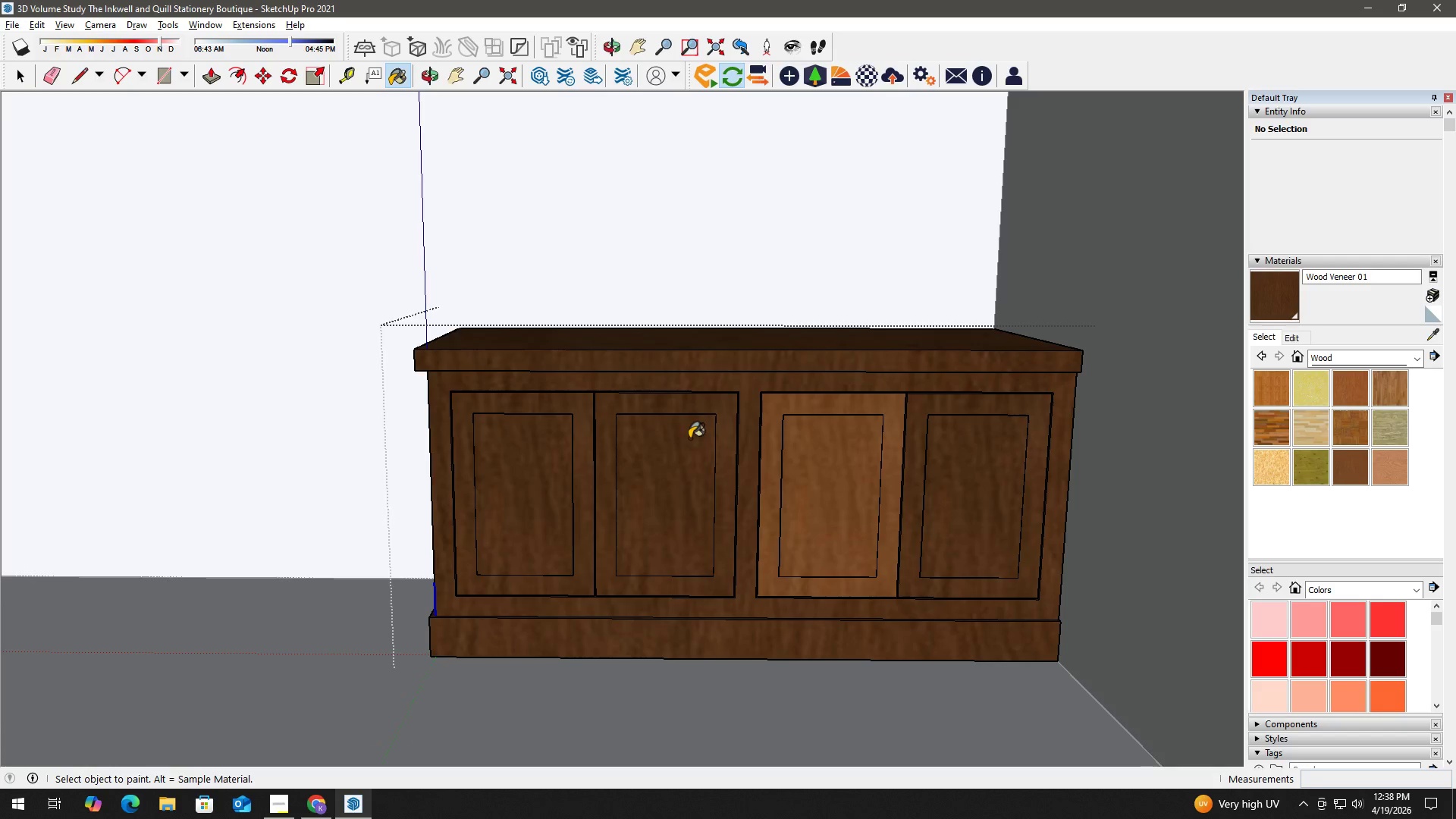 
key(Alt+AltLeft)
 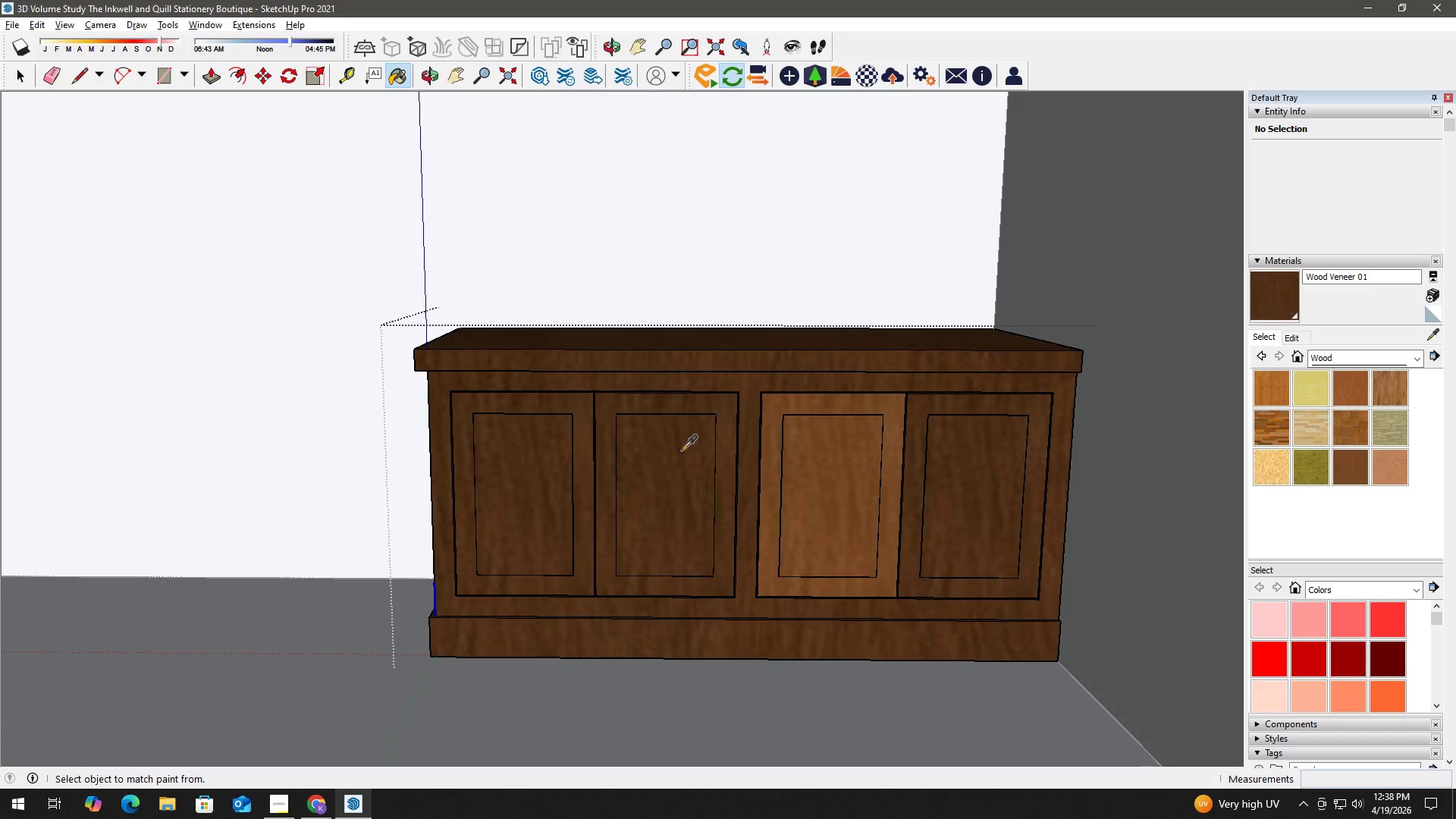 
left_click([681, 450])
 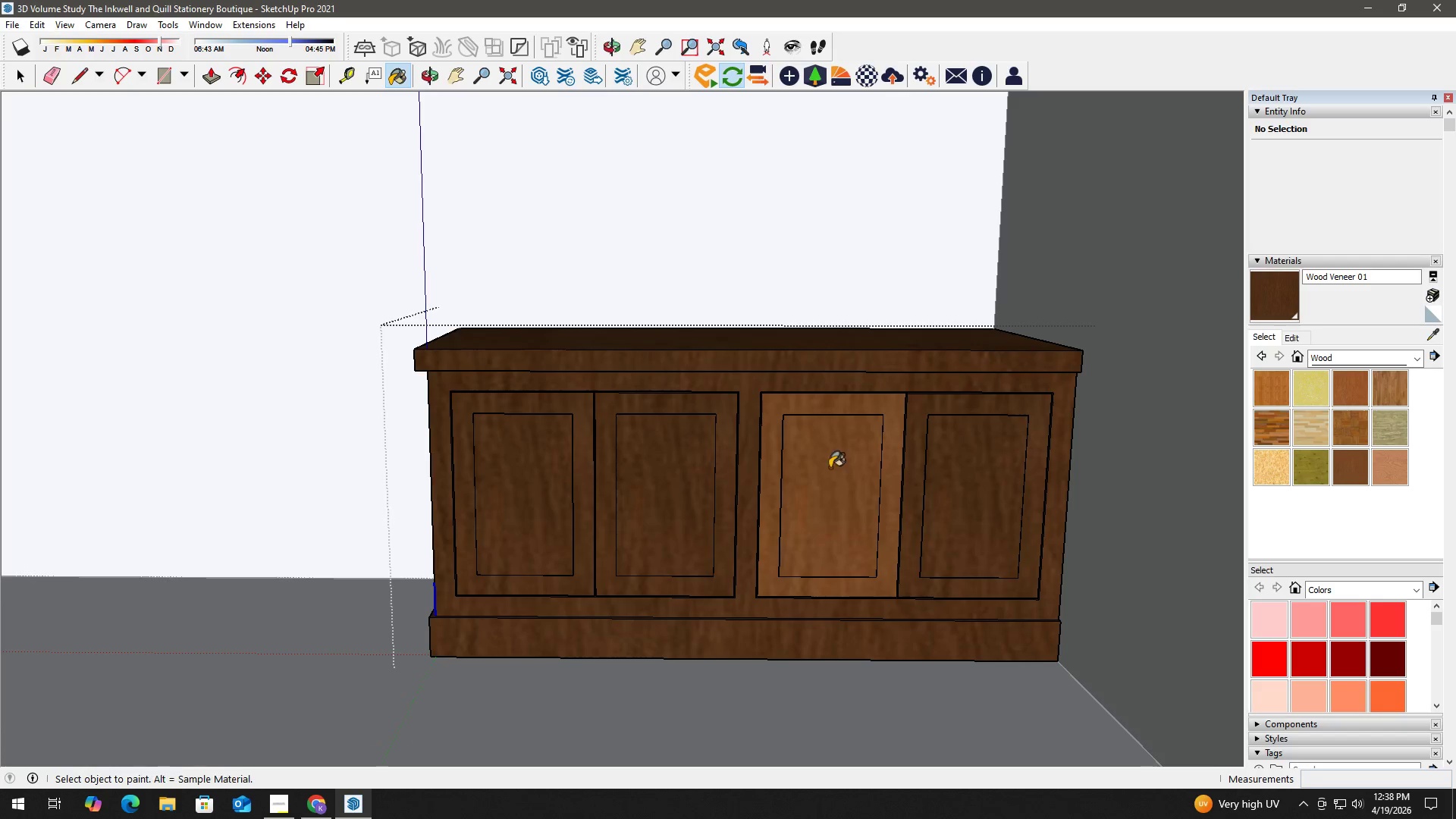 
key(Space)
 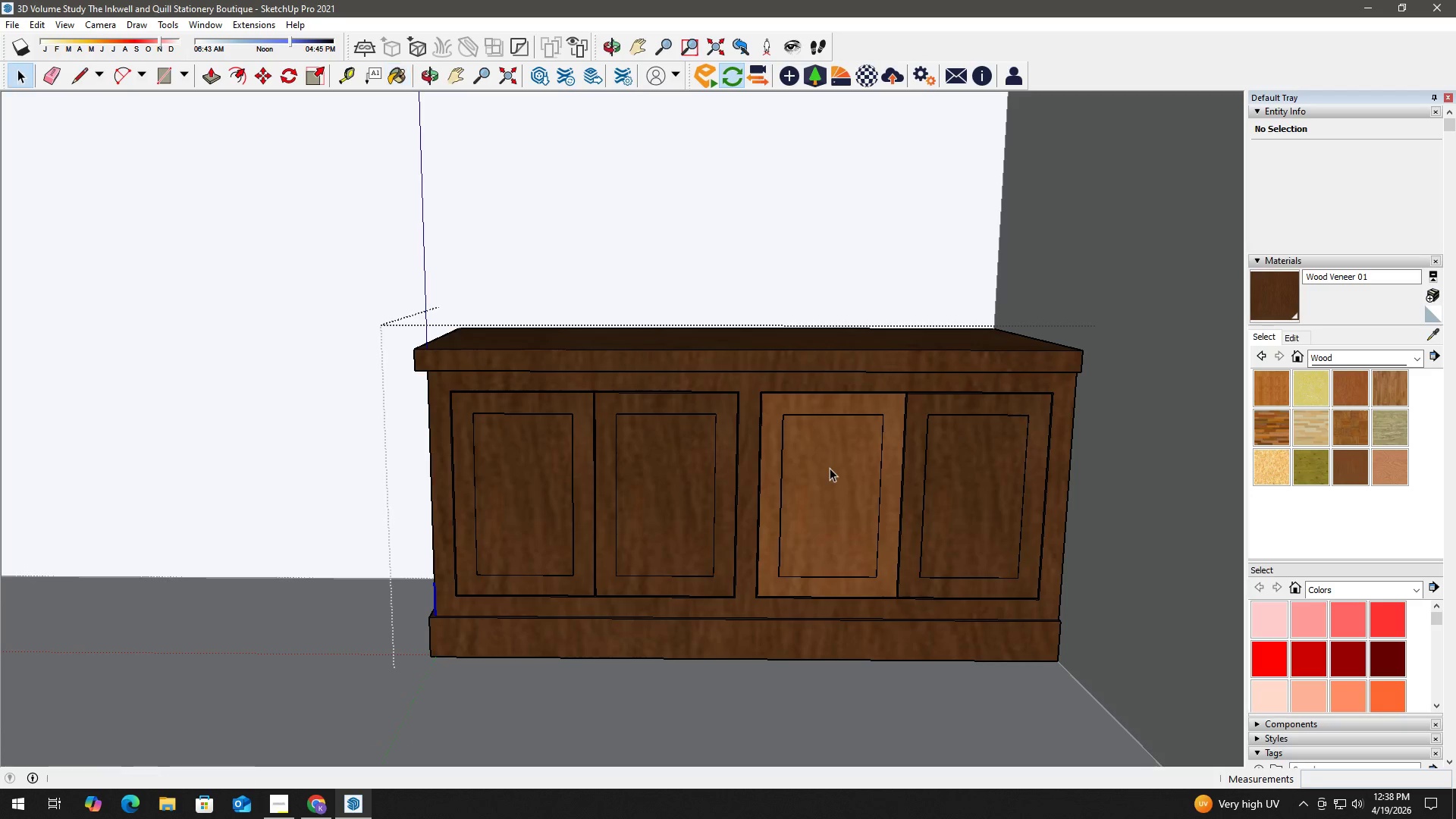 
double_click([830, 468])
 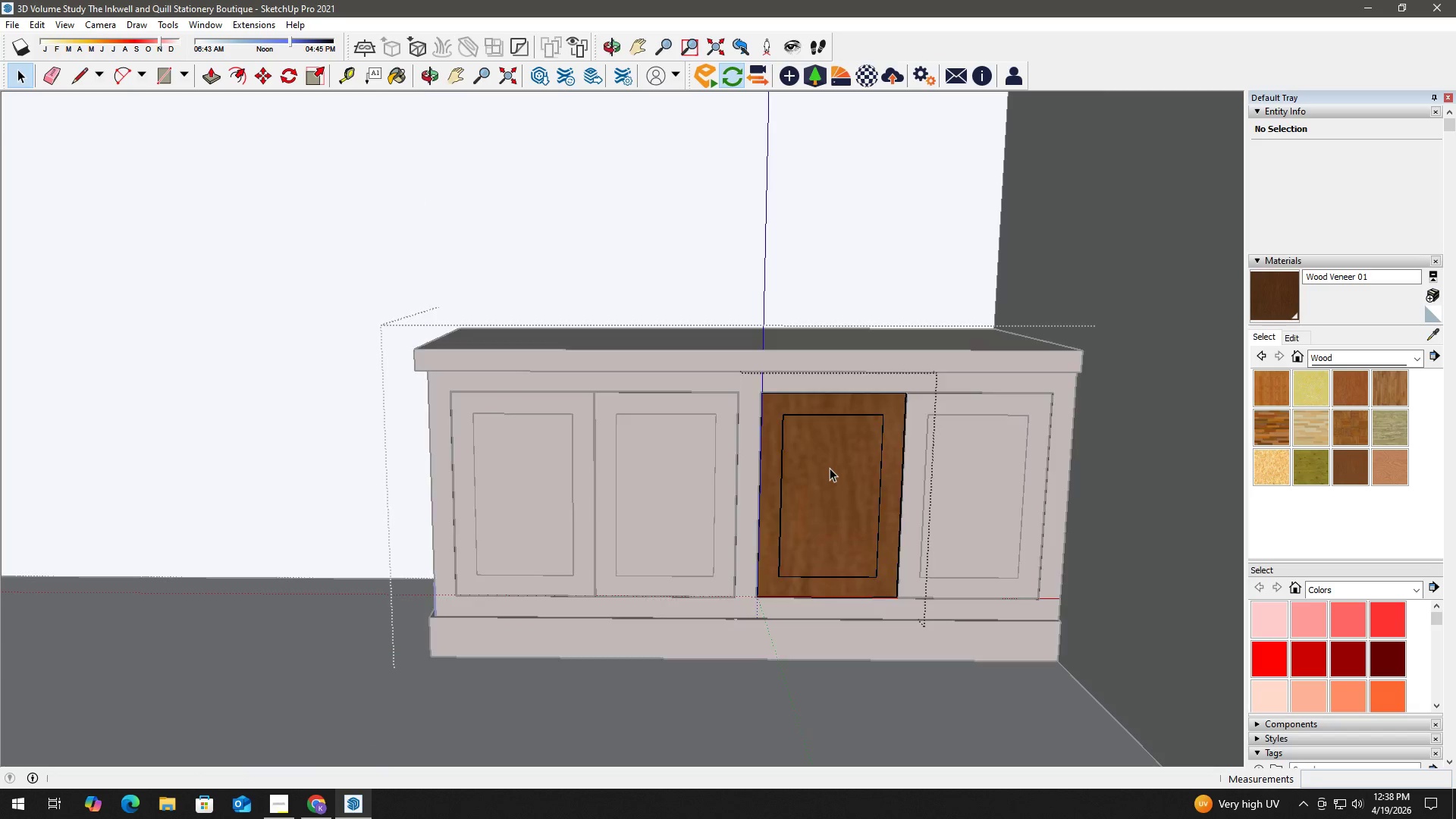 
triple_click([830, 468])
 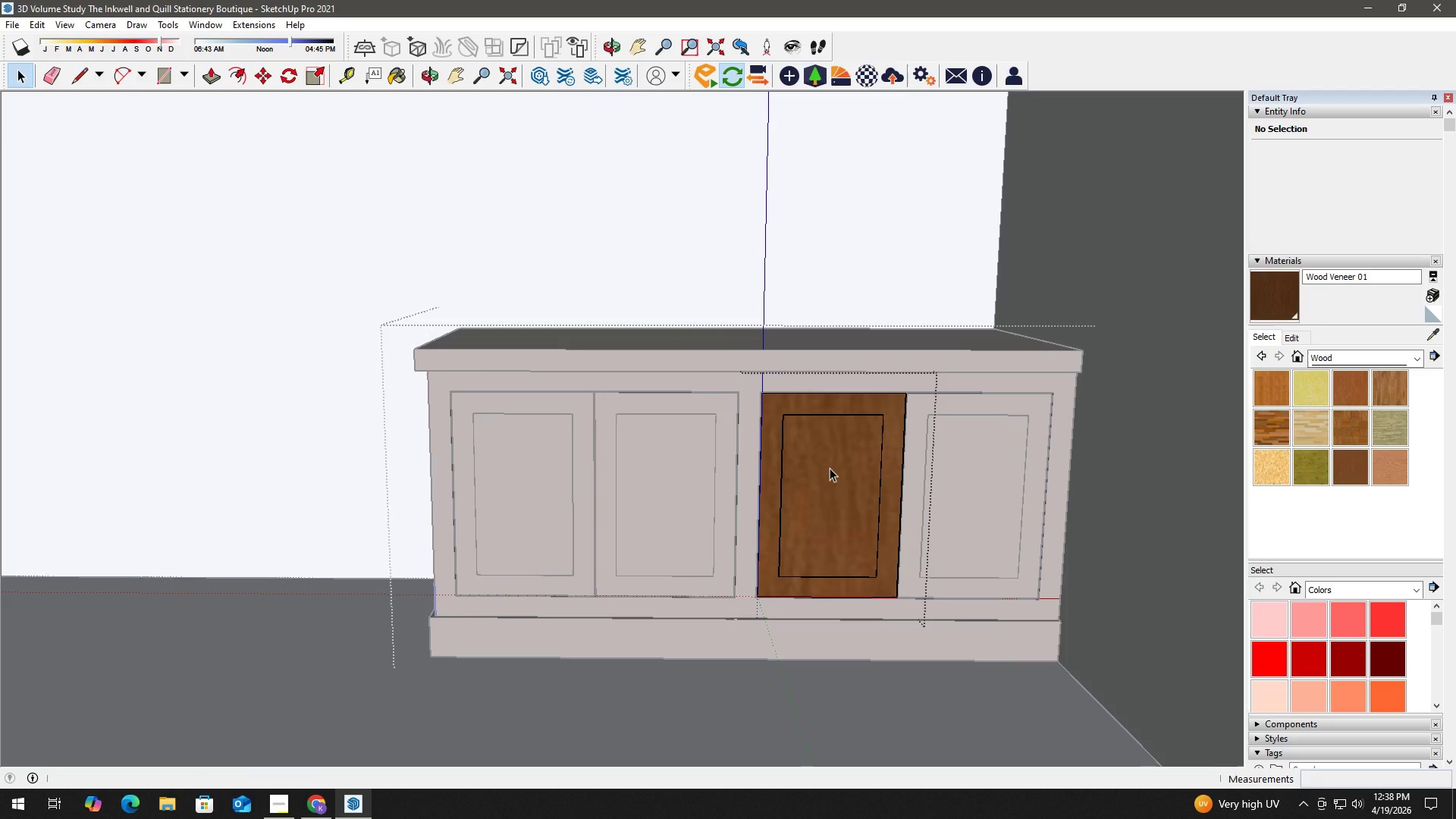 
left_click([830, 468])
 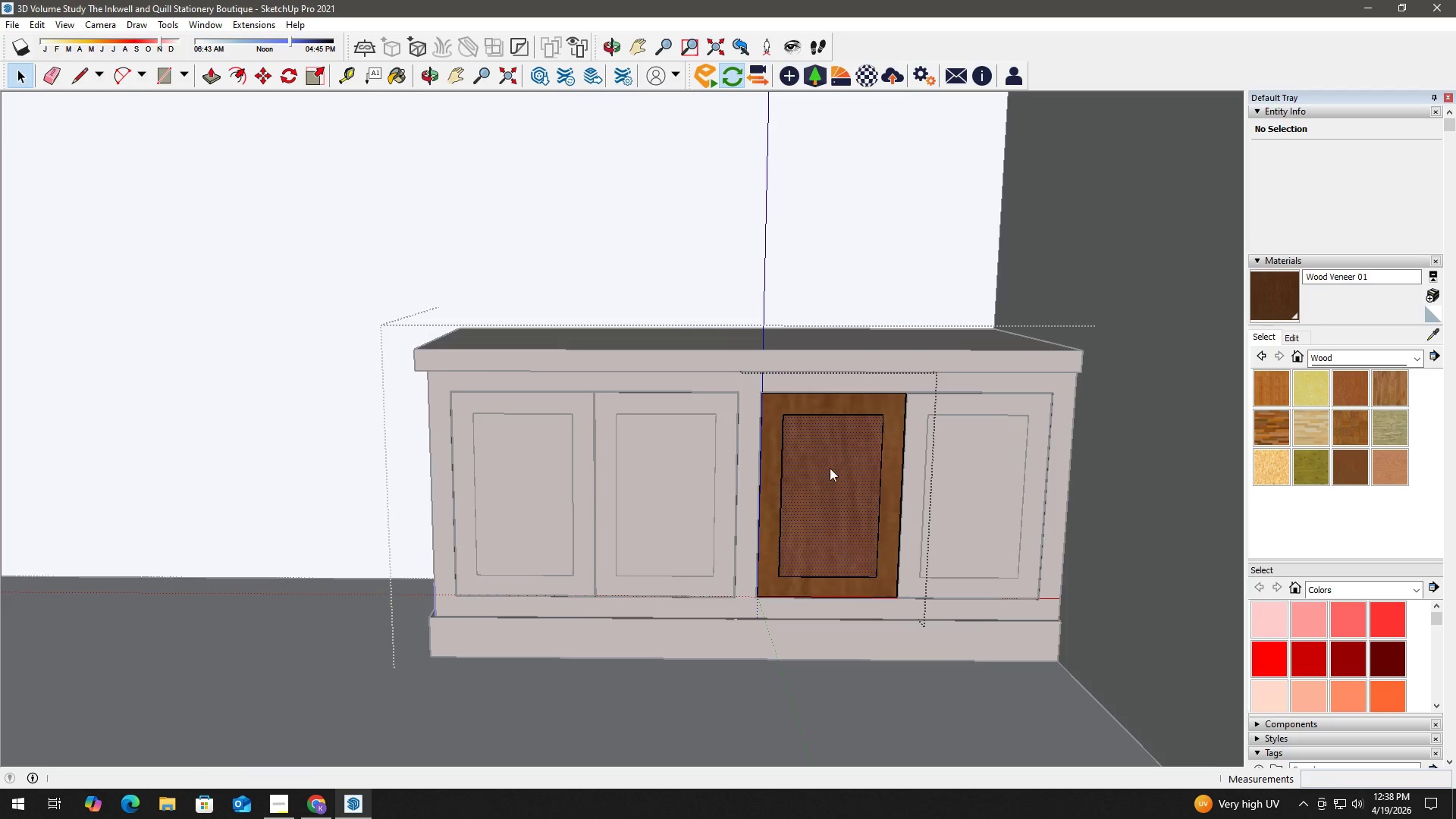 
right_click([830, 468])
 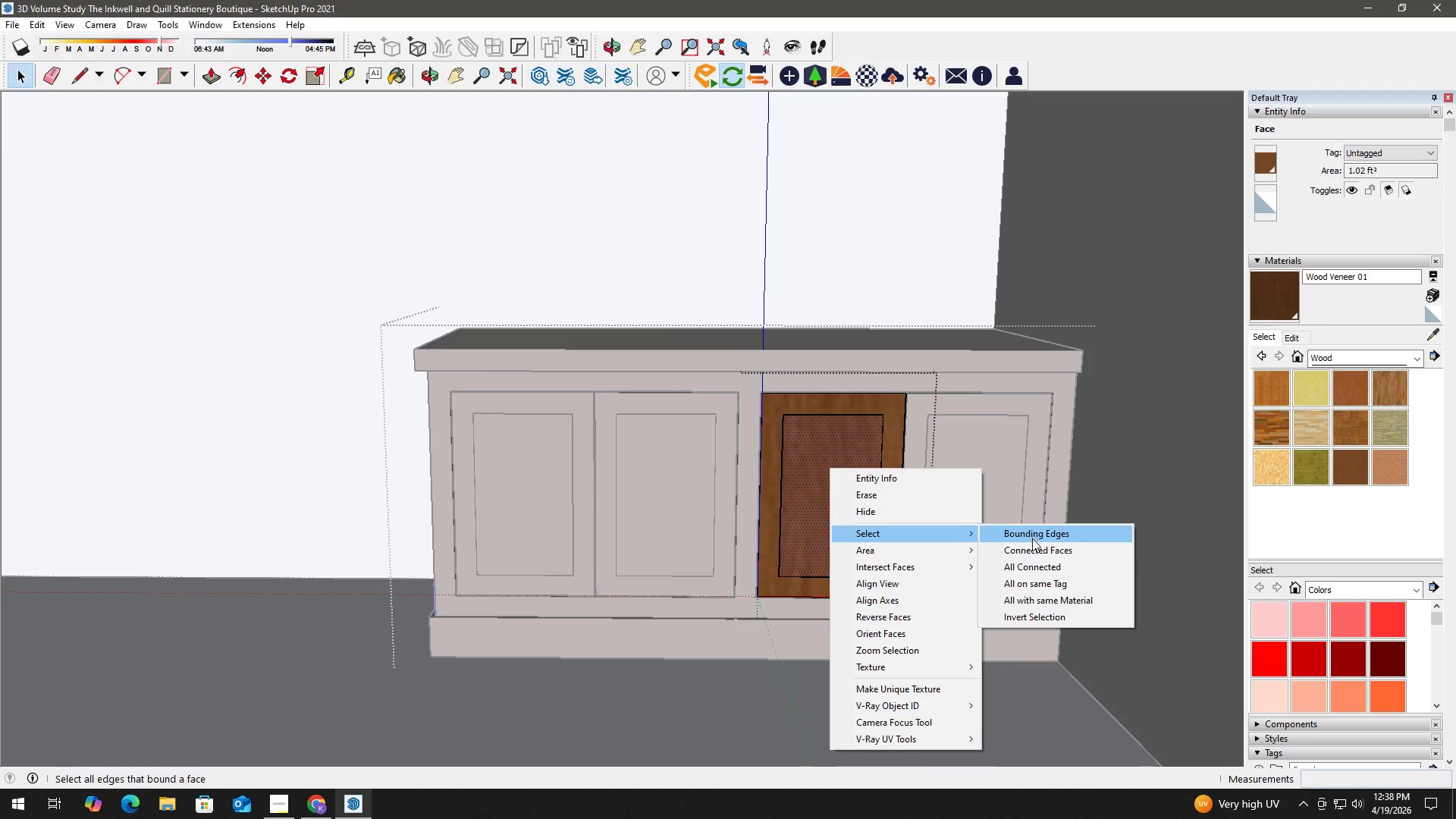 
left_click([1034, 551])
 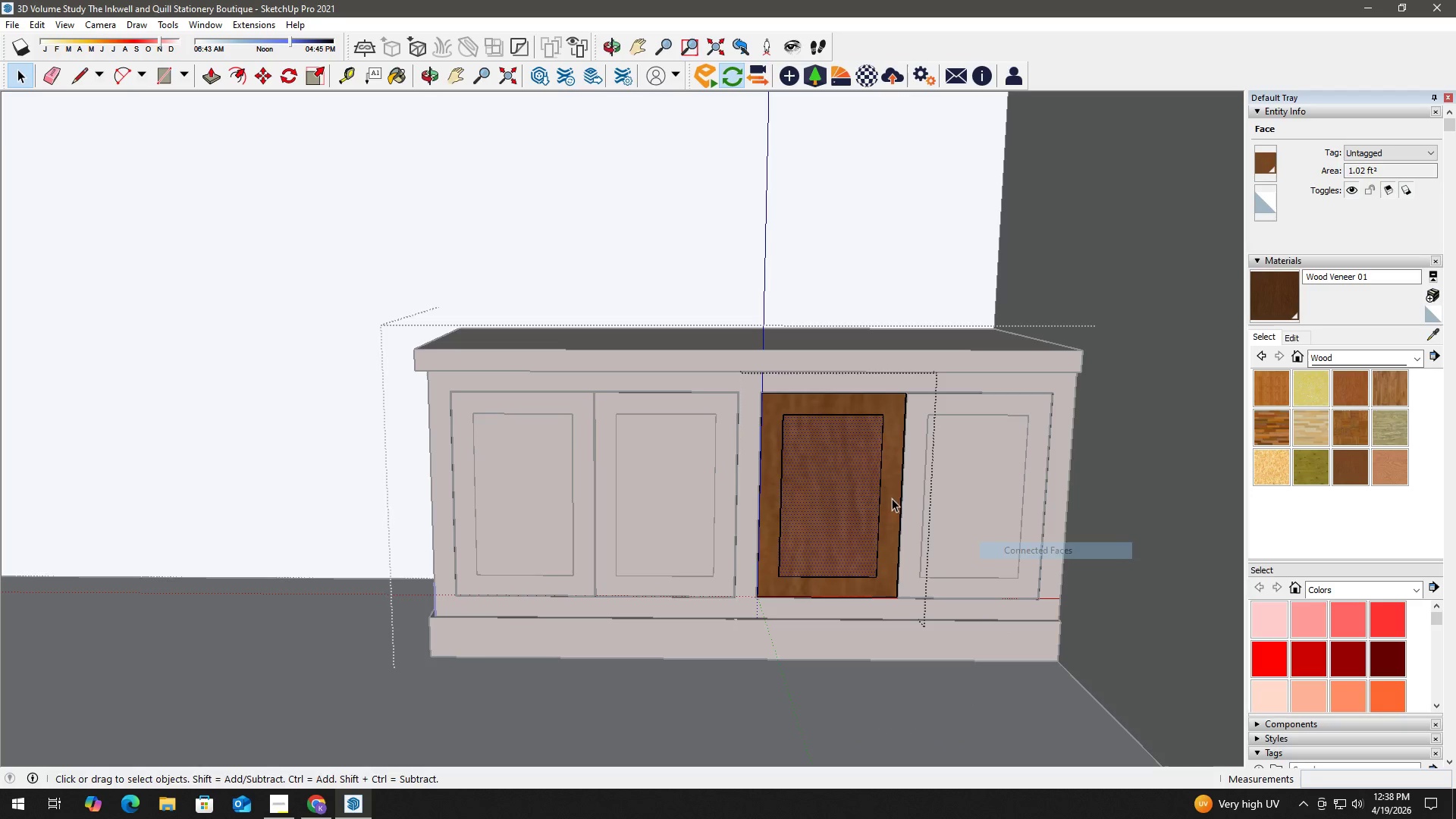 
key(B)
 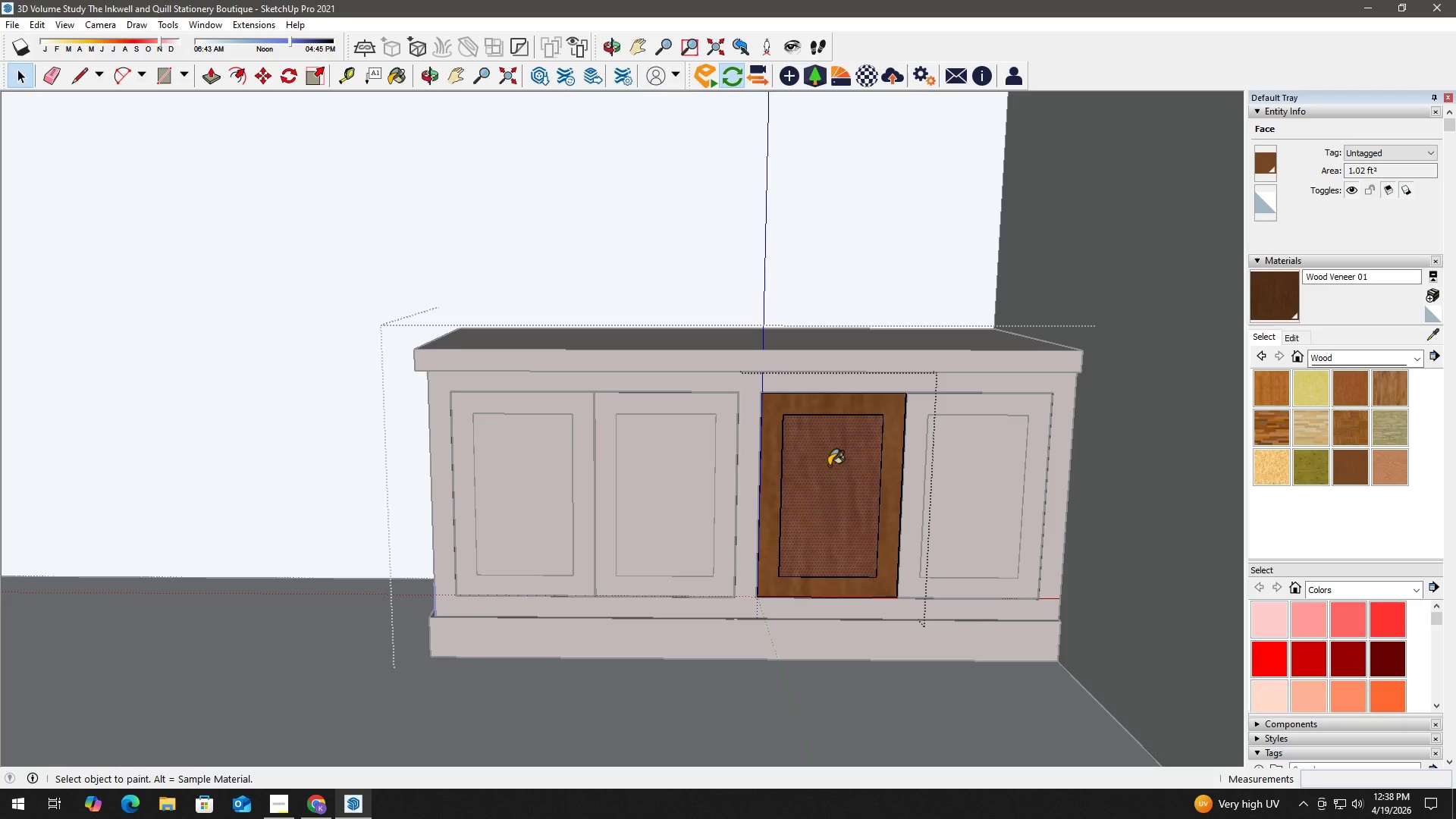 
double_click([829, 466])
 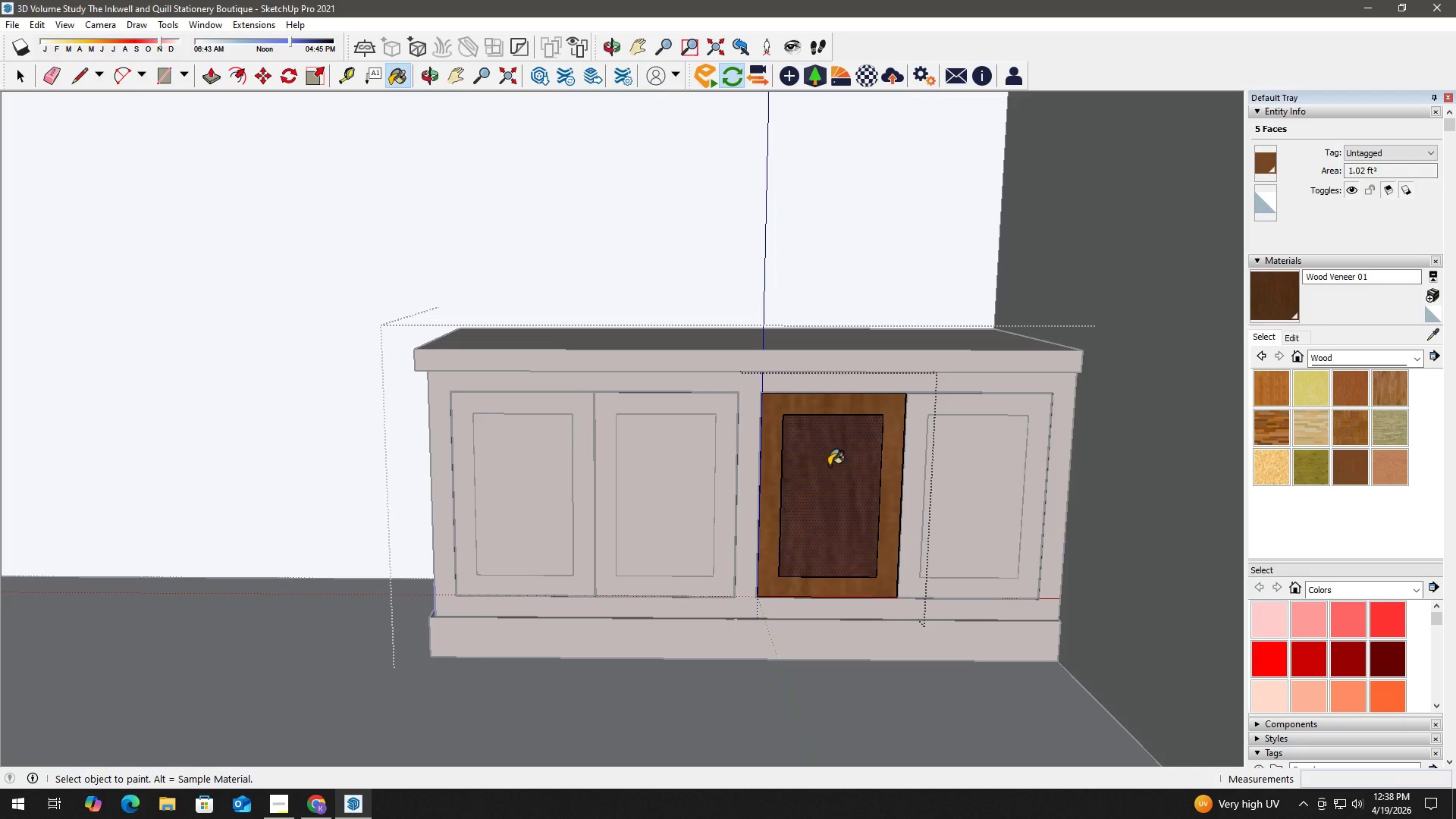 
key(Space)
 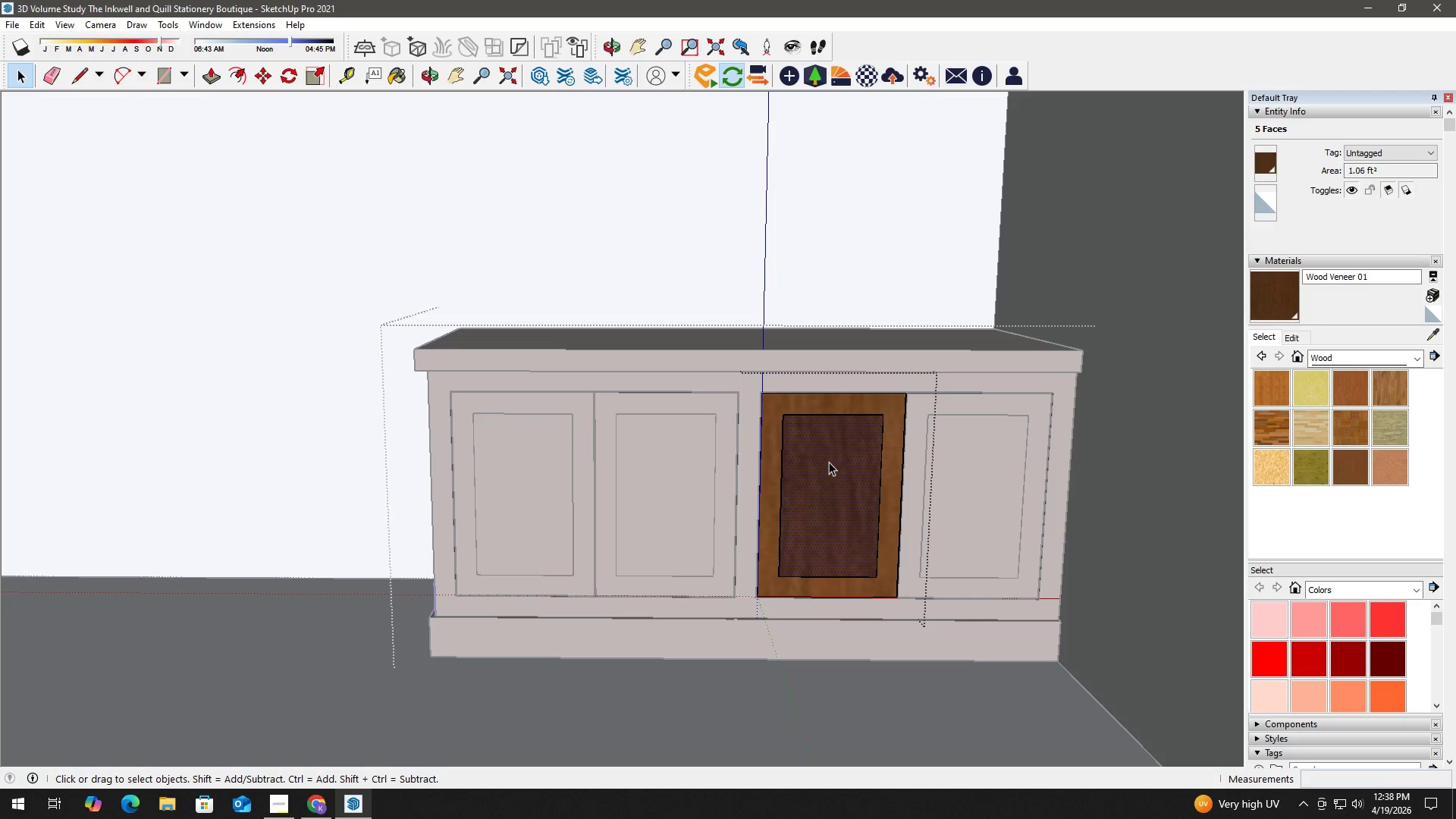 
right_click([829, 462])
 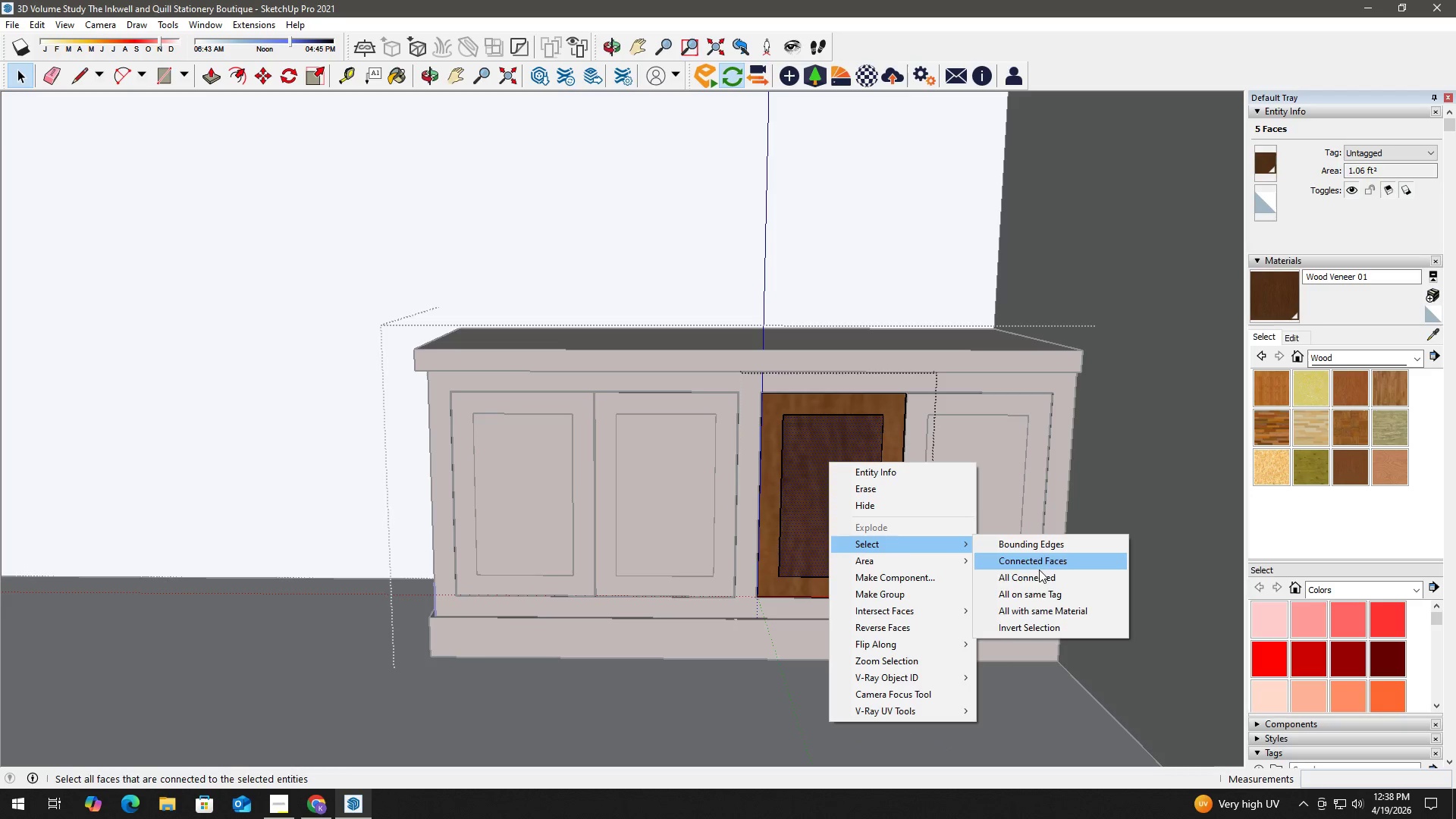 
left_click([1046, 591])
 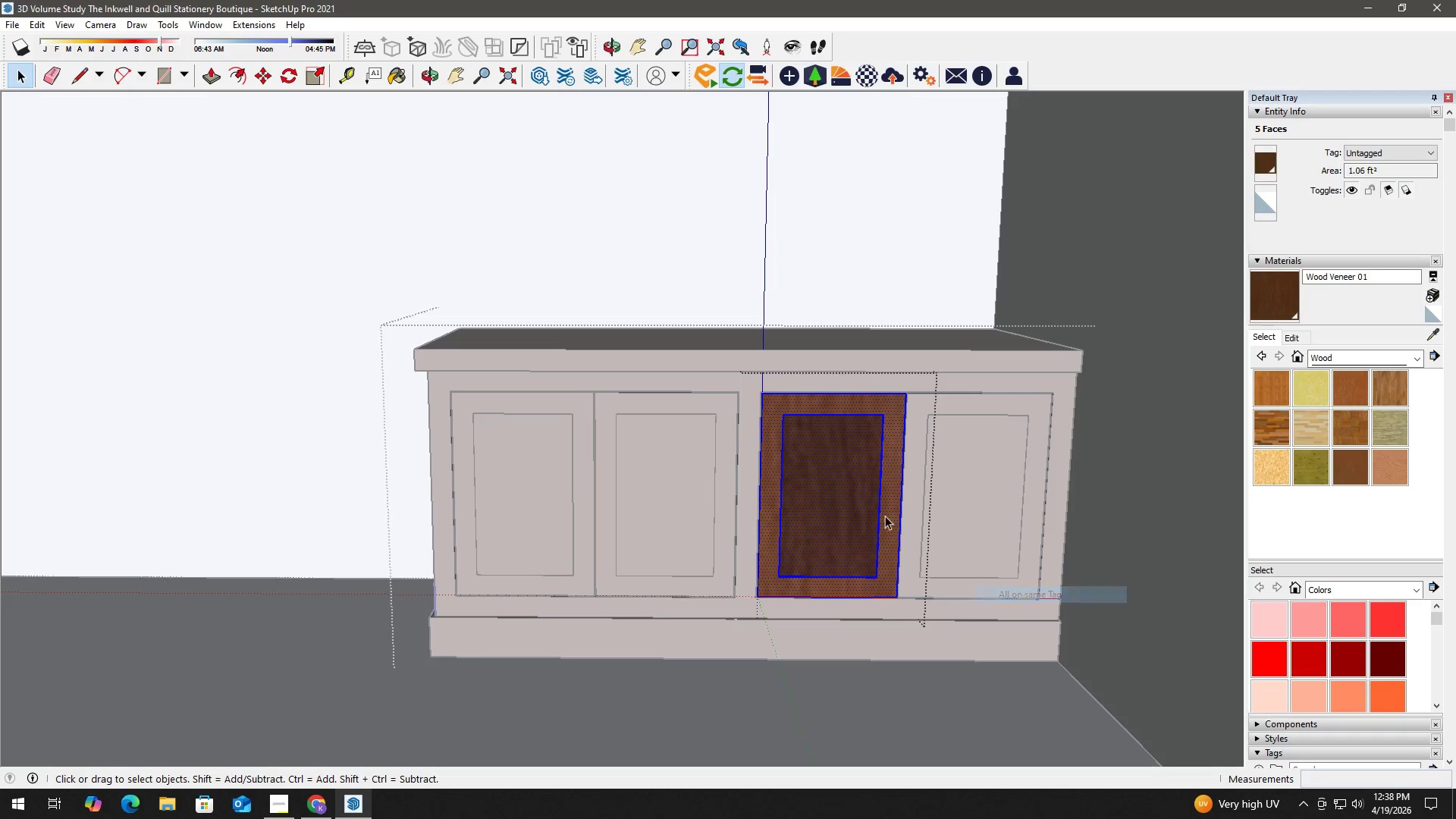 
key(B)
 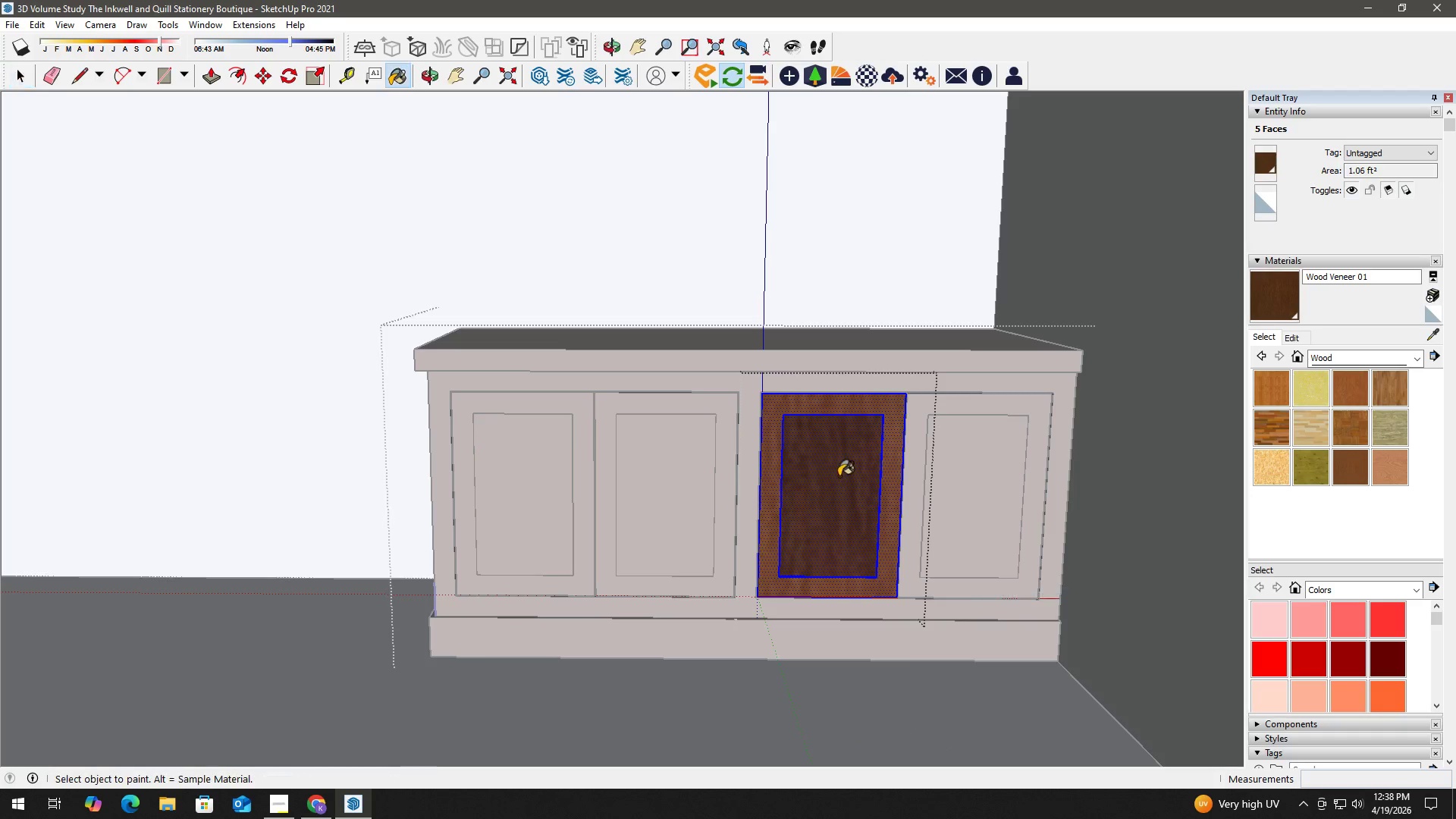 
double_click([839, 476])
 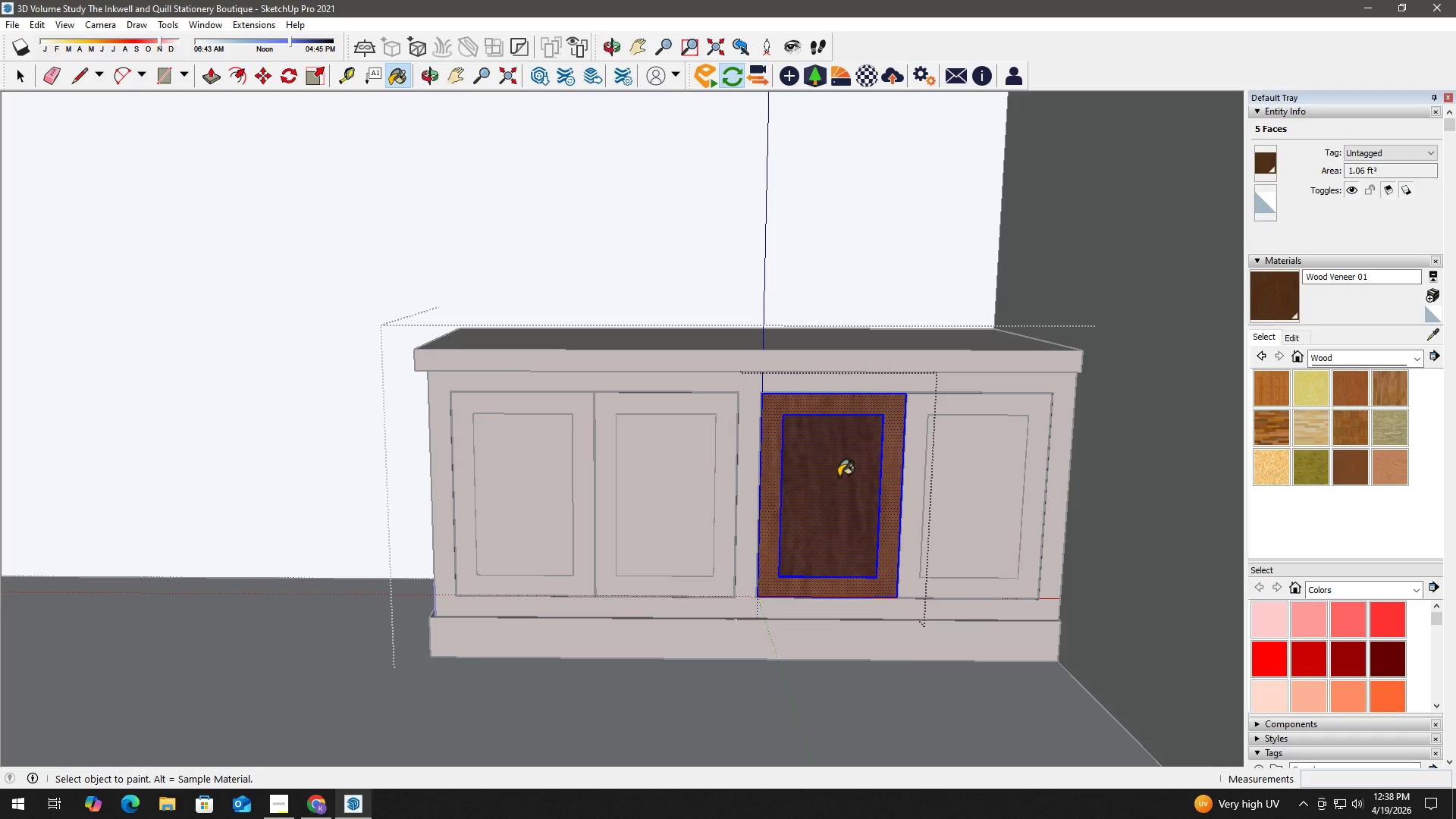 
triple_click([839, 476])
 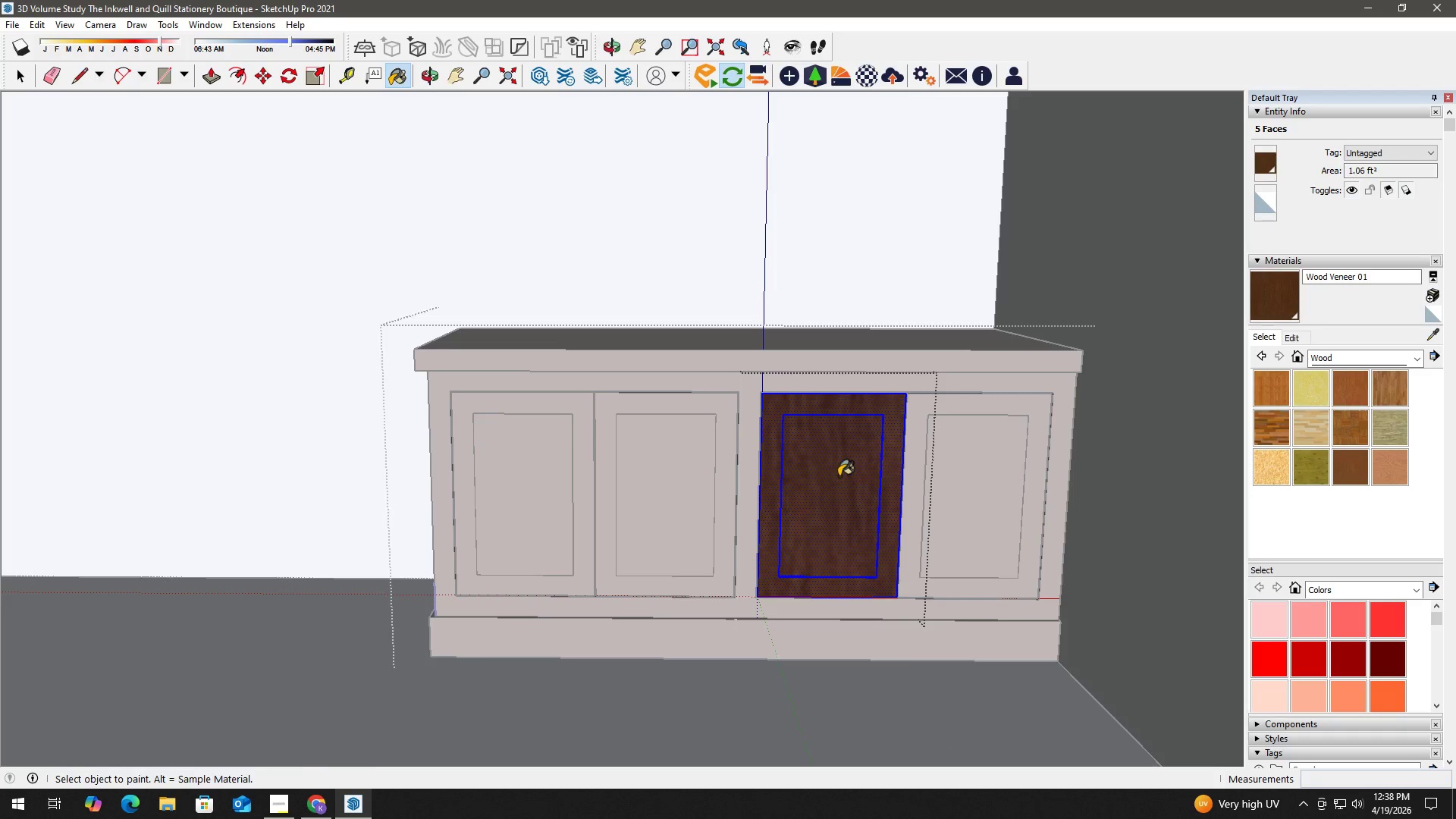 
key(Space)
 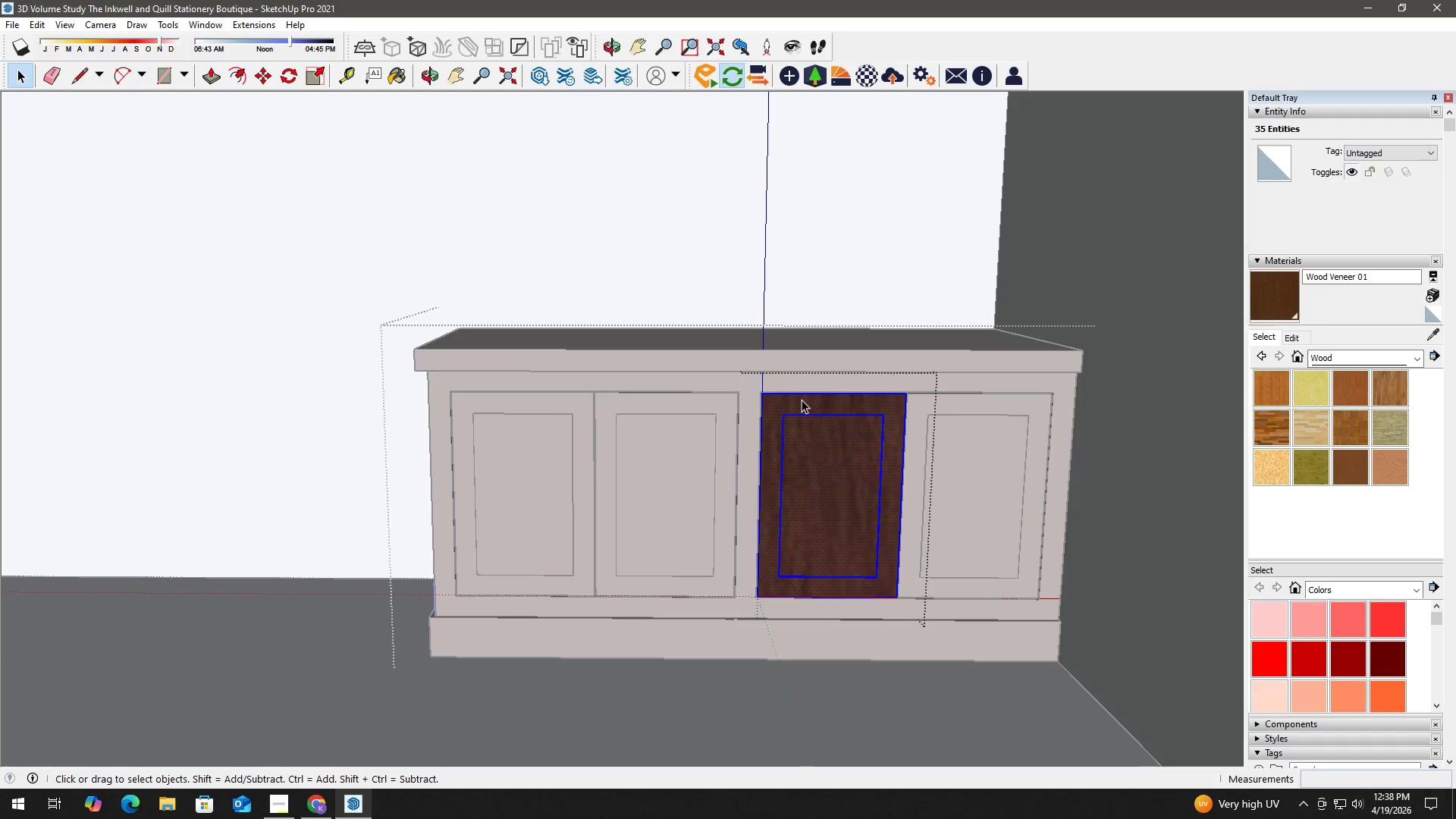 
key(Escape)
 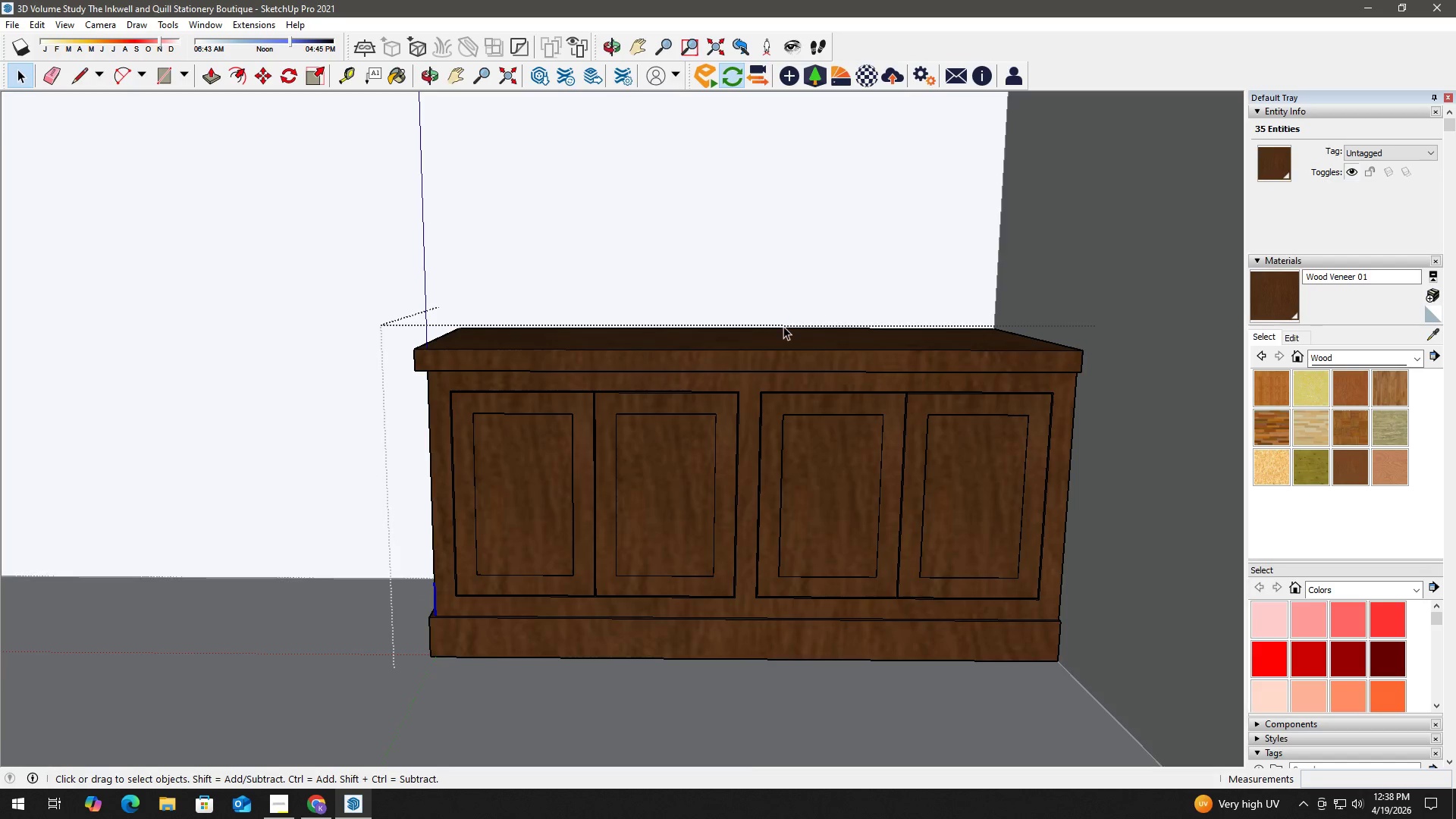 
key(Escape)
 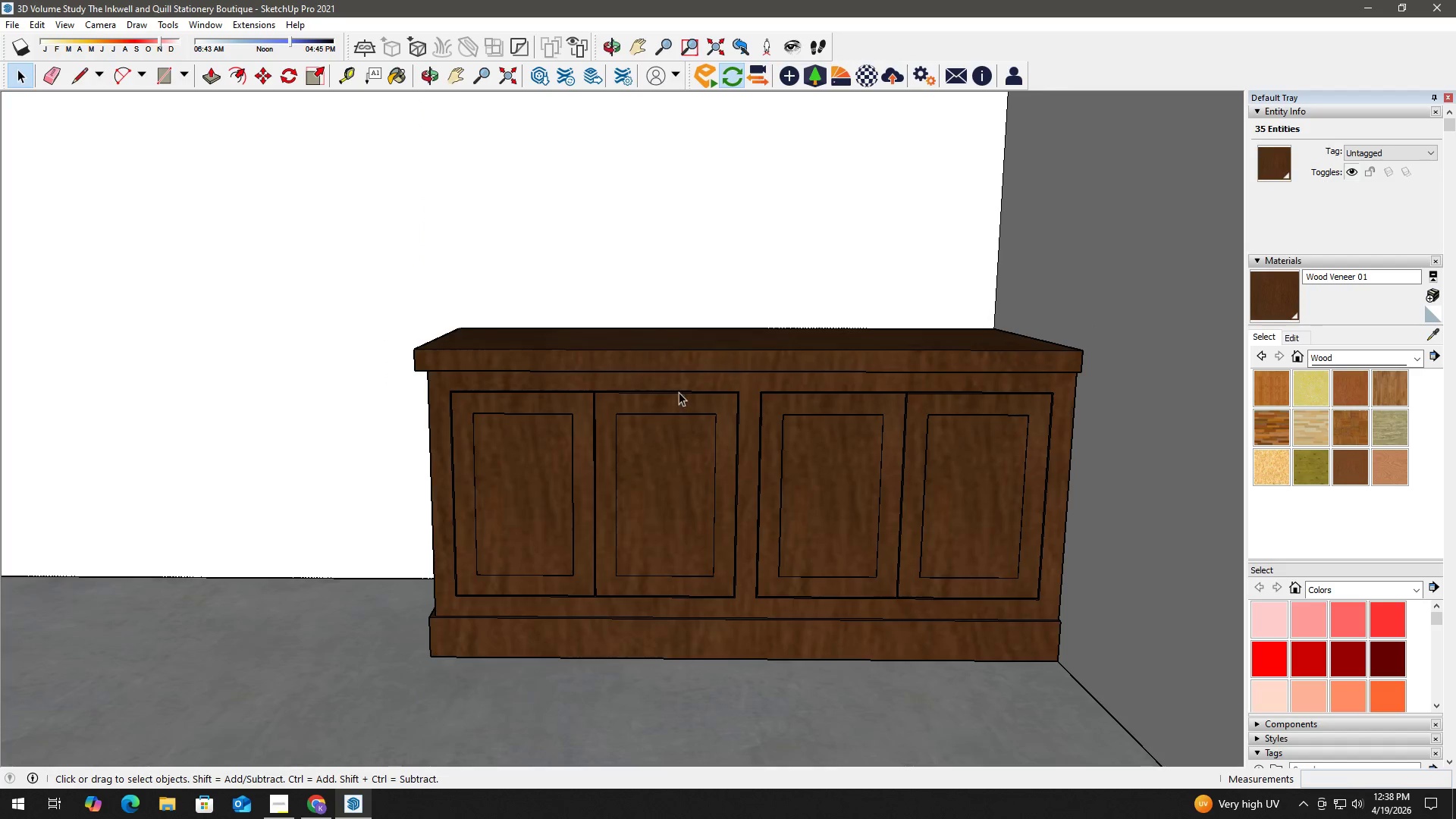 
scroll: coordinate [677, 403], scroll_direction: down, amount: 3.0
 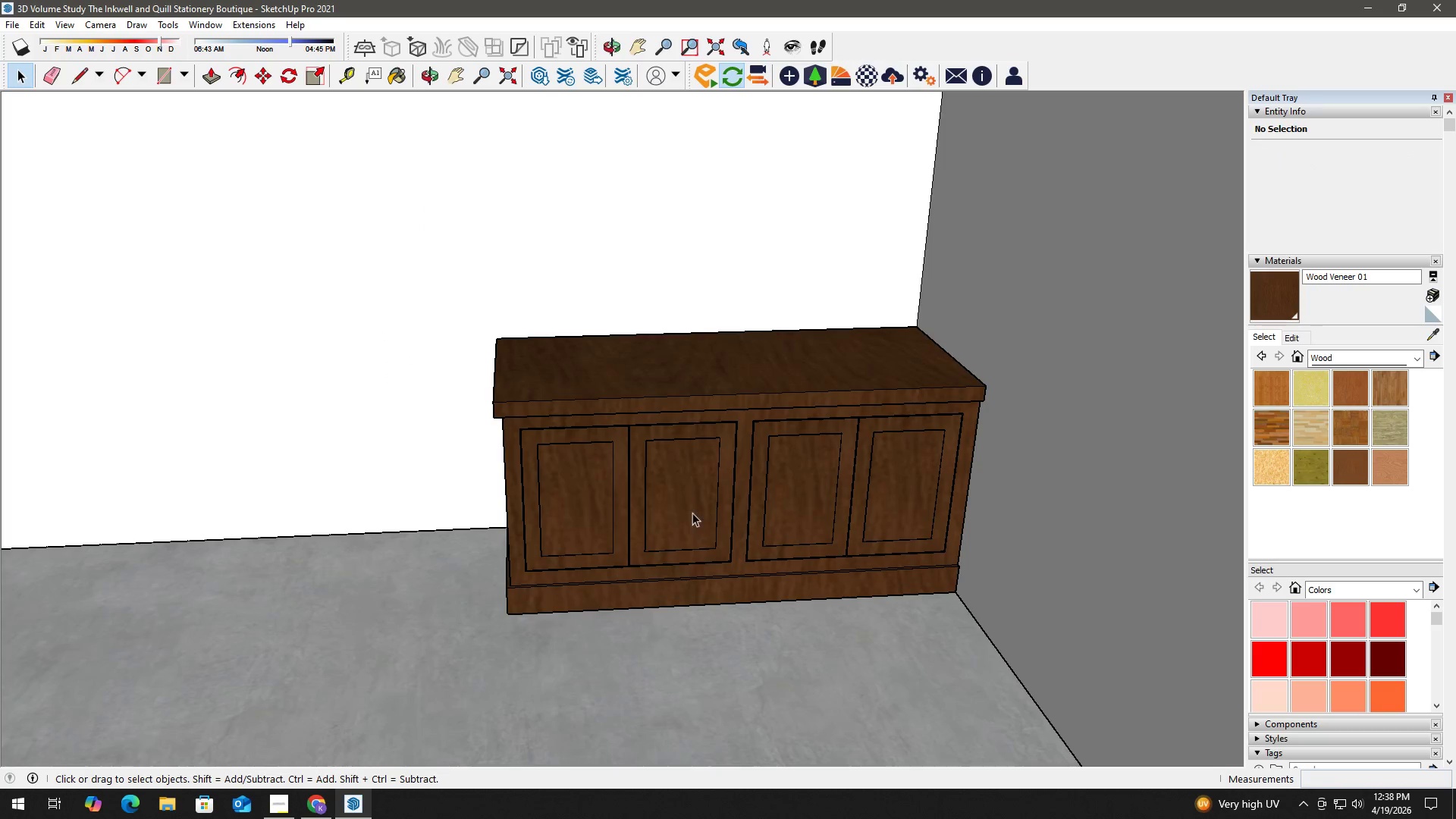 
type(hh)
 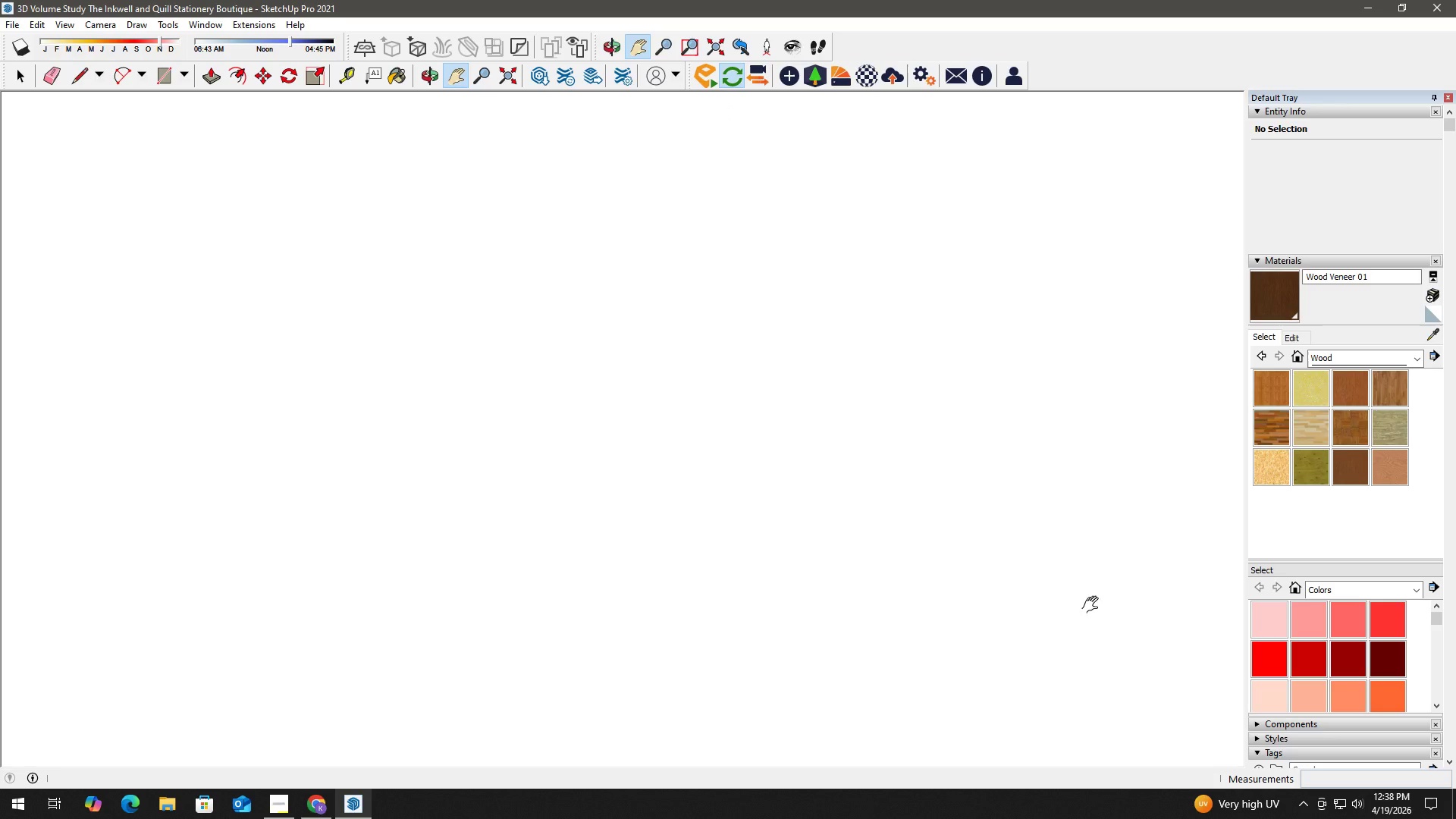 
left_click_drag(start_coordinate=[692, 494], to_coordinate=[706, 519])
 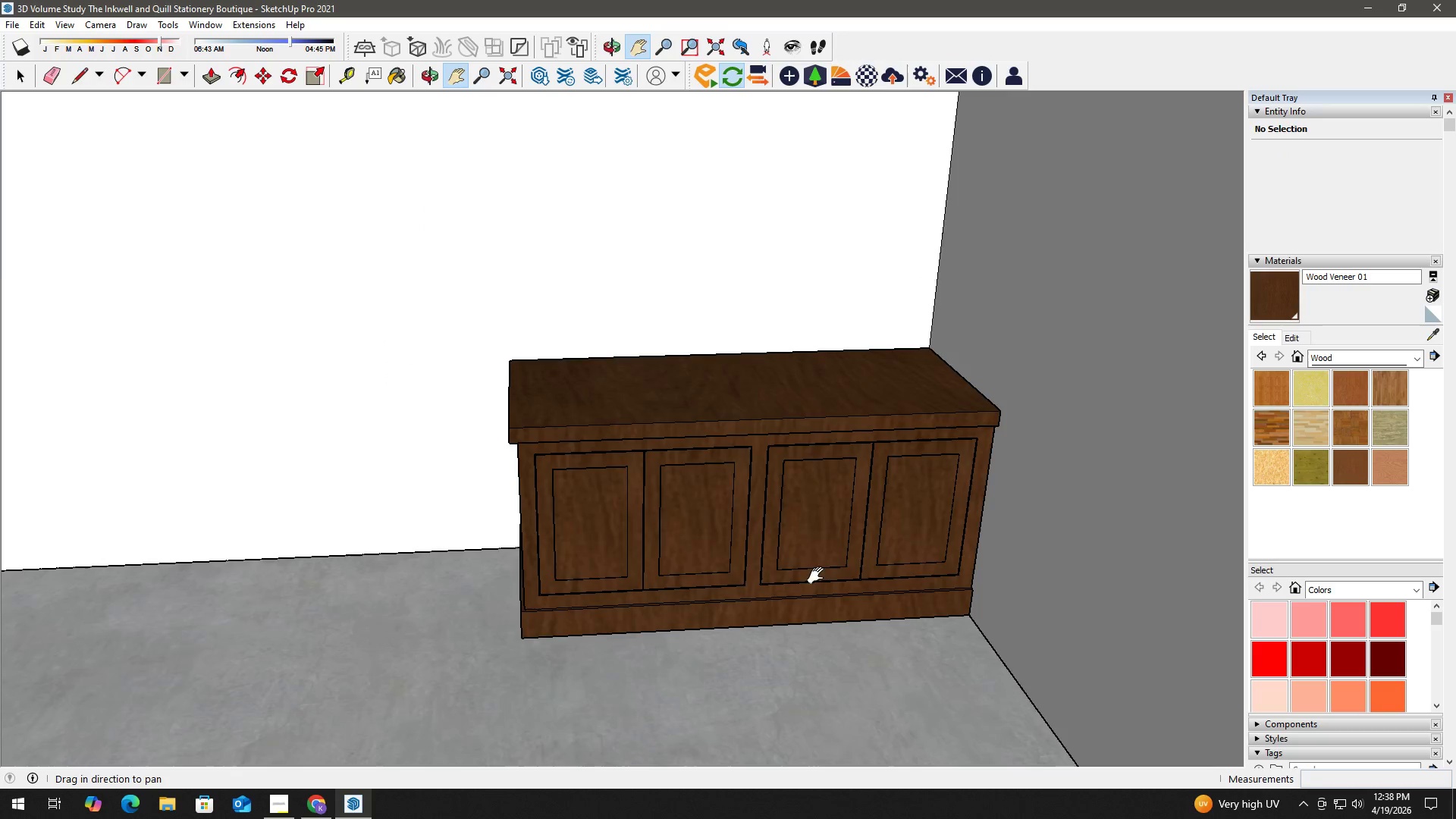 
left_click_drag(start_coordinate=[752, 564], to_coordinate=[694, 512])
 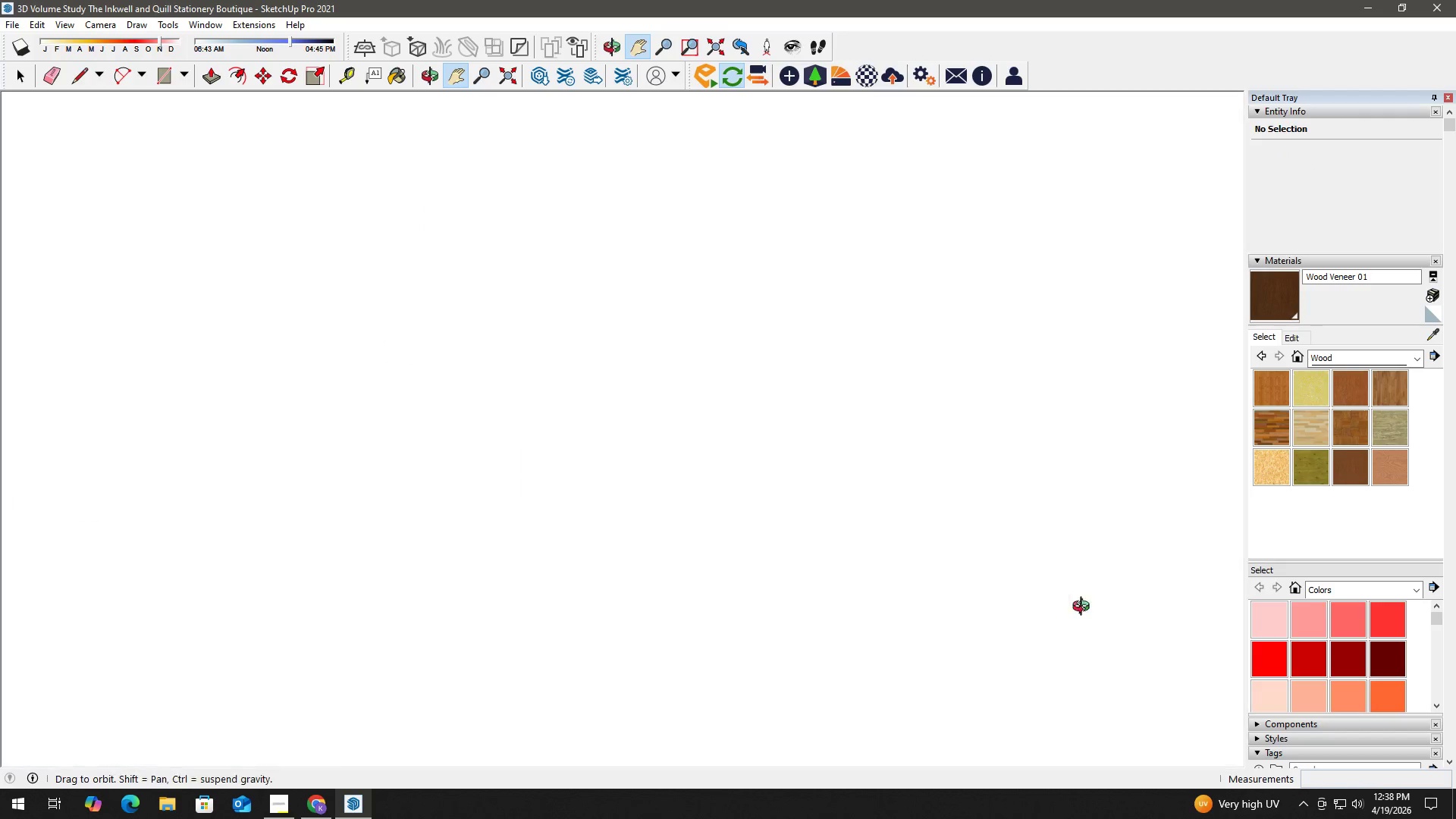 
scroll: coordinate [794, 573], scroll_direction: down, amount: 3.0
 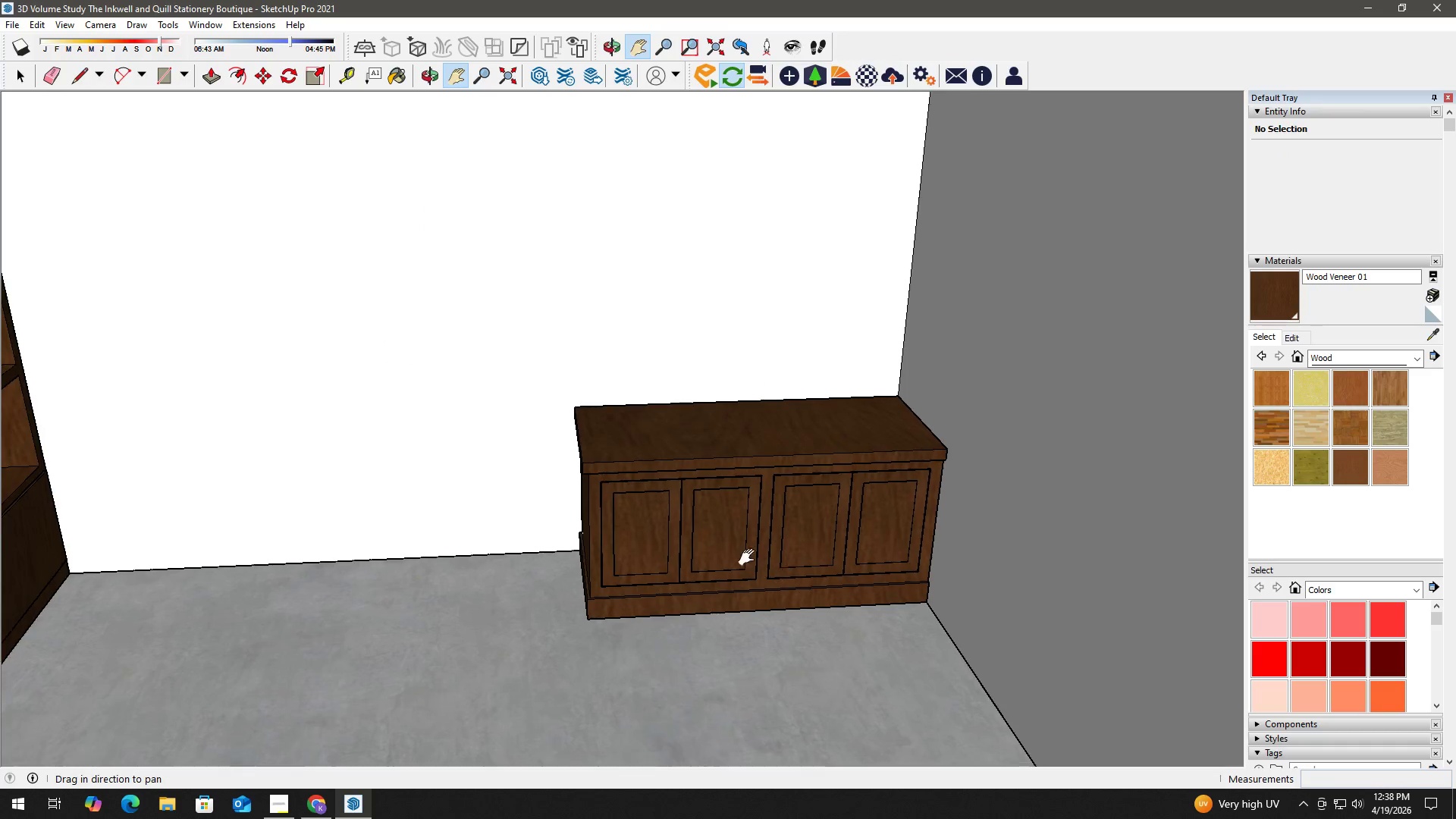 
key(H)
 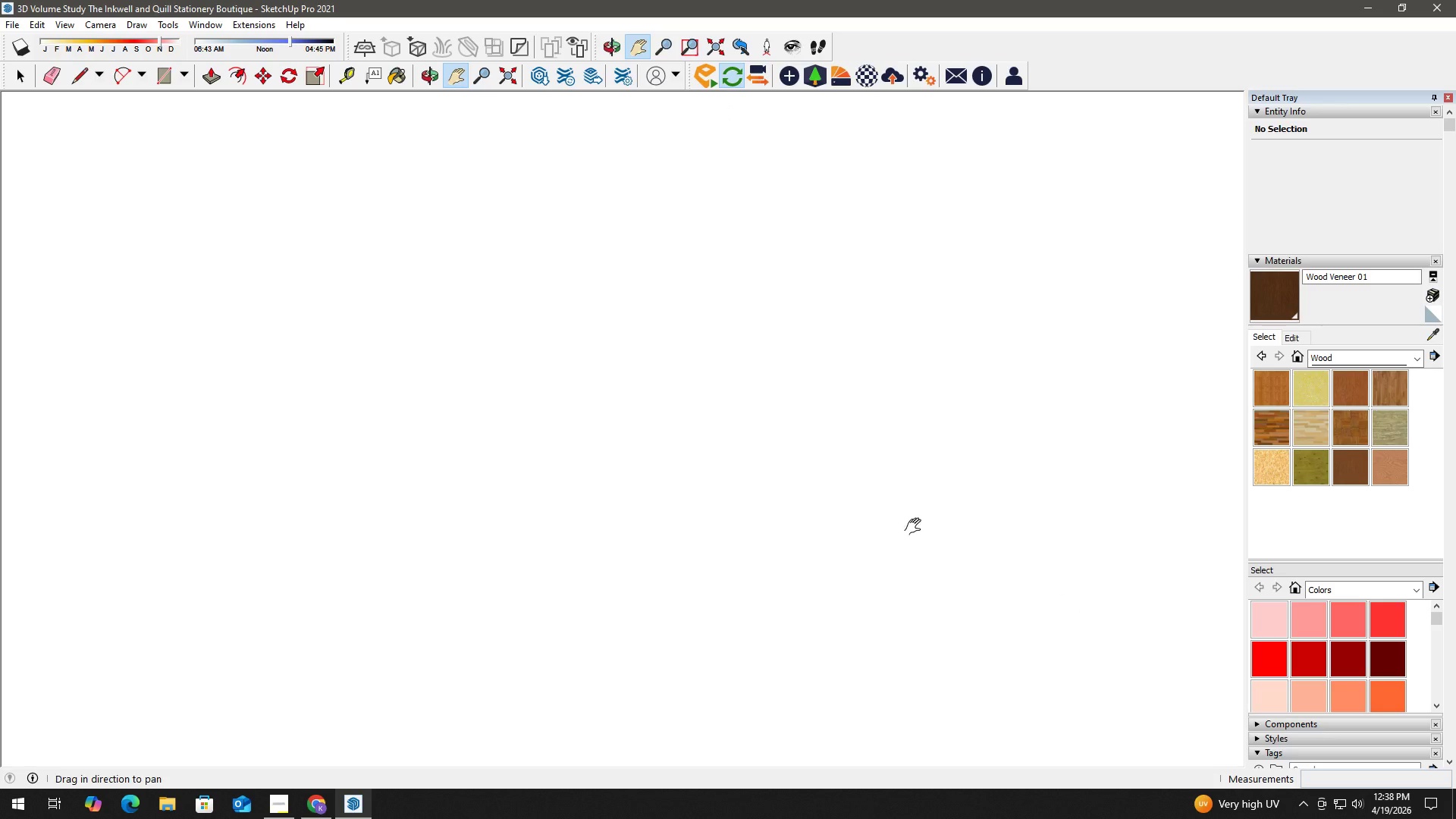 
left_click_drag(start_coordinate=[936, 532], to_coordinate=[401, 410])
 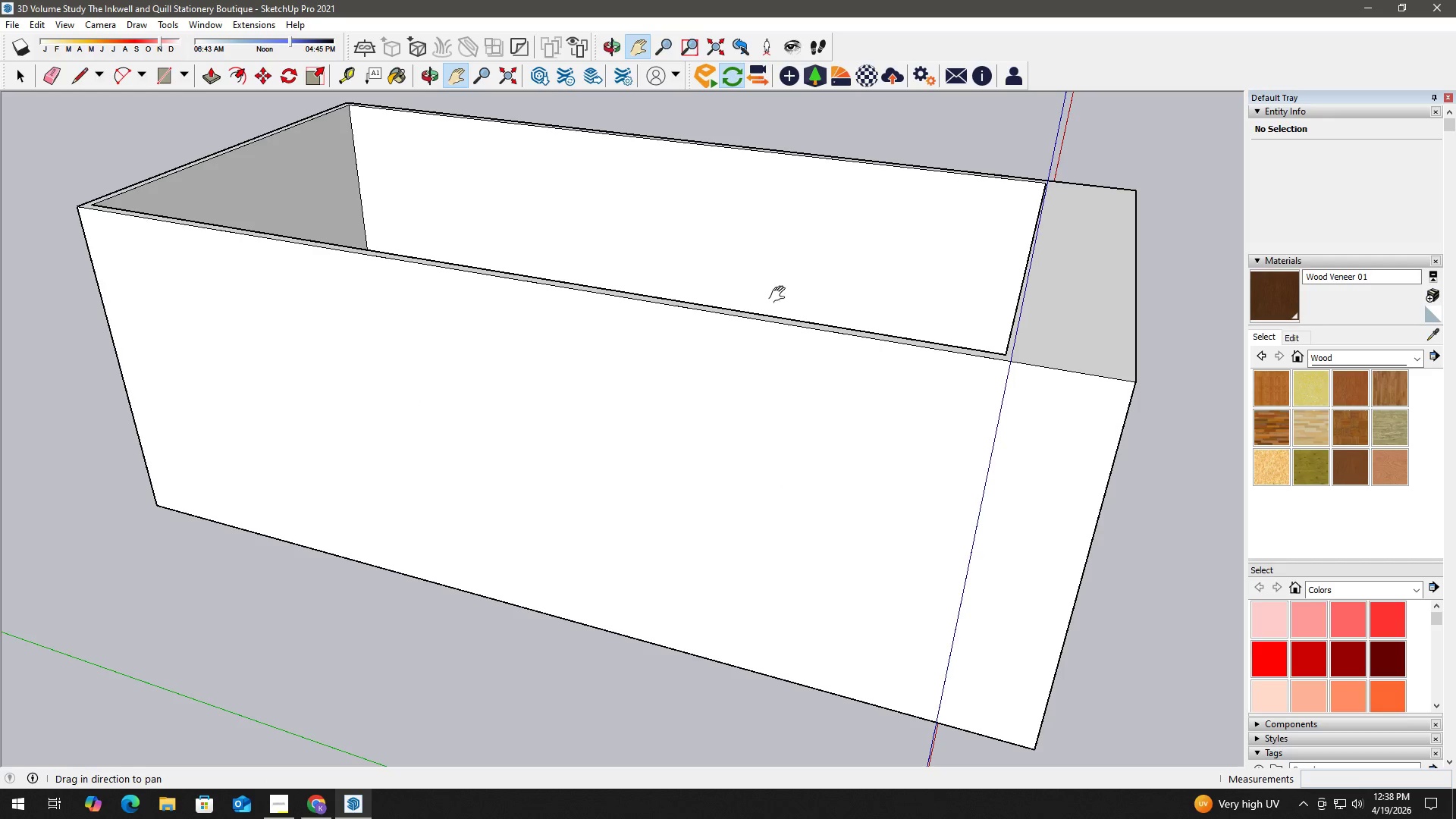 
scroll: coordinate [652, 383], scroll_direction: up, amount: 6.0
 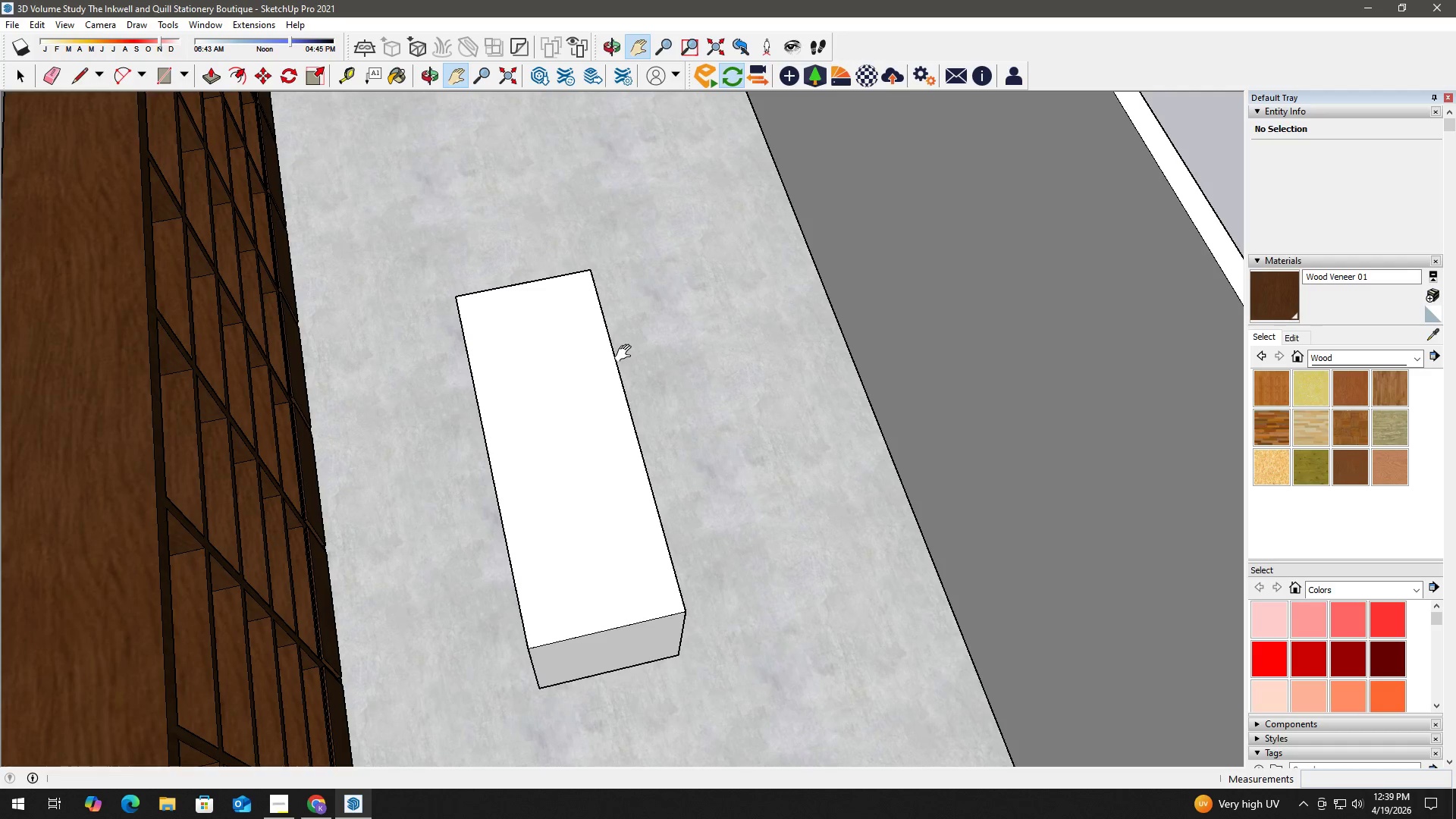 
wait(12.02)
 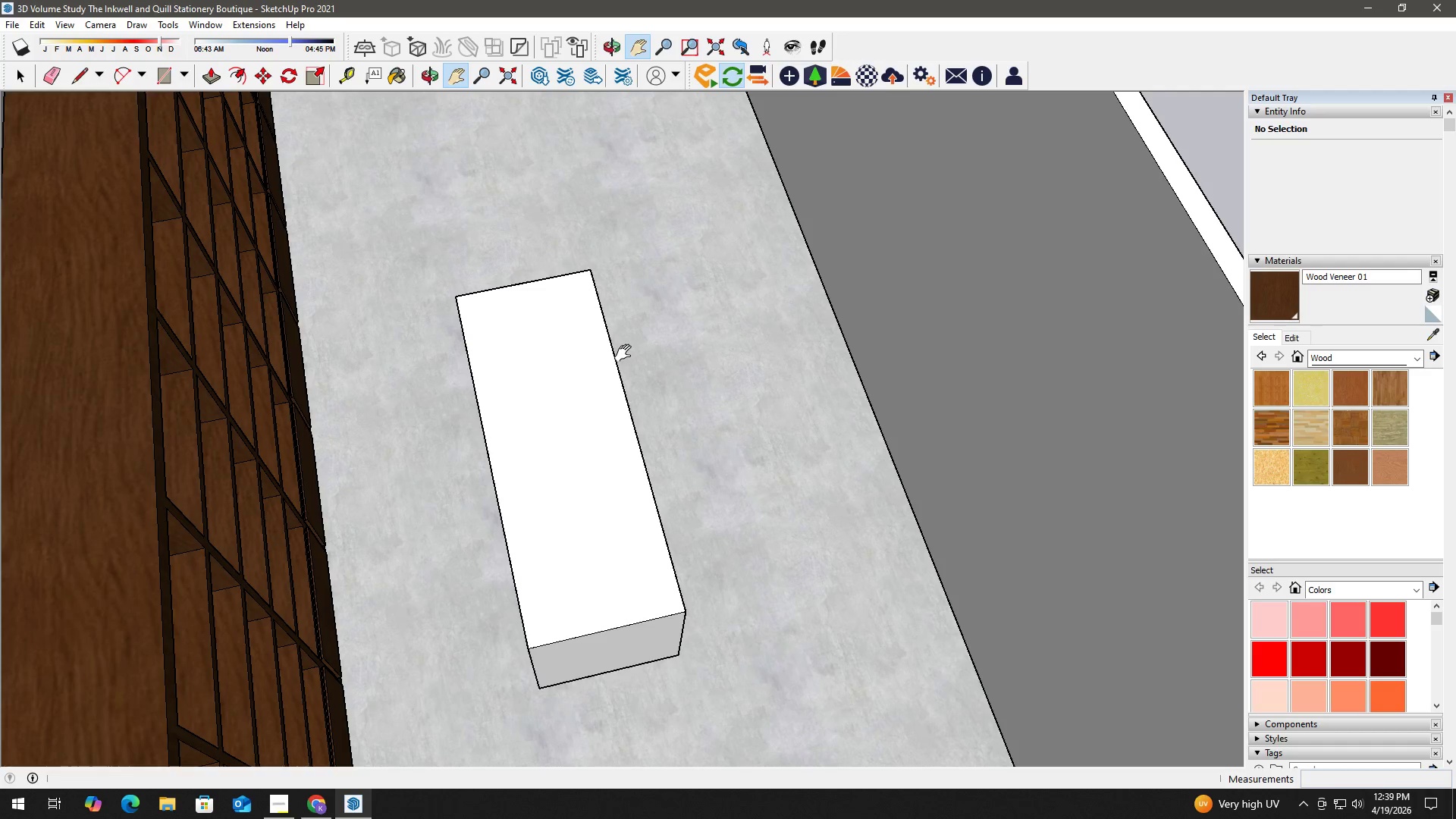 
scroll: coordinate [620, 438], scroll_direction: up, amount: 5.0
 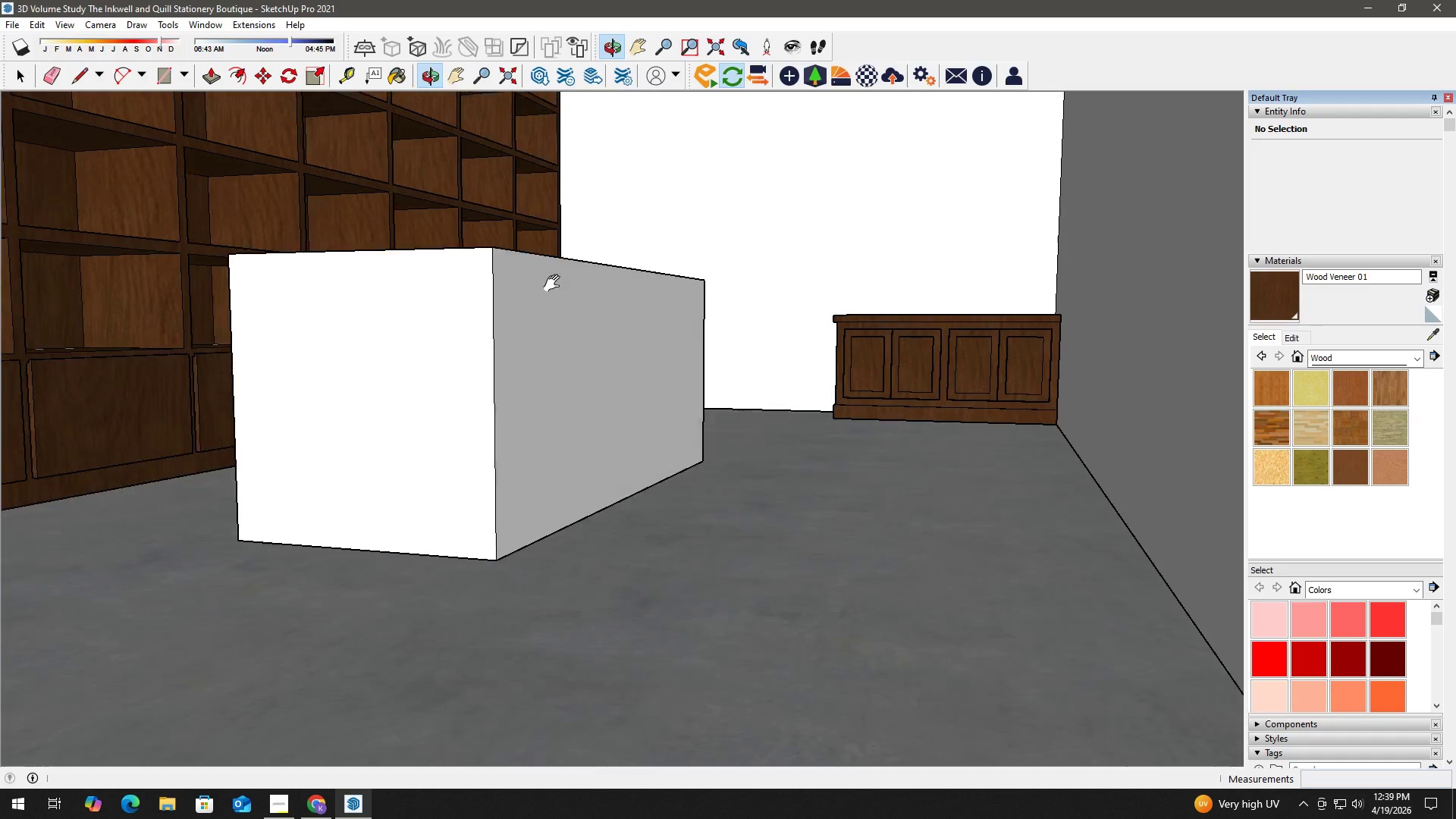 
key(Space)
 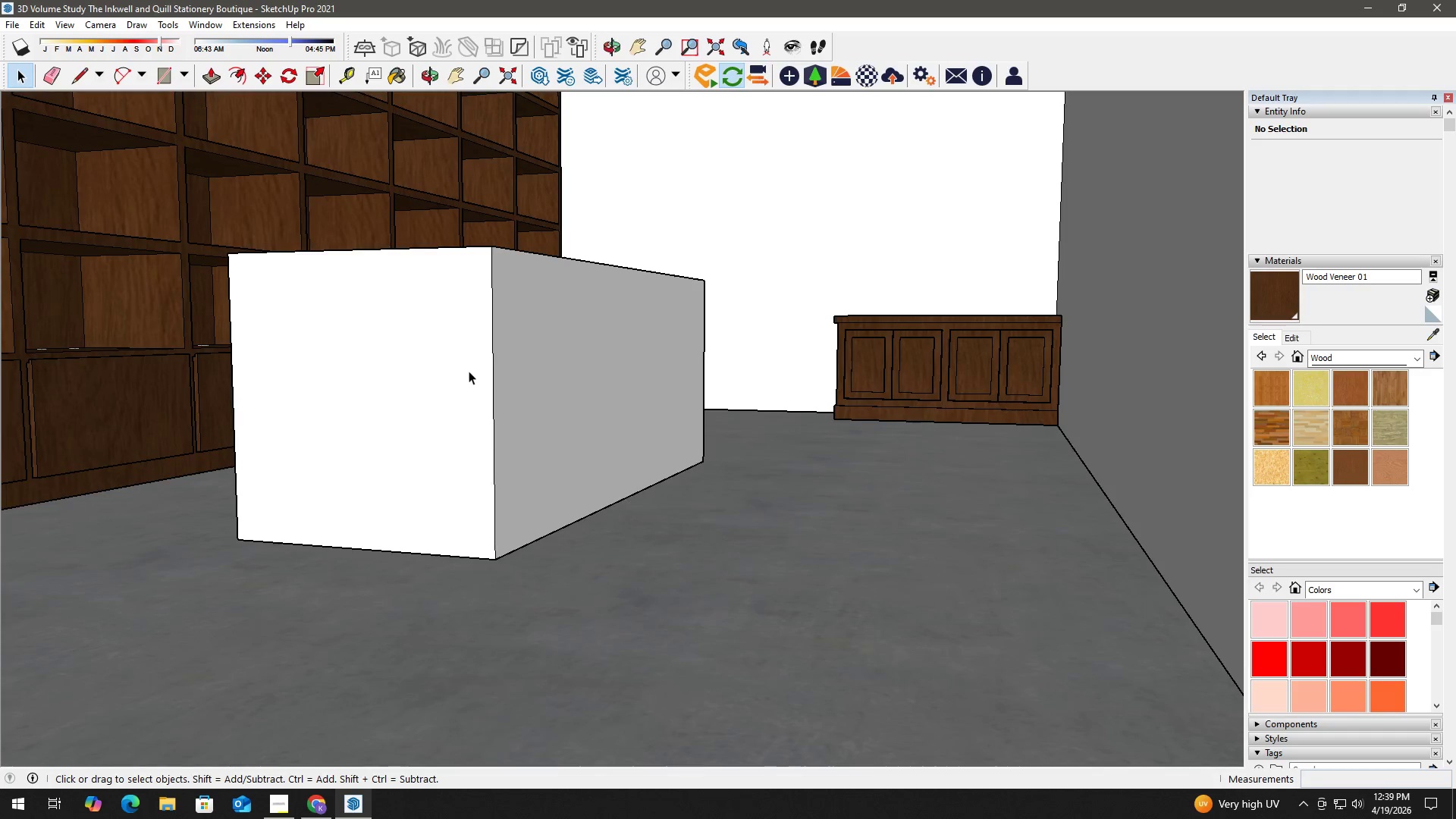 
double_click([469, 371])
 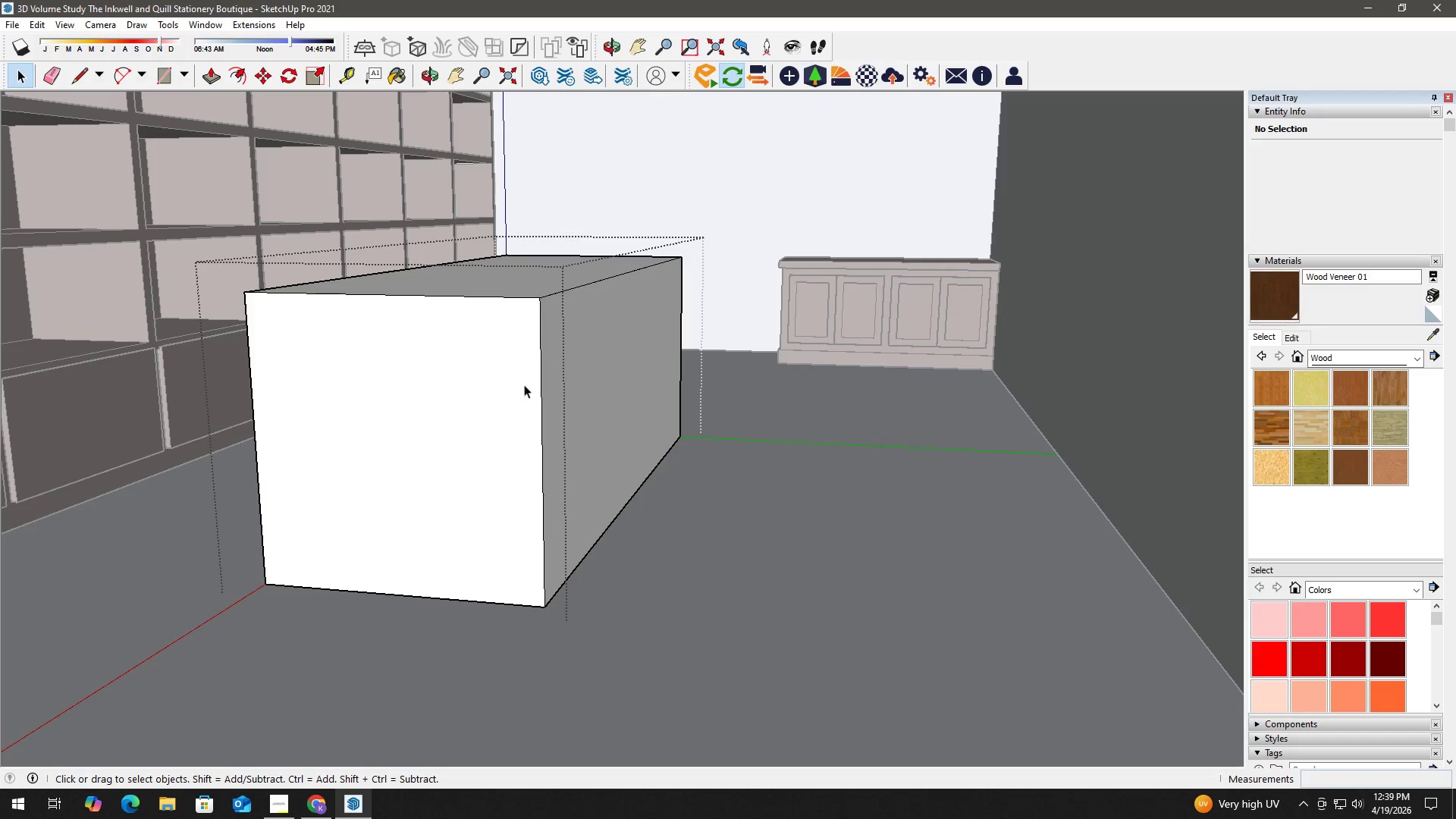 
left_click([507, 274])
 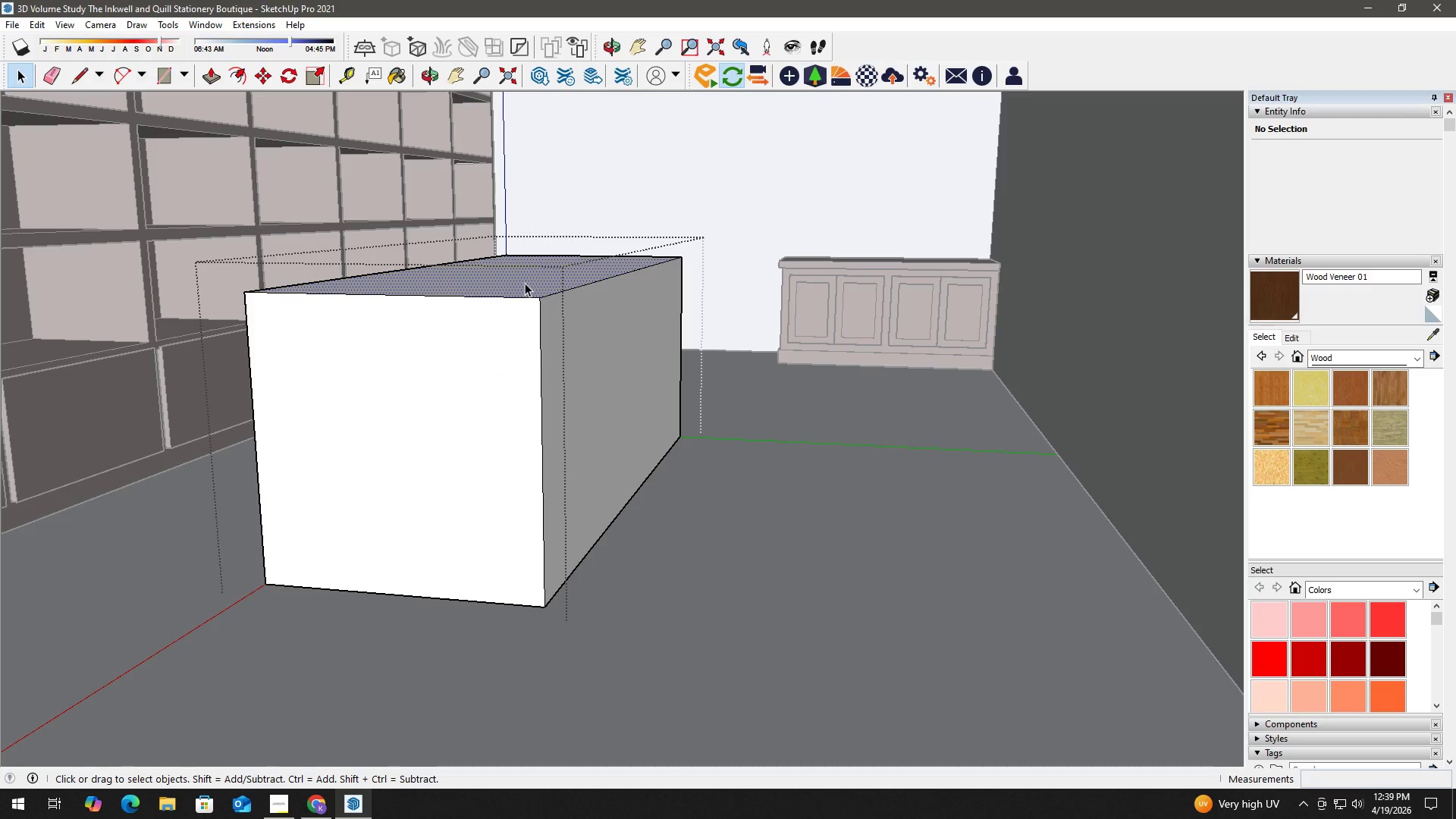 
key(P)
 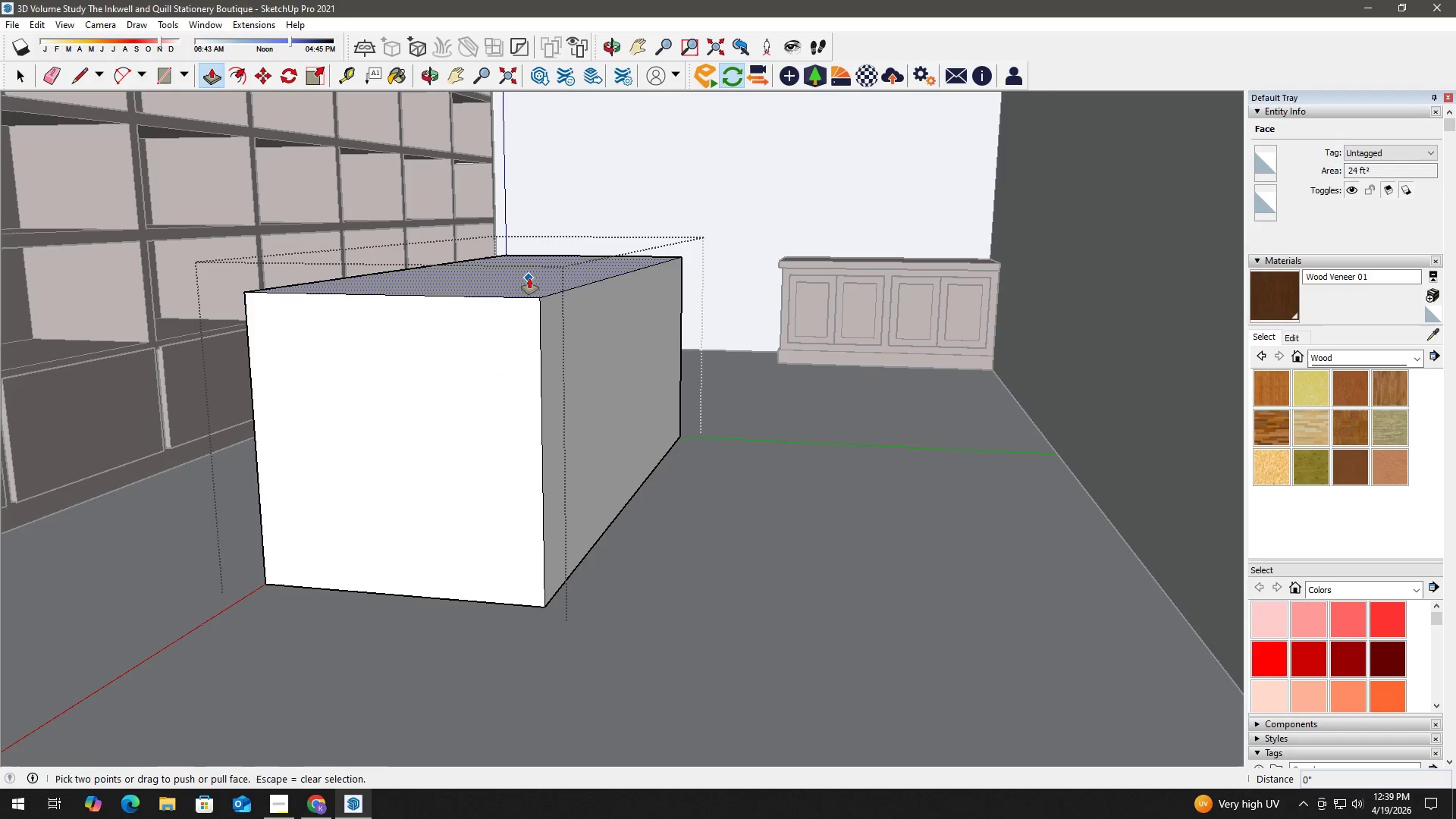 
left_click([529, 278])
 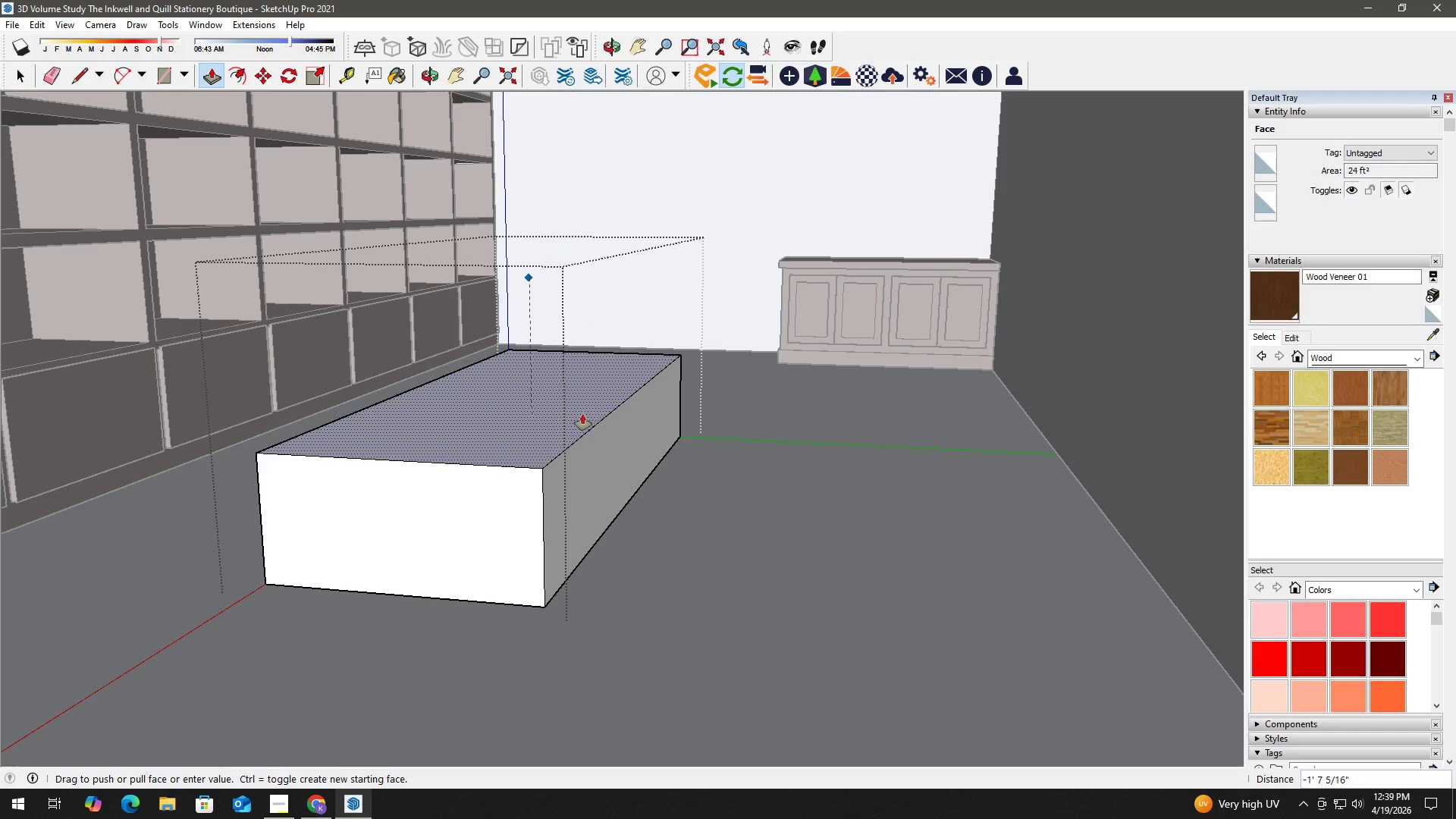 
key(Space)
 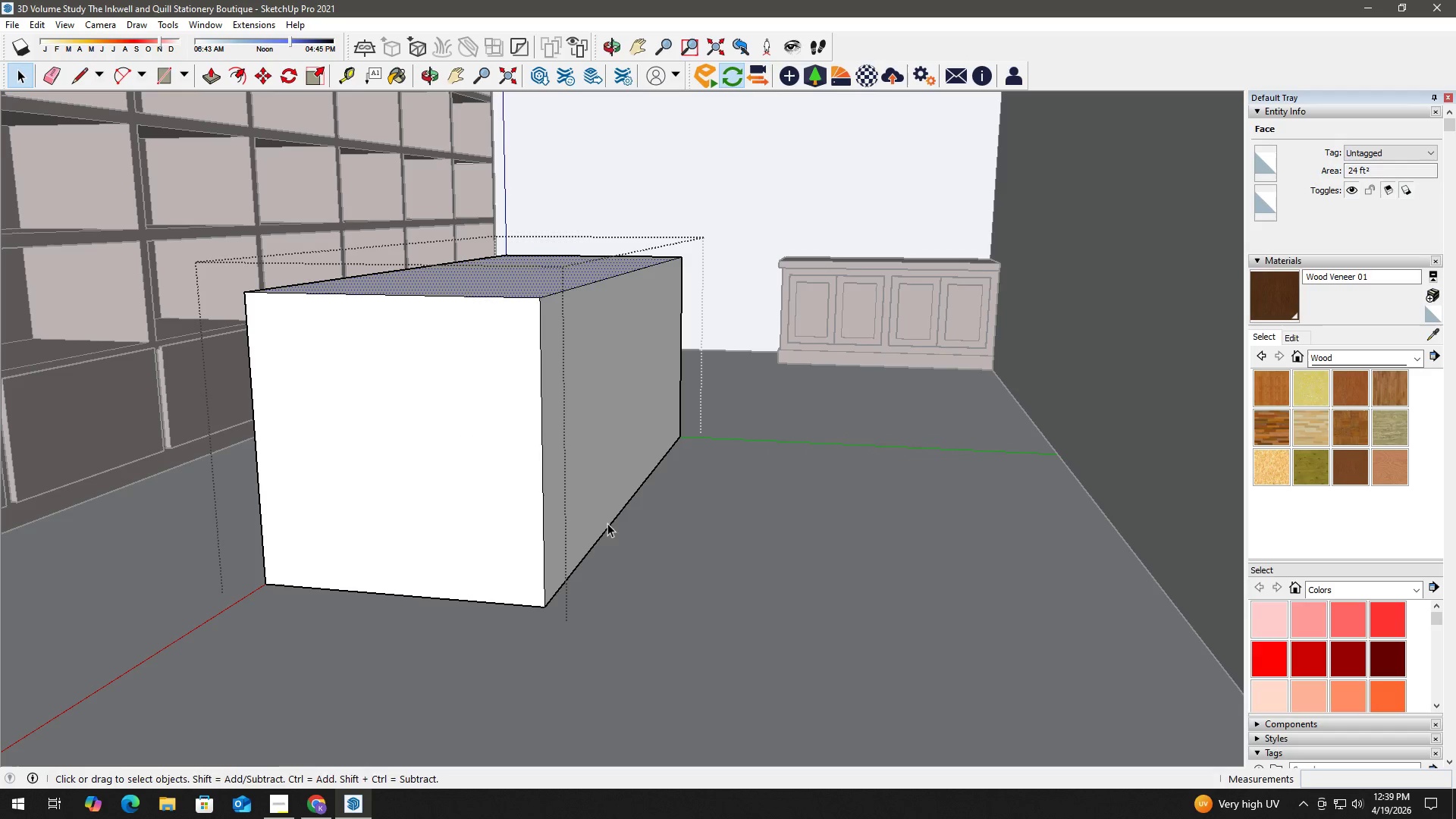 
key(T)
 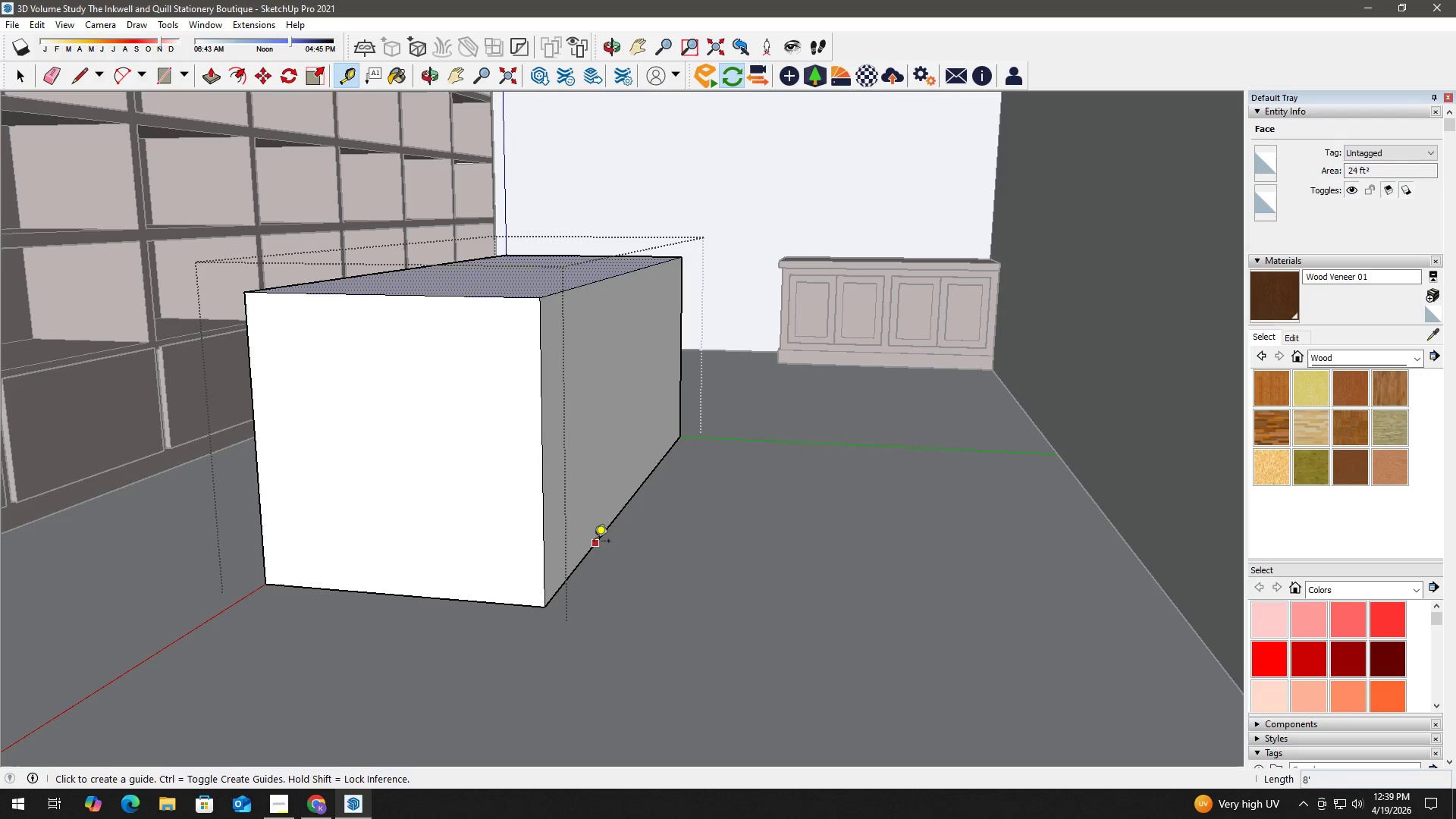 
left_click_drag(start_coordinate=[594, 542], to_coordinate=[594, 538])
 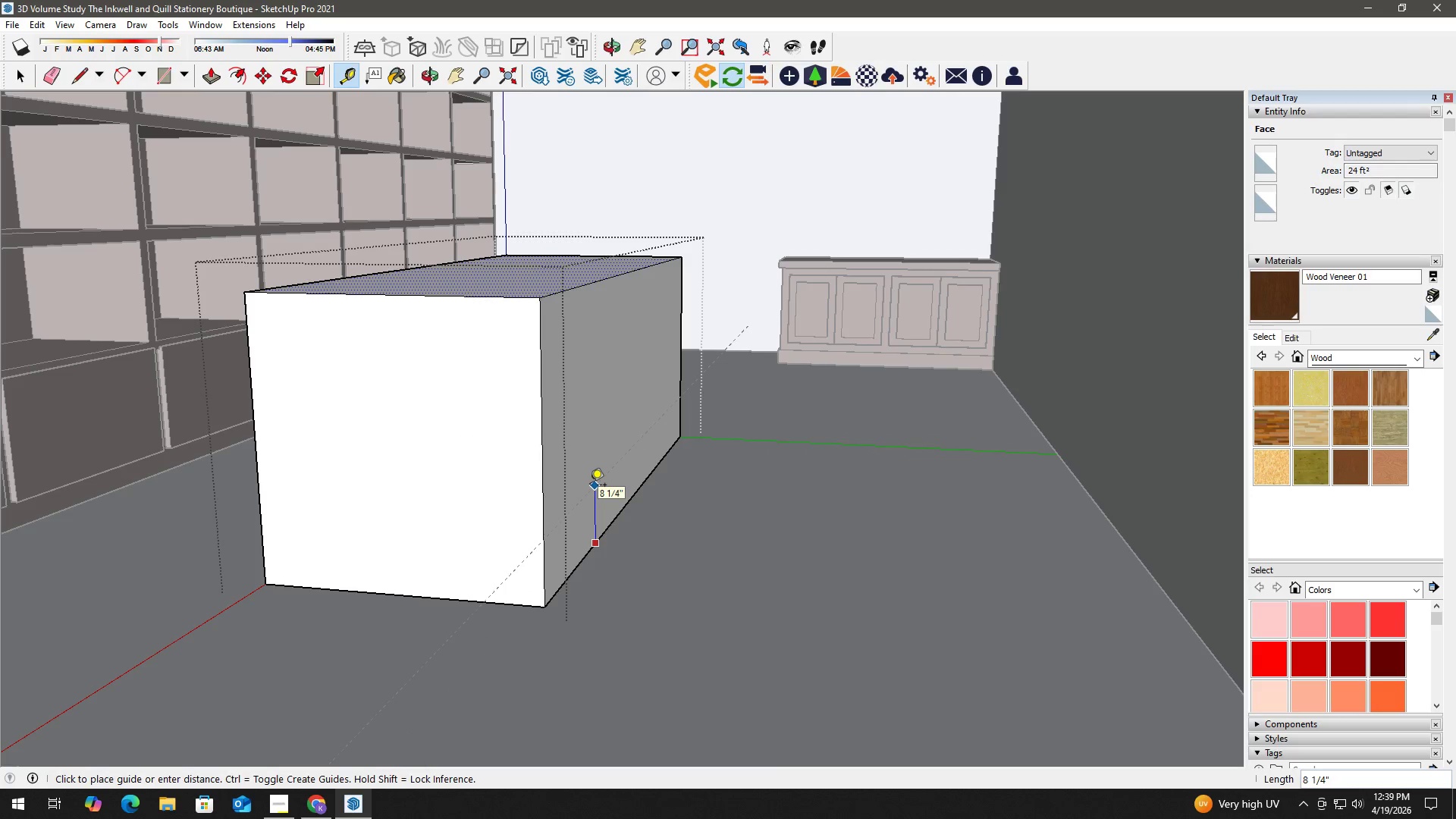 
key(Numpad4)
 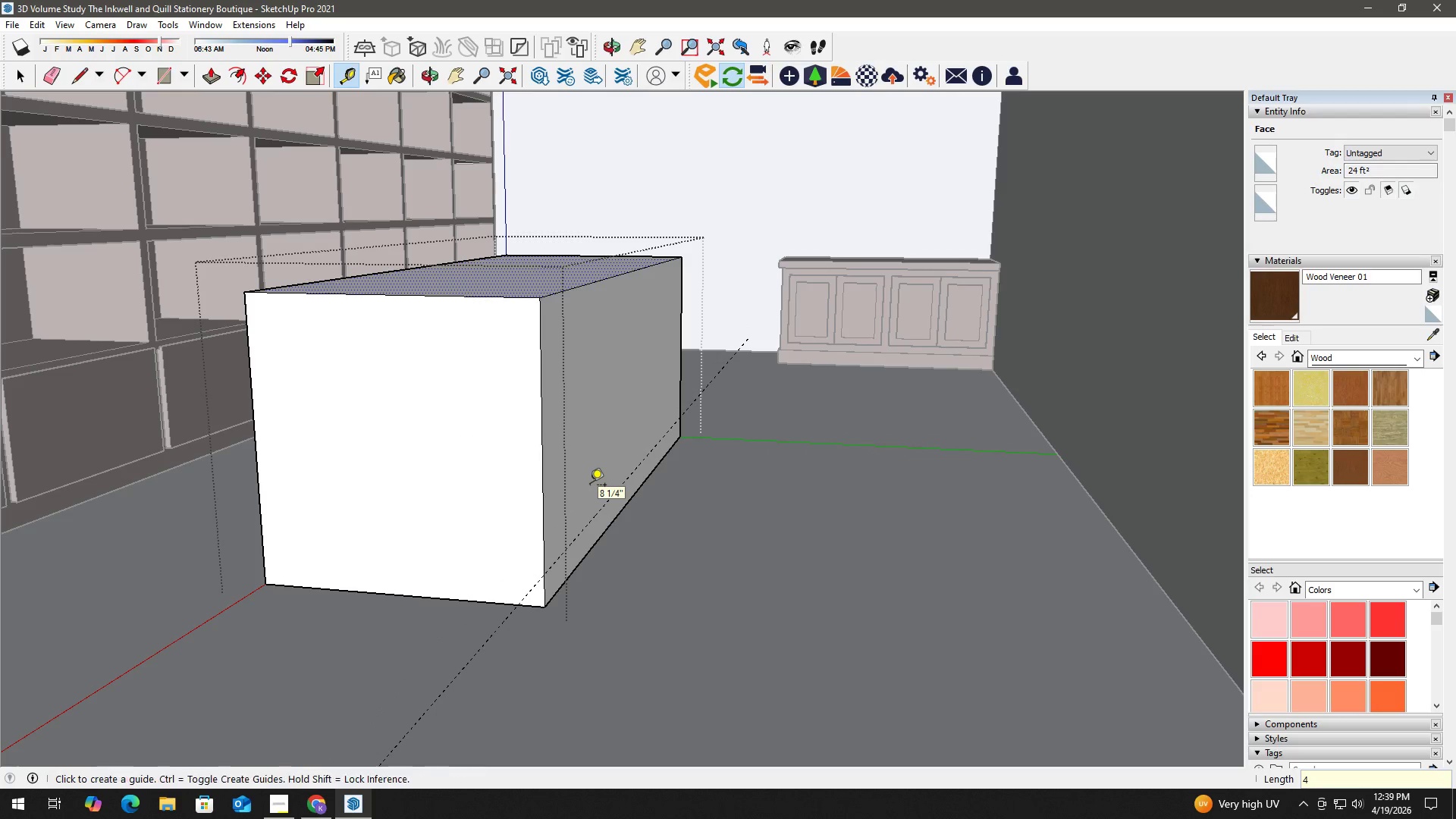 
key(NumpadEnter)
 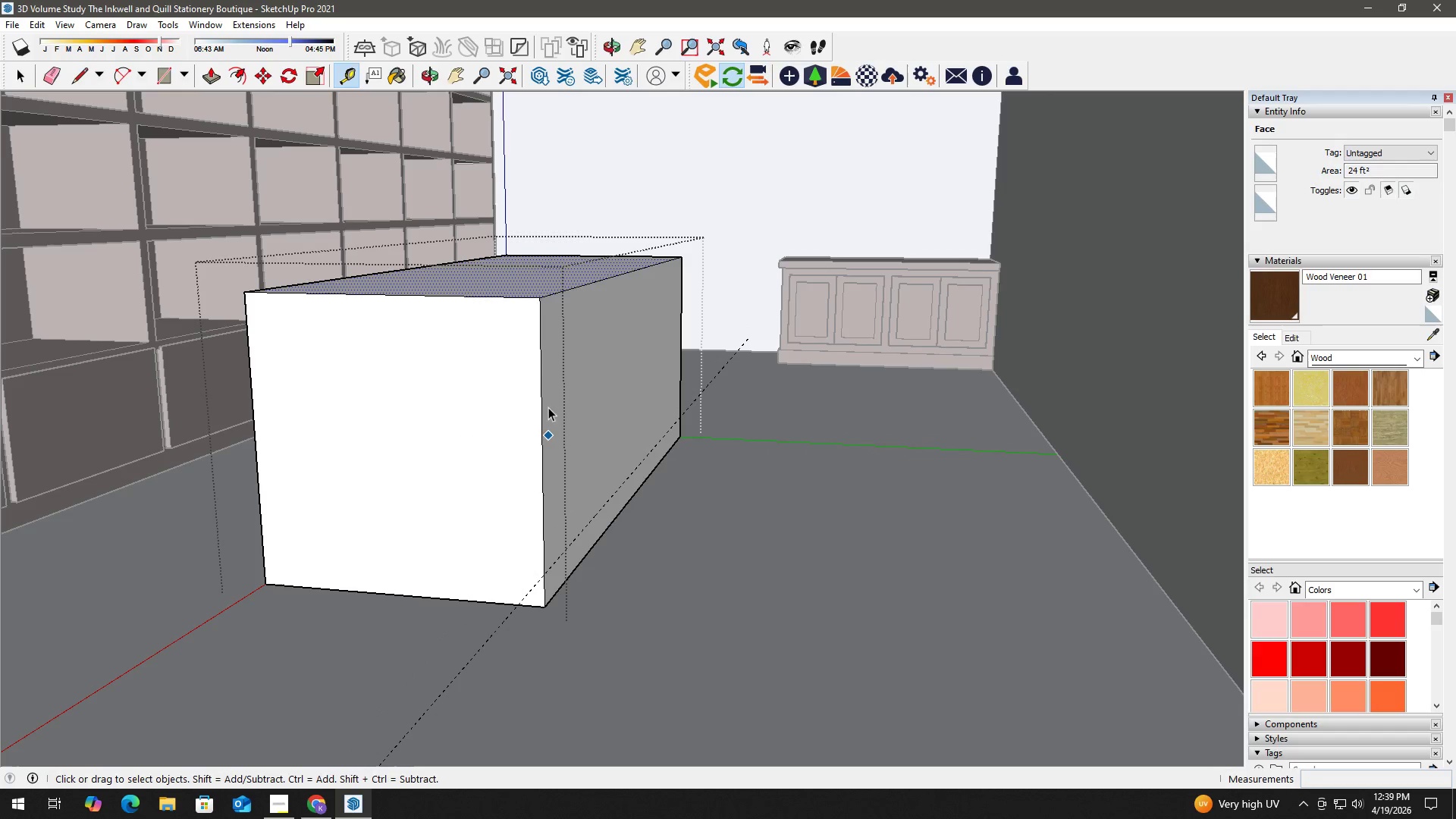 
key(Space)
 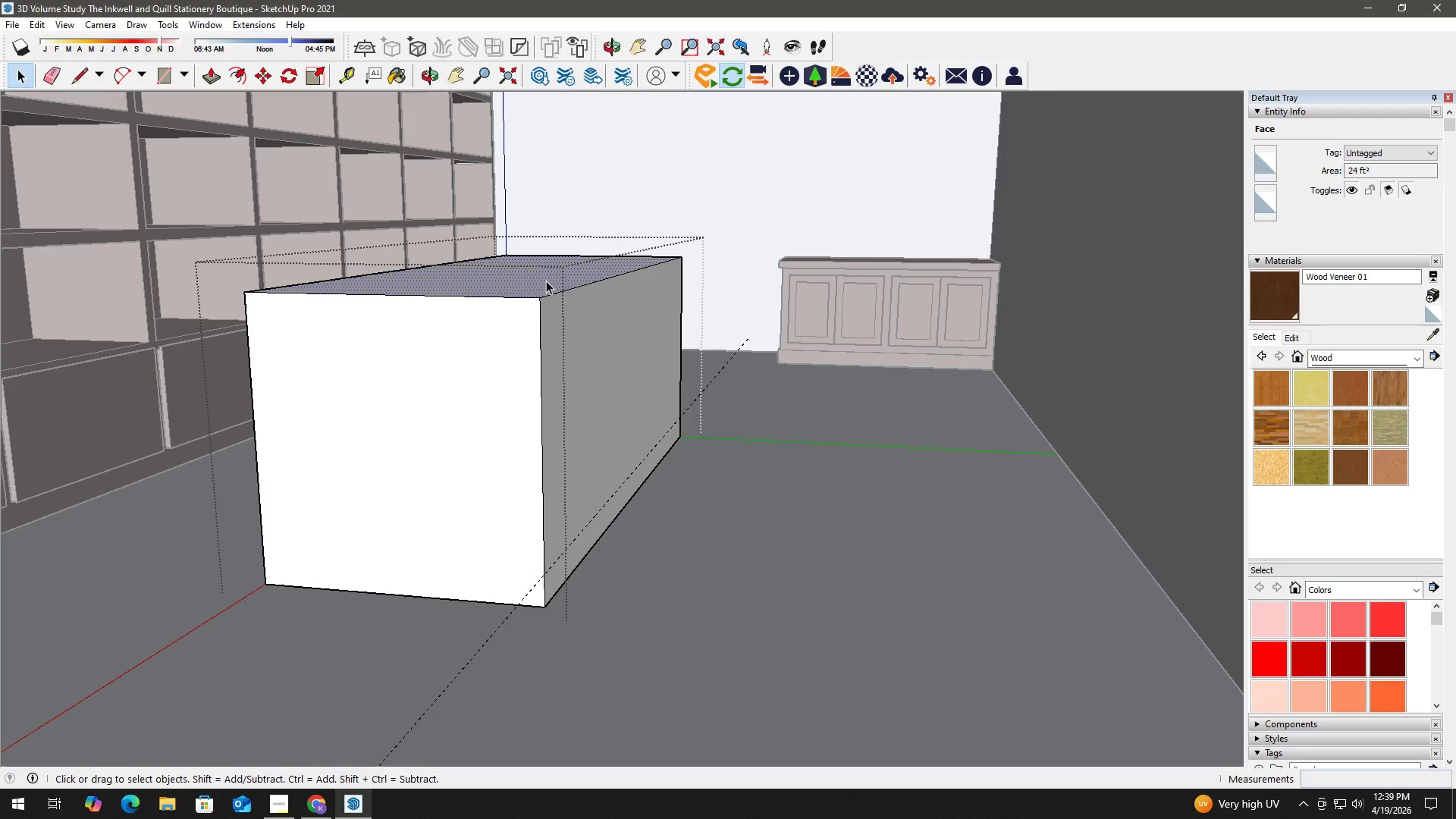 
key(P)
 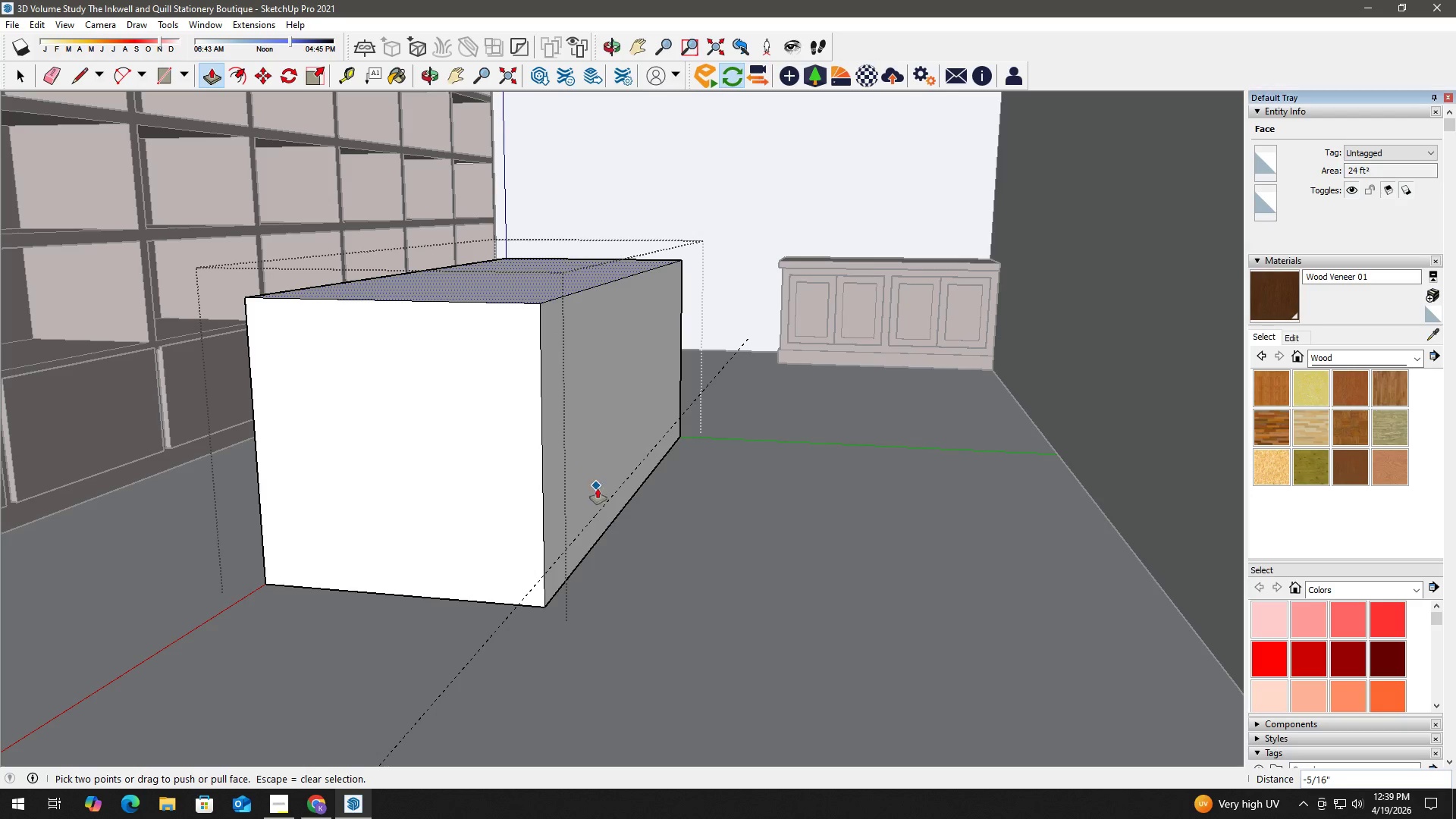 
key(Control+ControlLeft)
 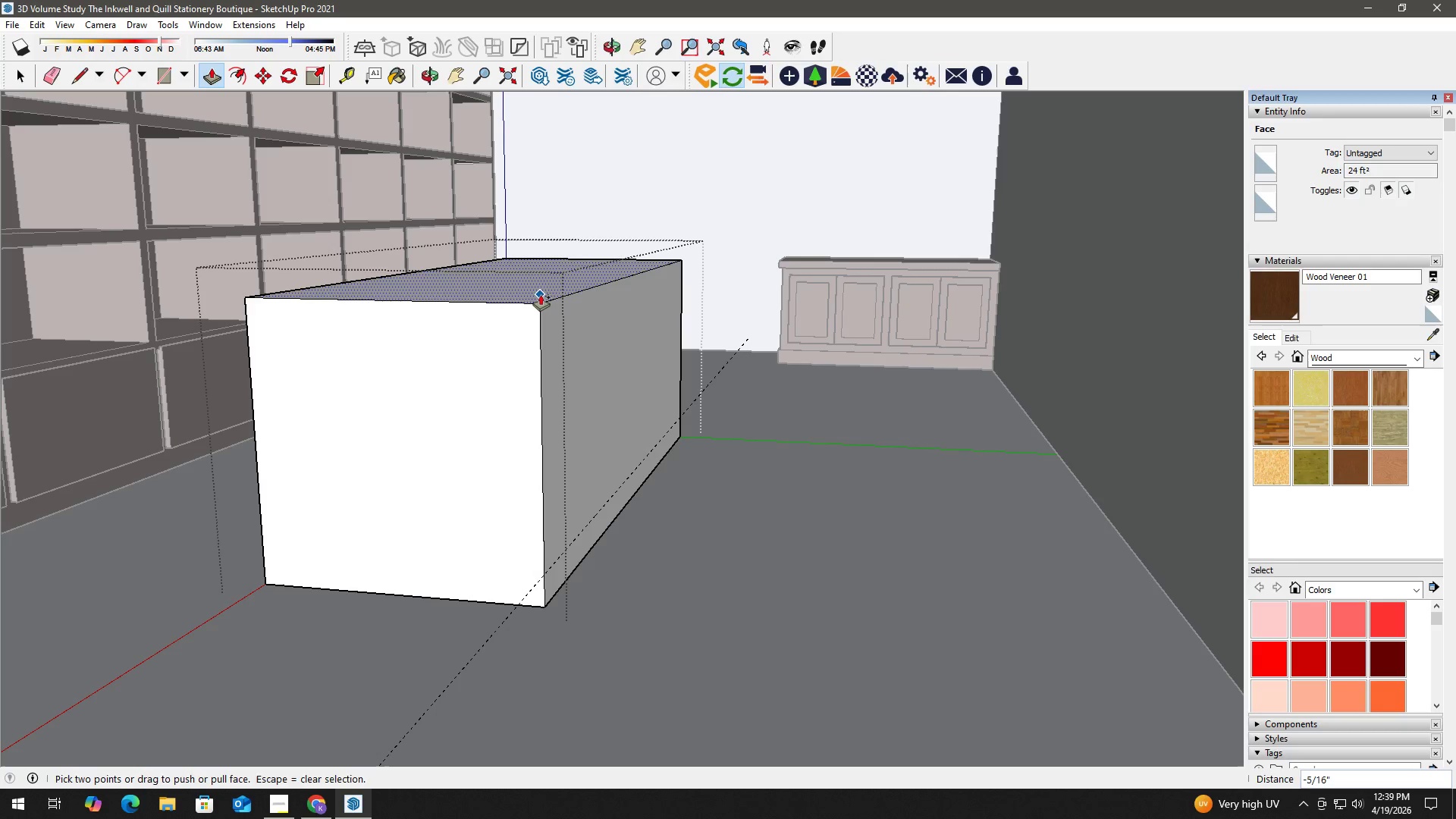 
key(Control+ControlLeft)
 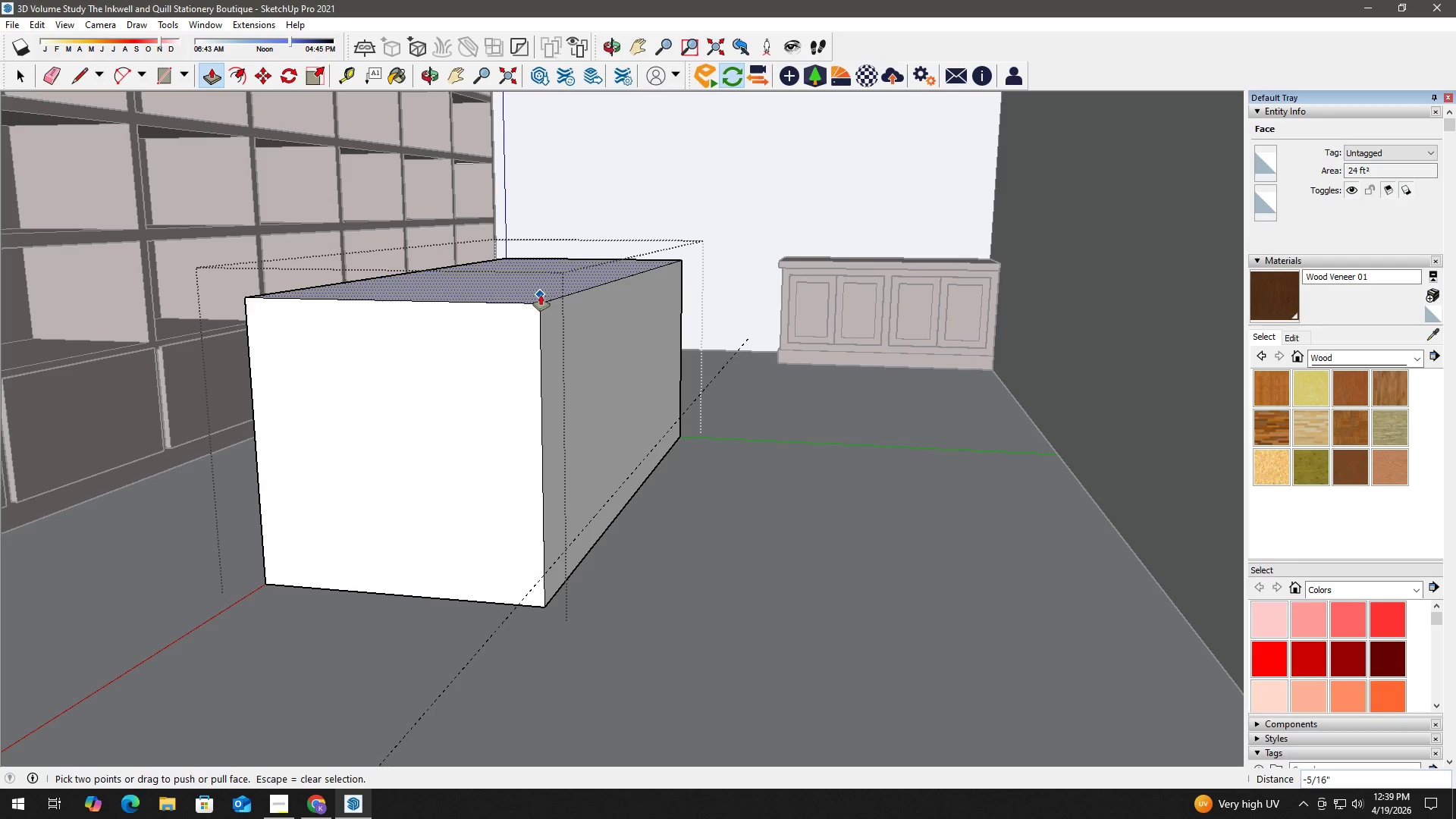 
key(Control+Z)
 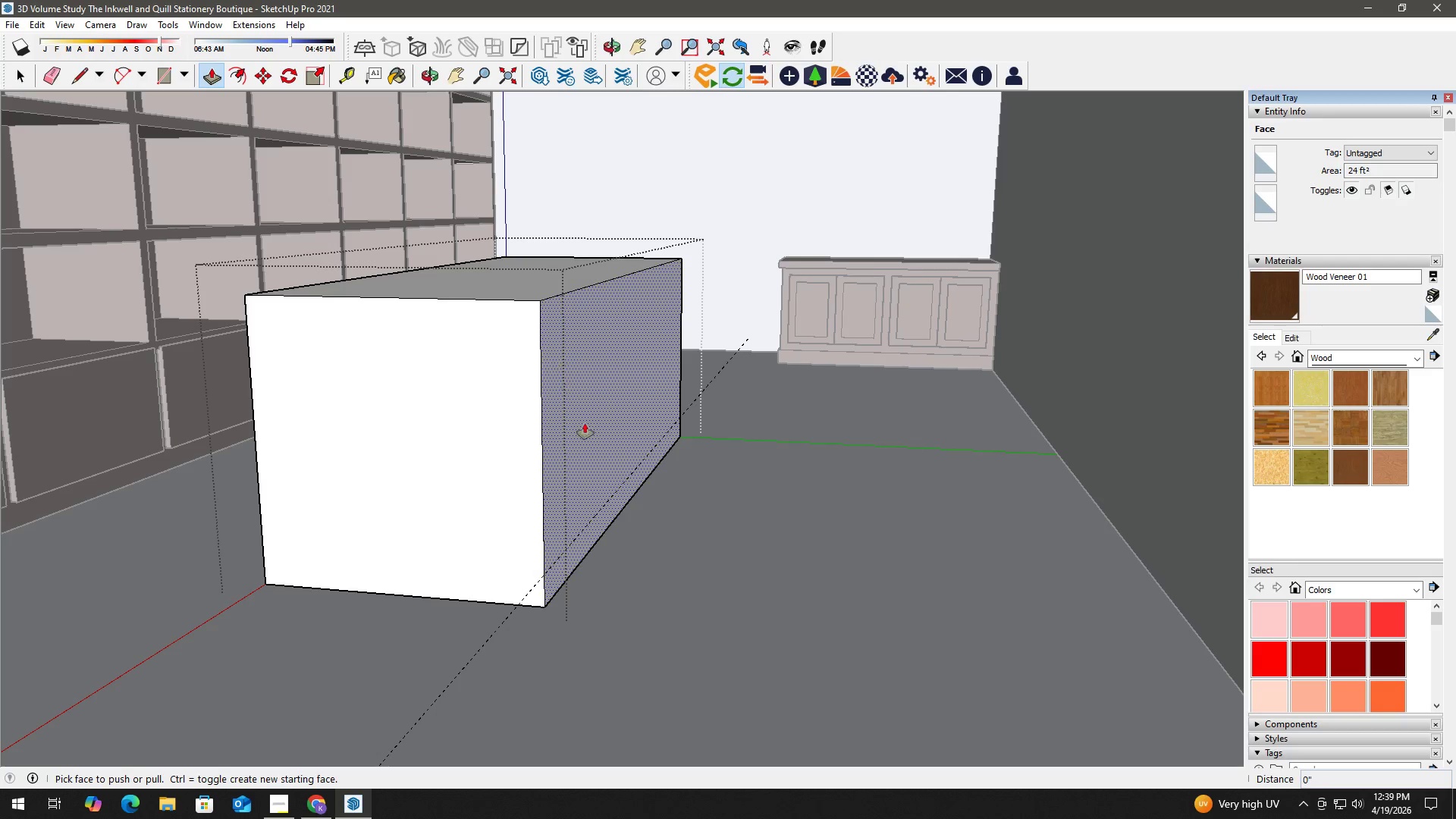 
key(Space)
 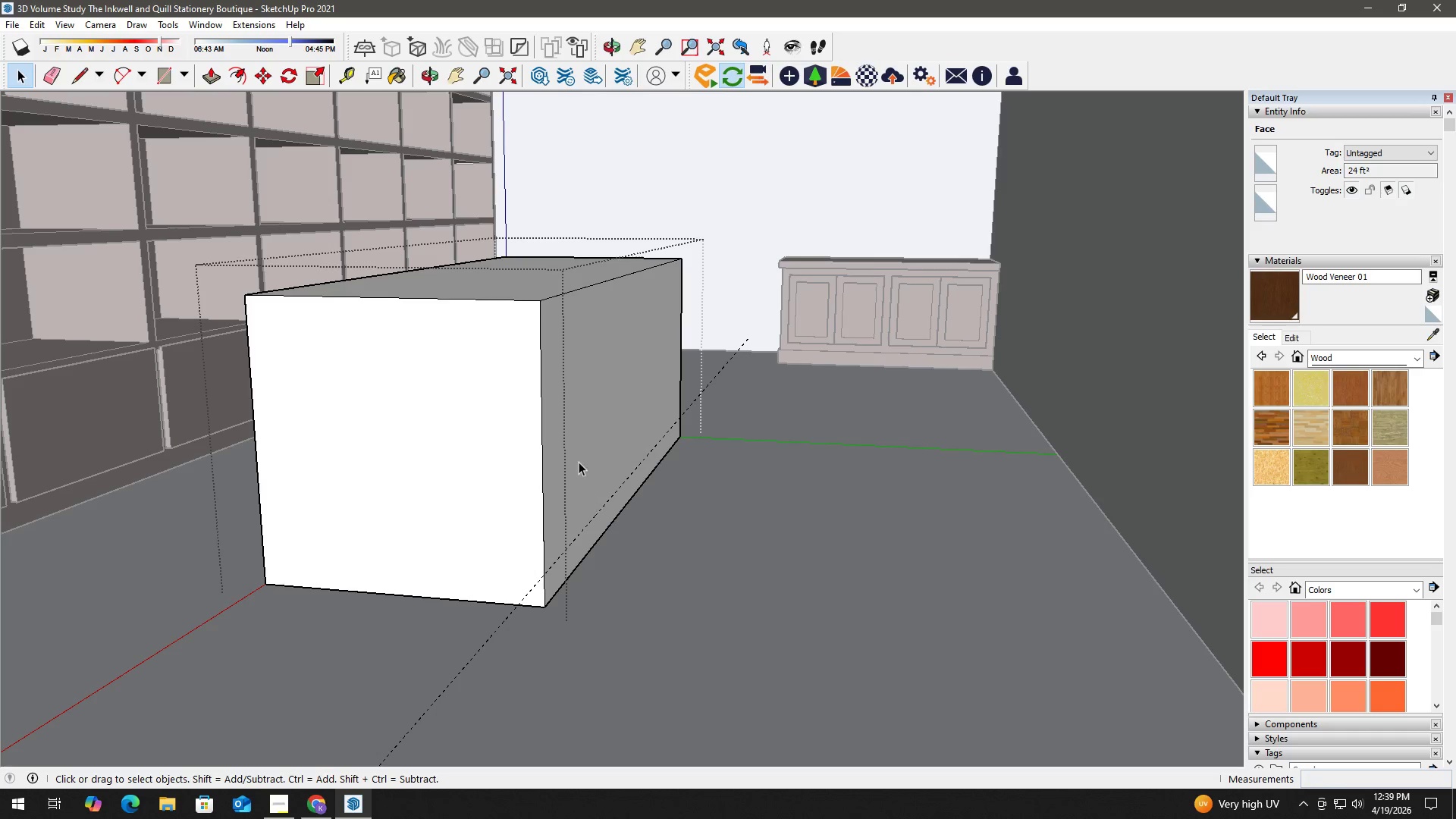 
key(Control+ControlLeft)
 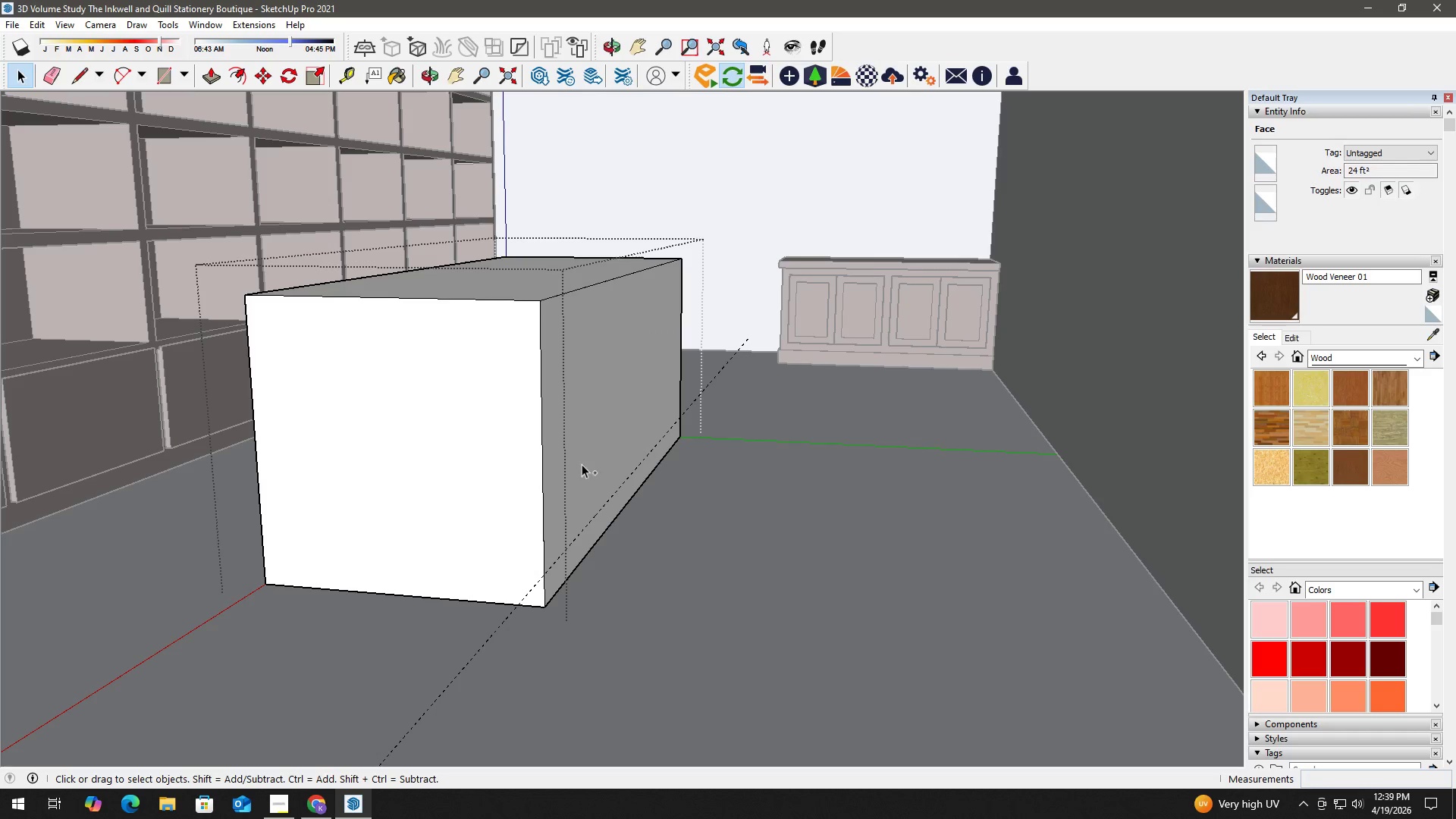 
key(Control+Z)
 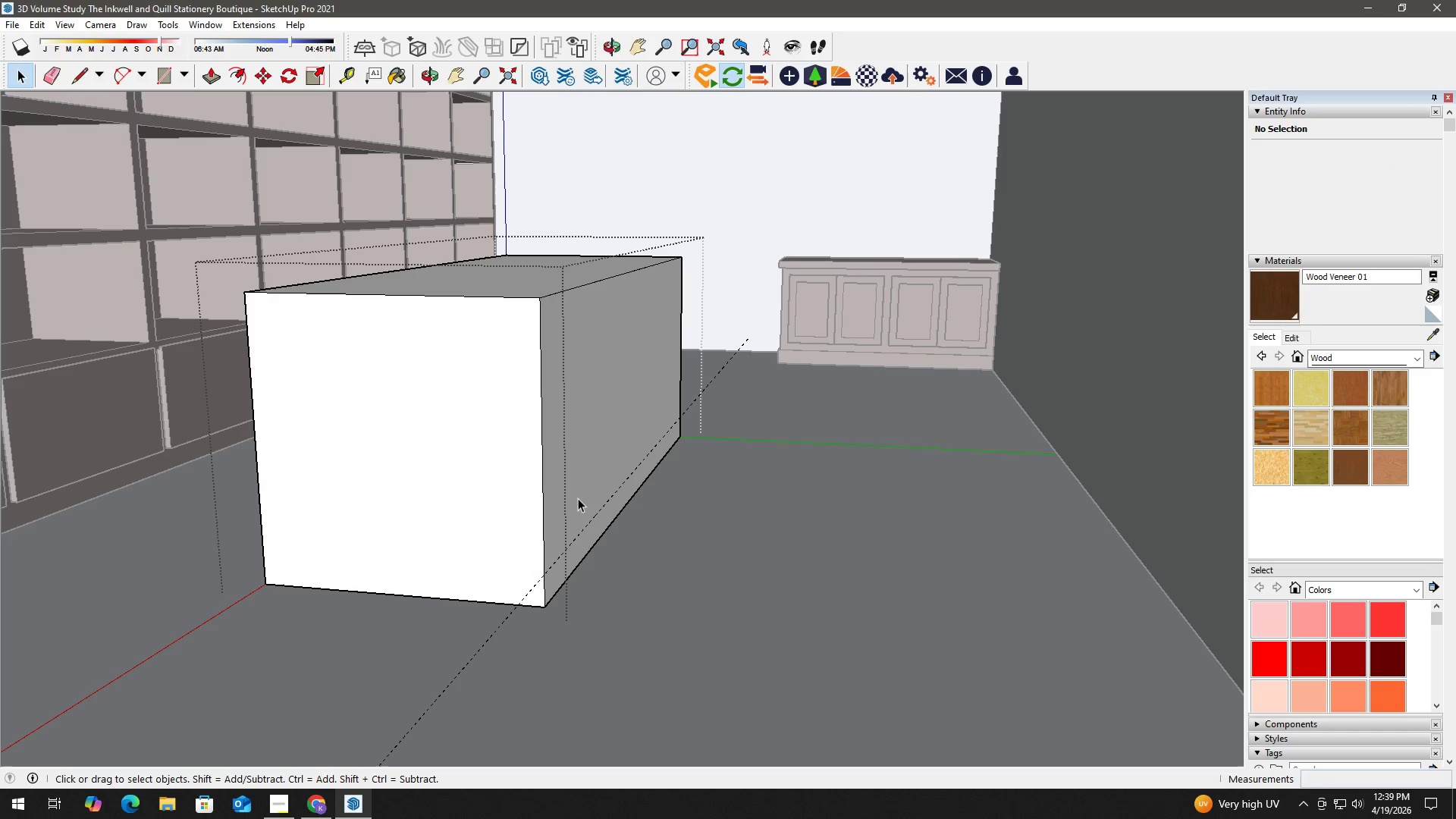 
key(Control+ControlLeft)
 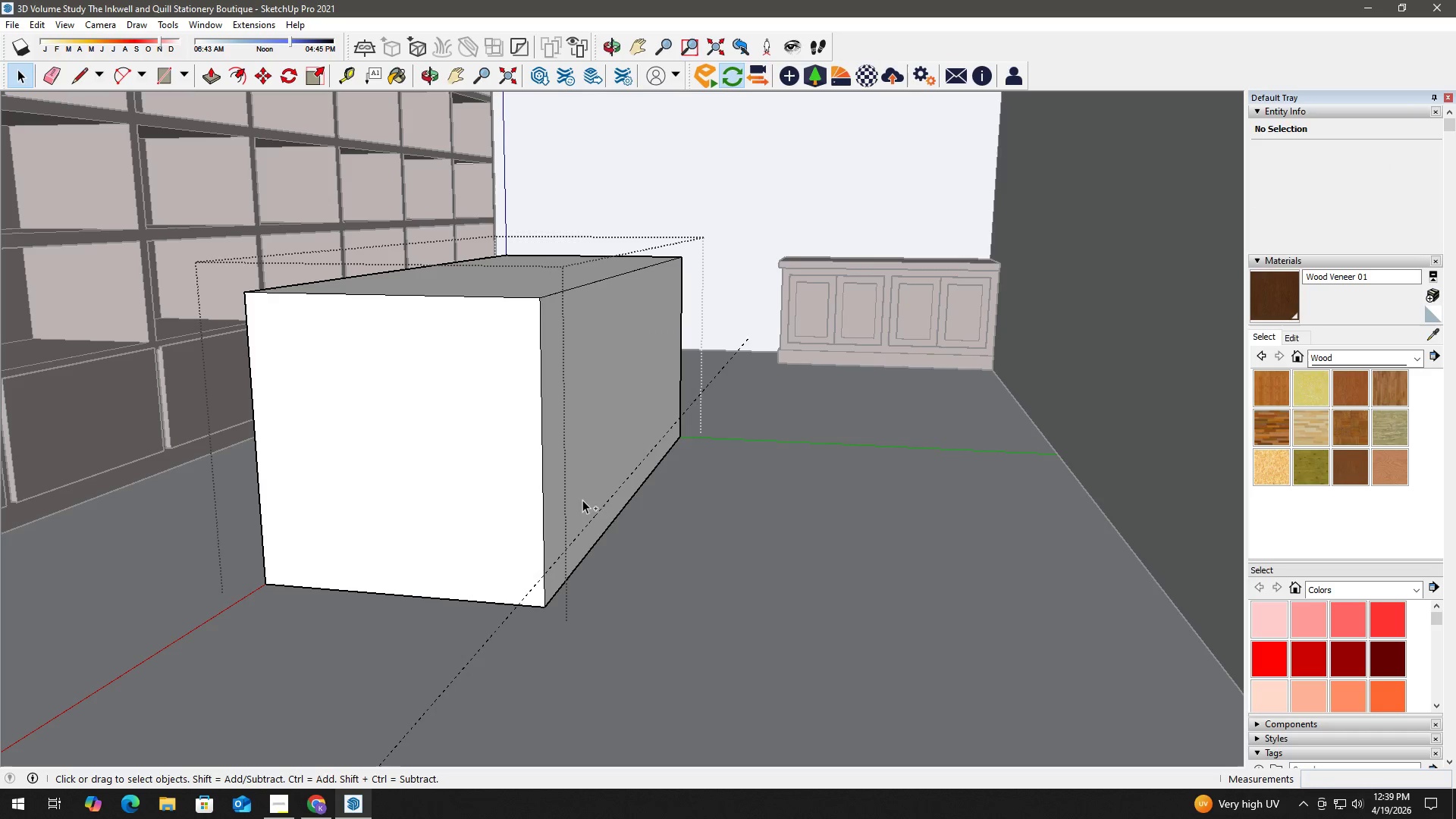 
key(Control+Z)
 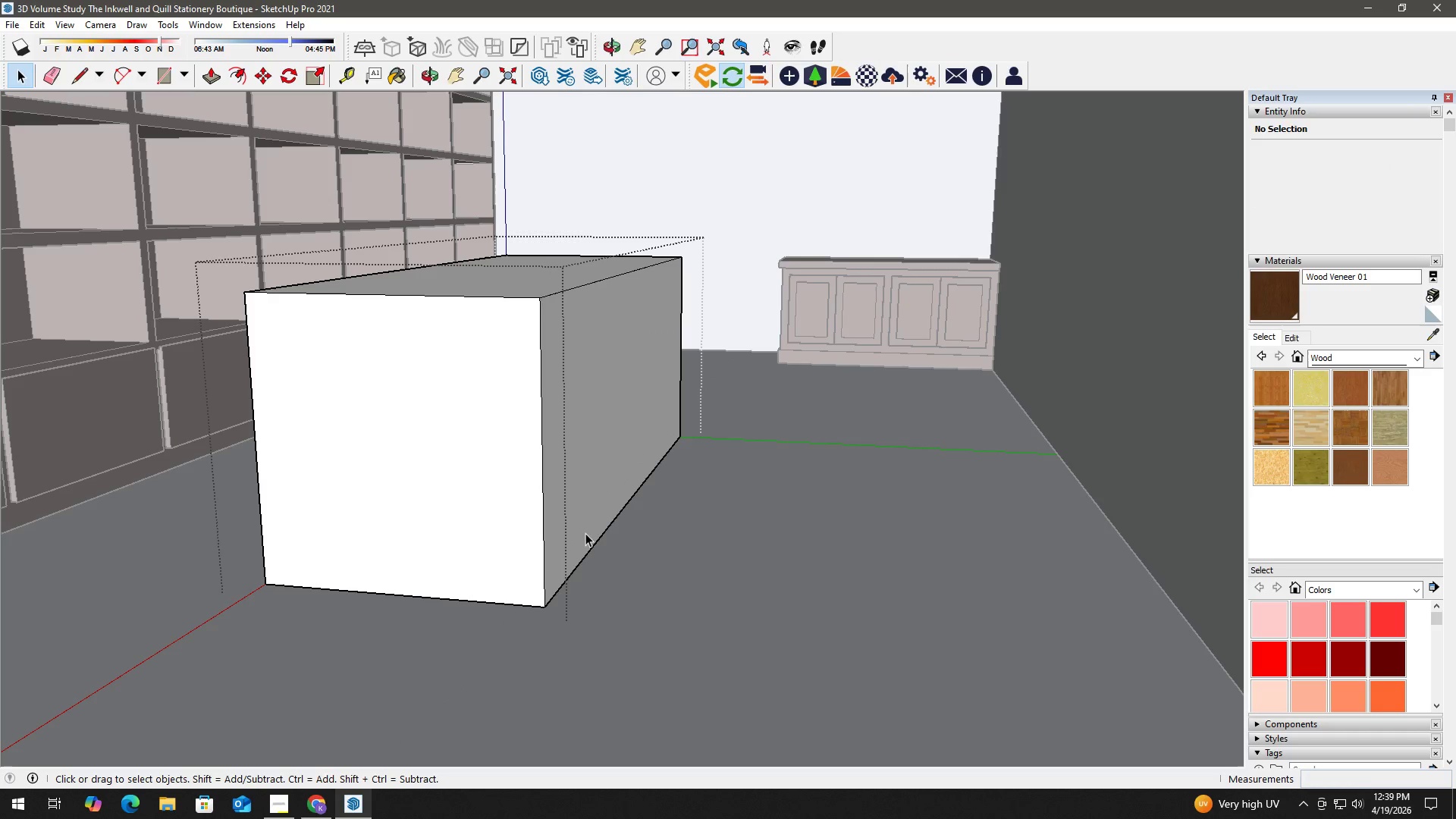 
key(Control+ControlLeft)
 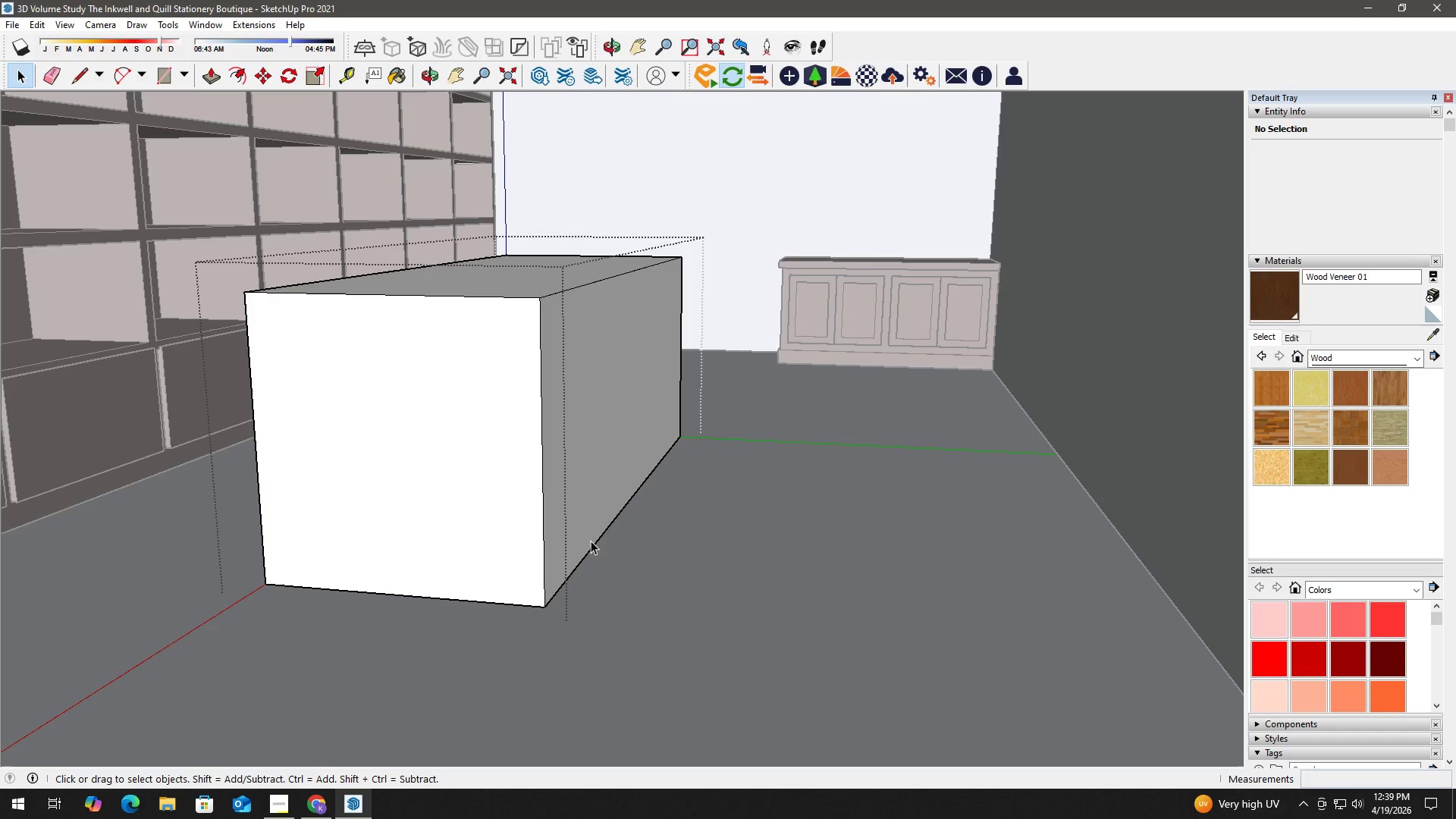 
key(Space)
 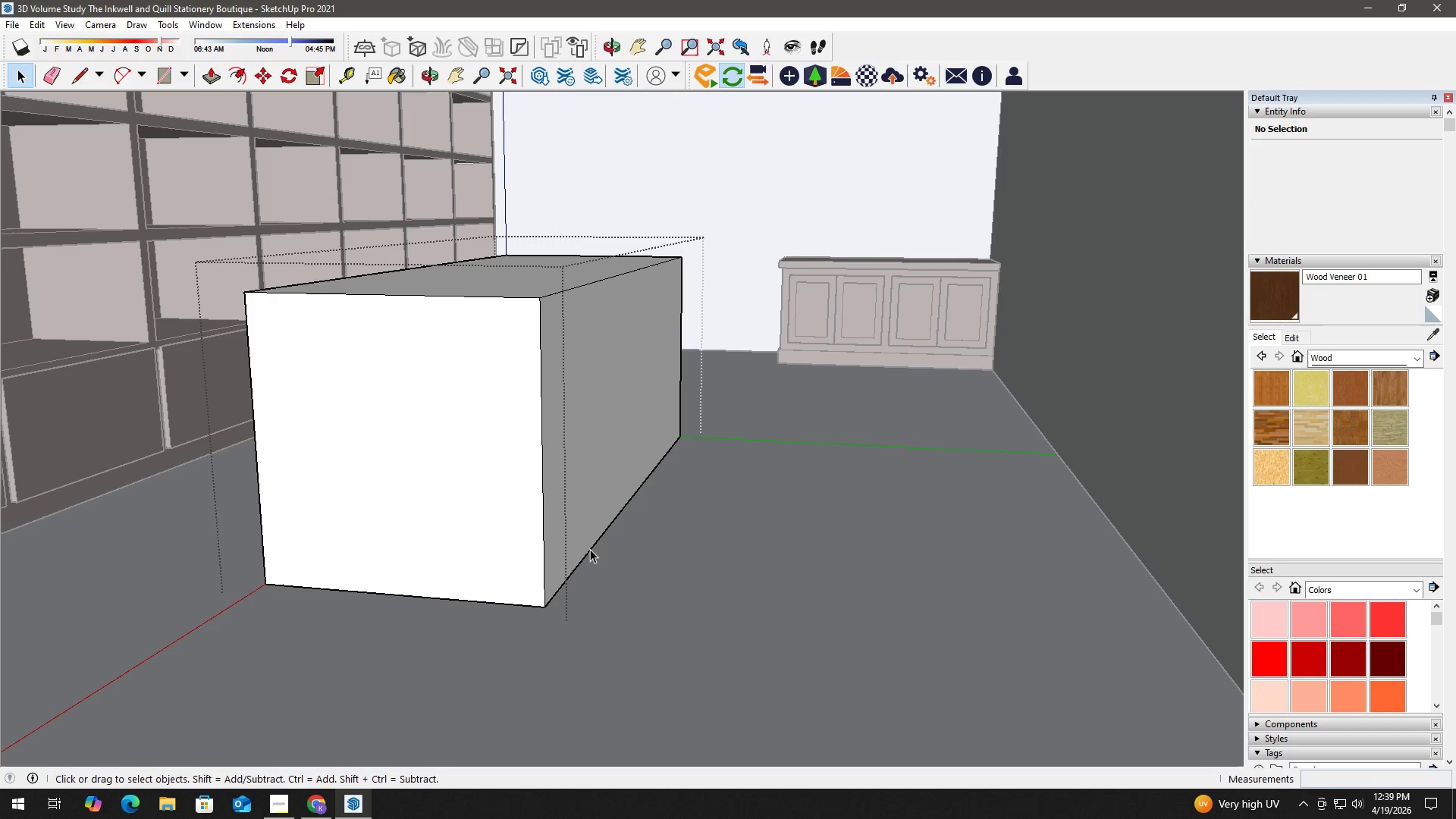 
key(T)
 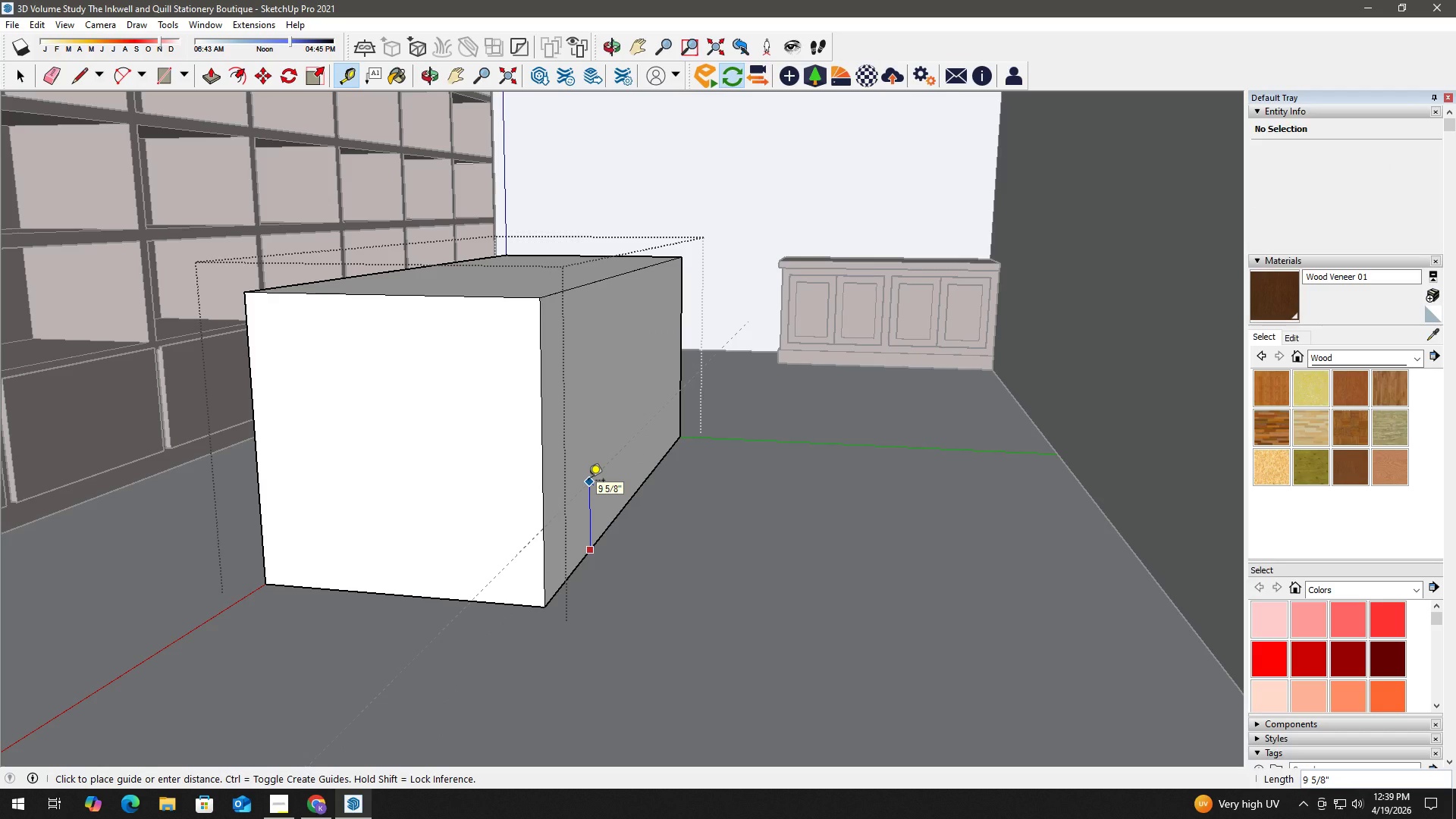 
key(Numpad8)
 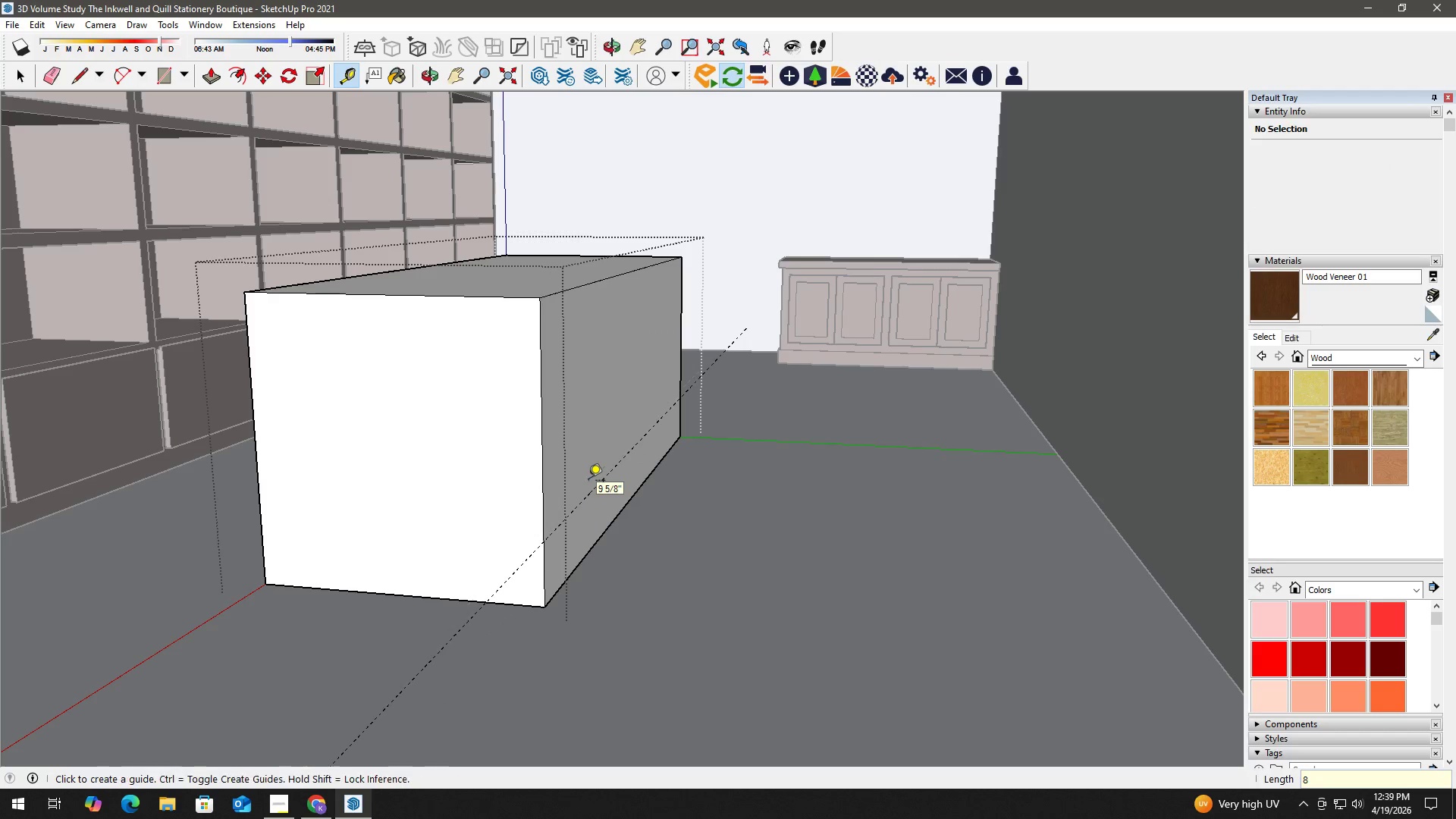 
key(NumpadEnter)
 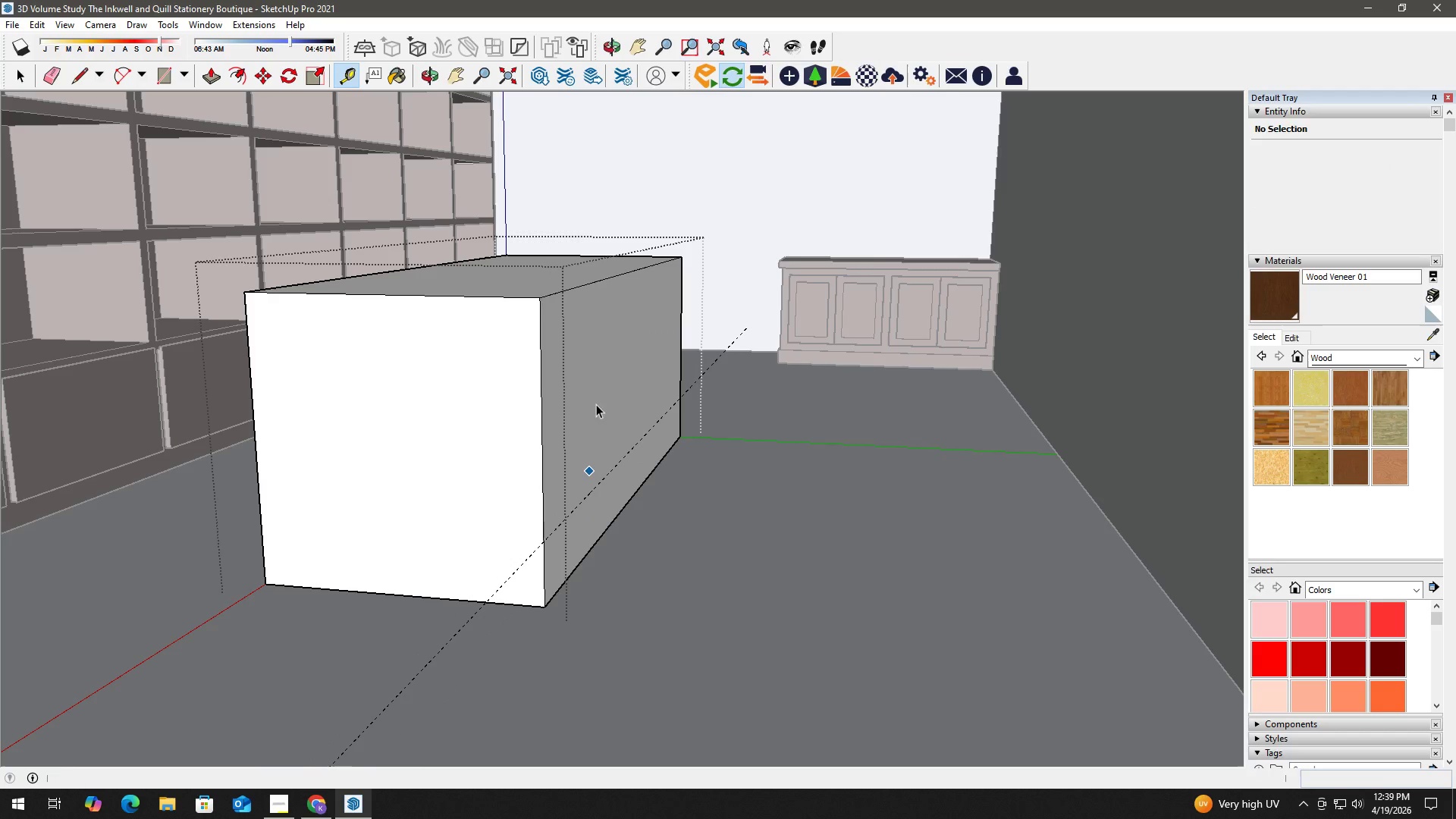 
key(Space)
 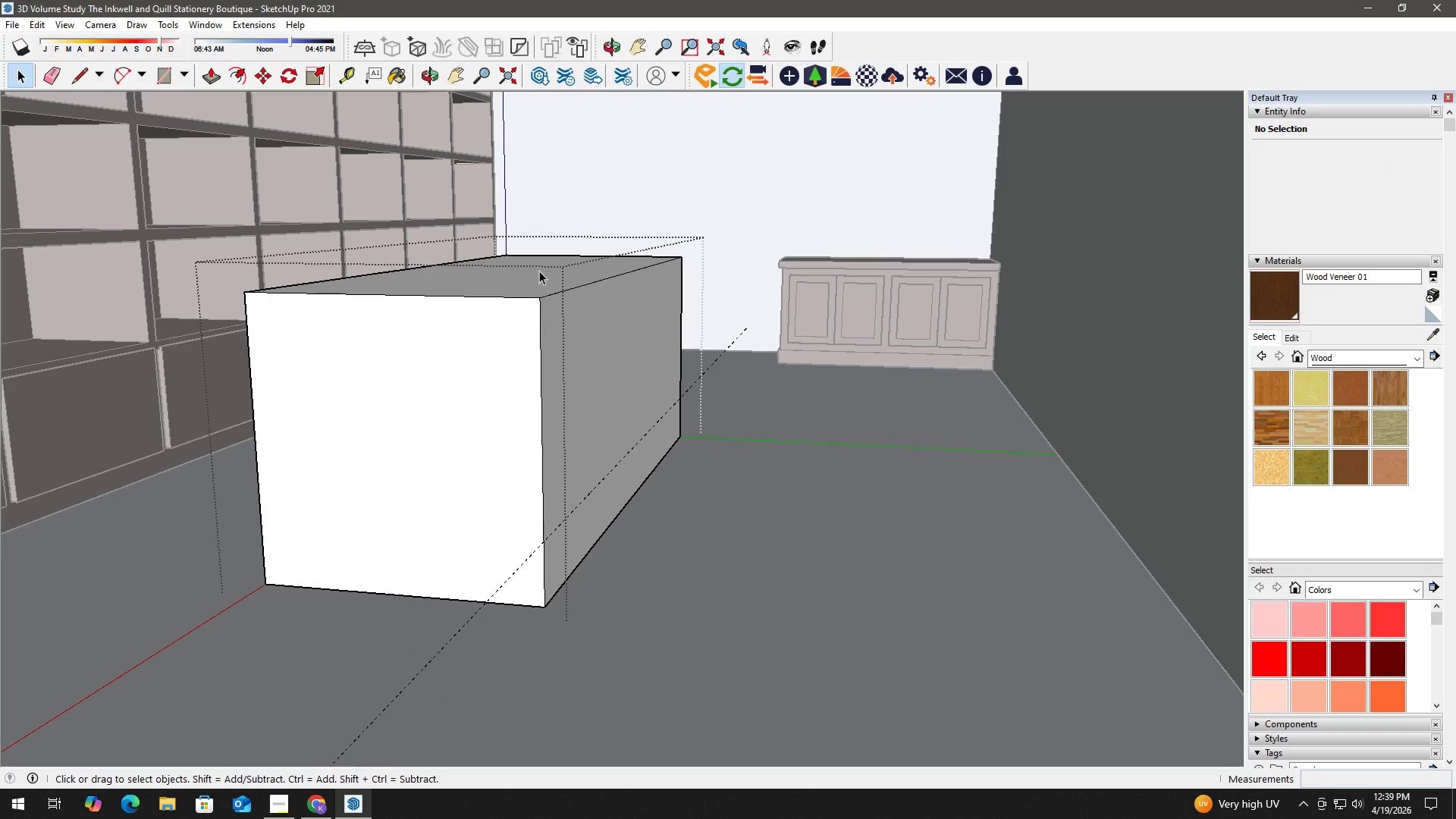 
left_click([538, 276])
 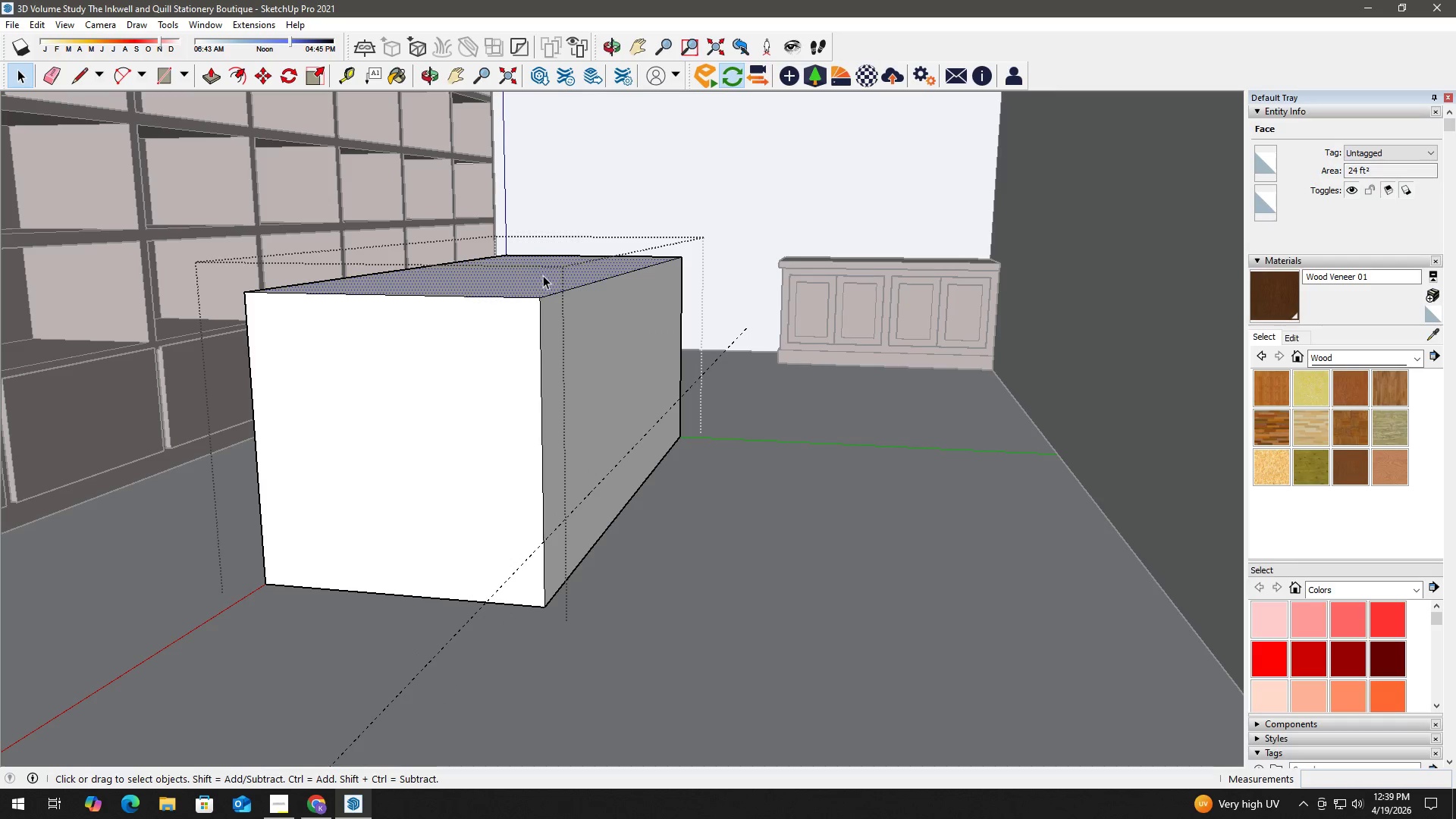 
key(P)
 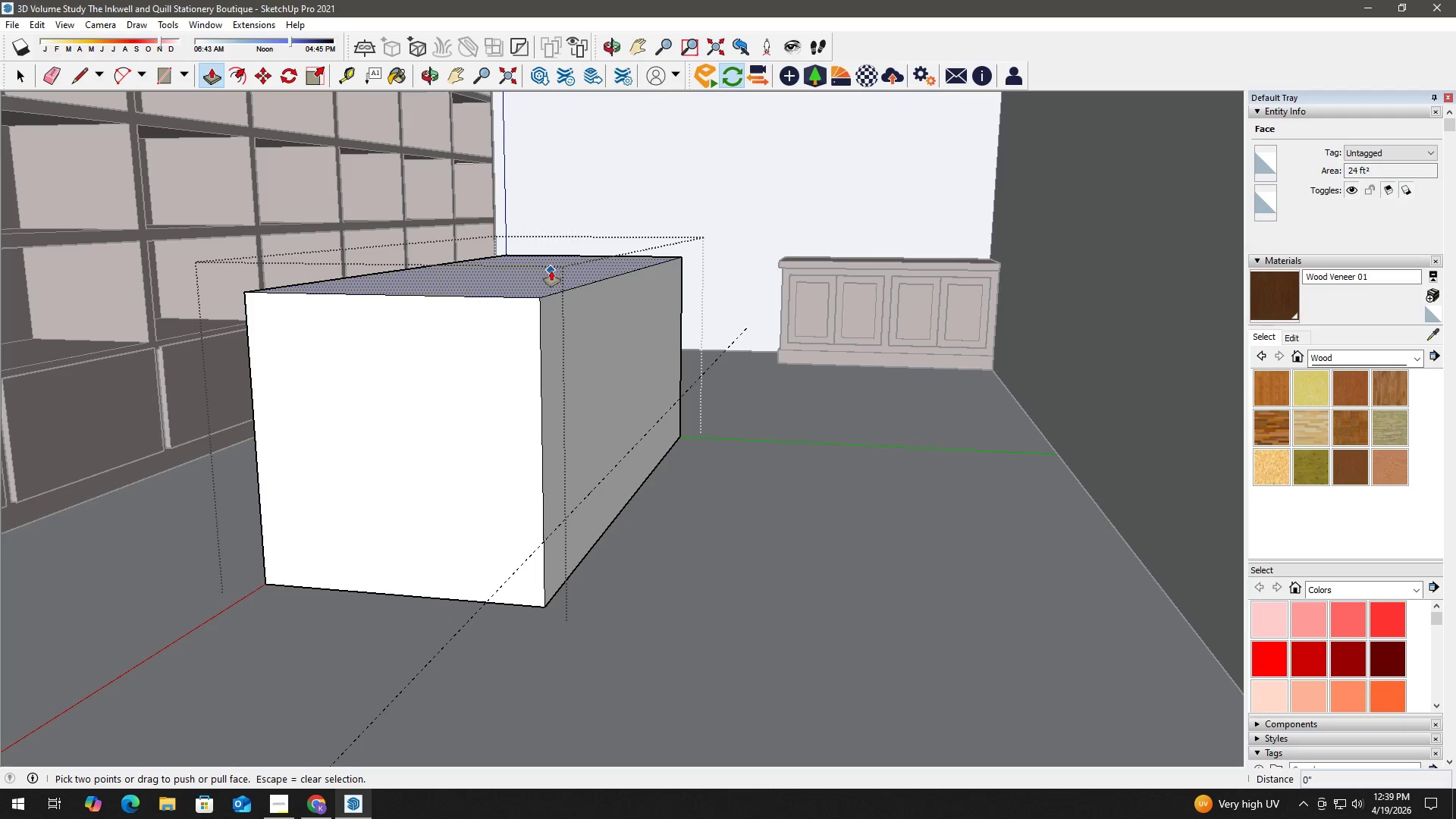 
left_click([551, 271])
 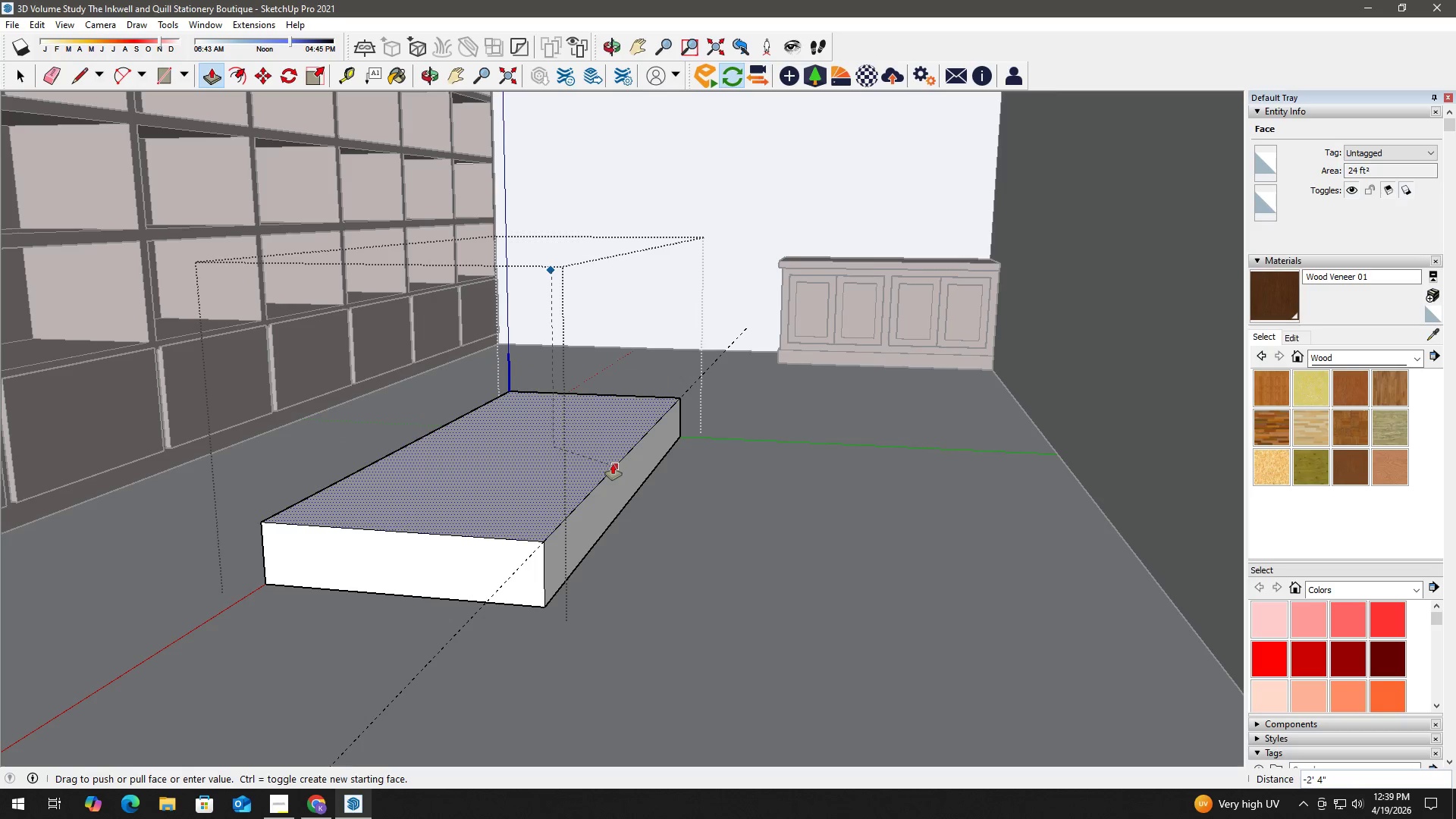 
left_click([613, 464])
 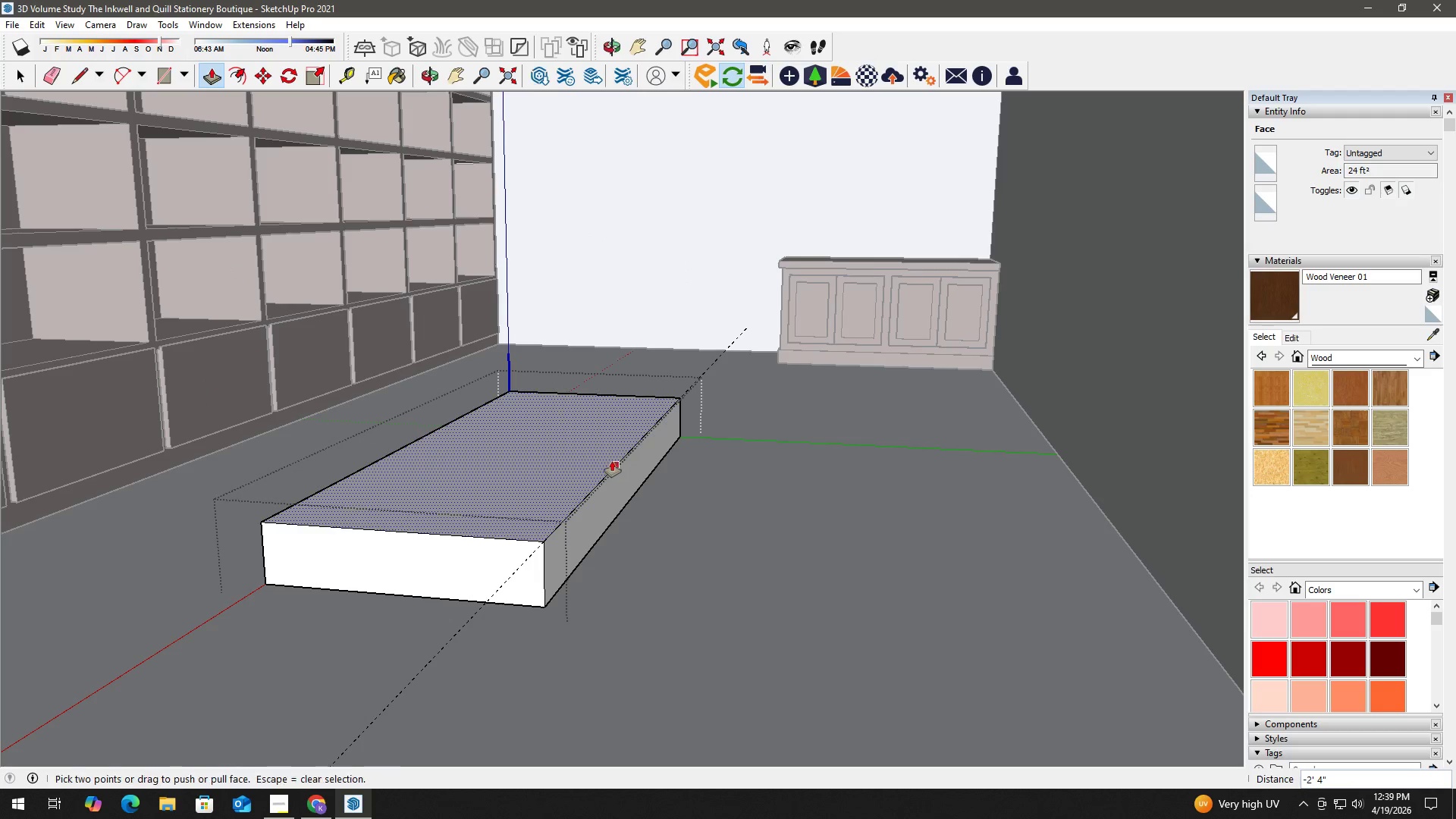 
key(Space)
 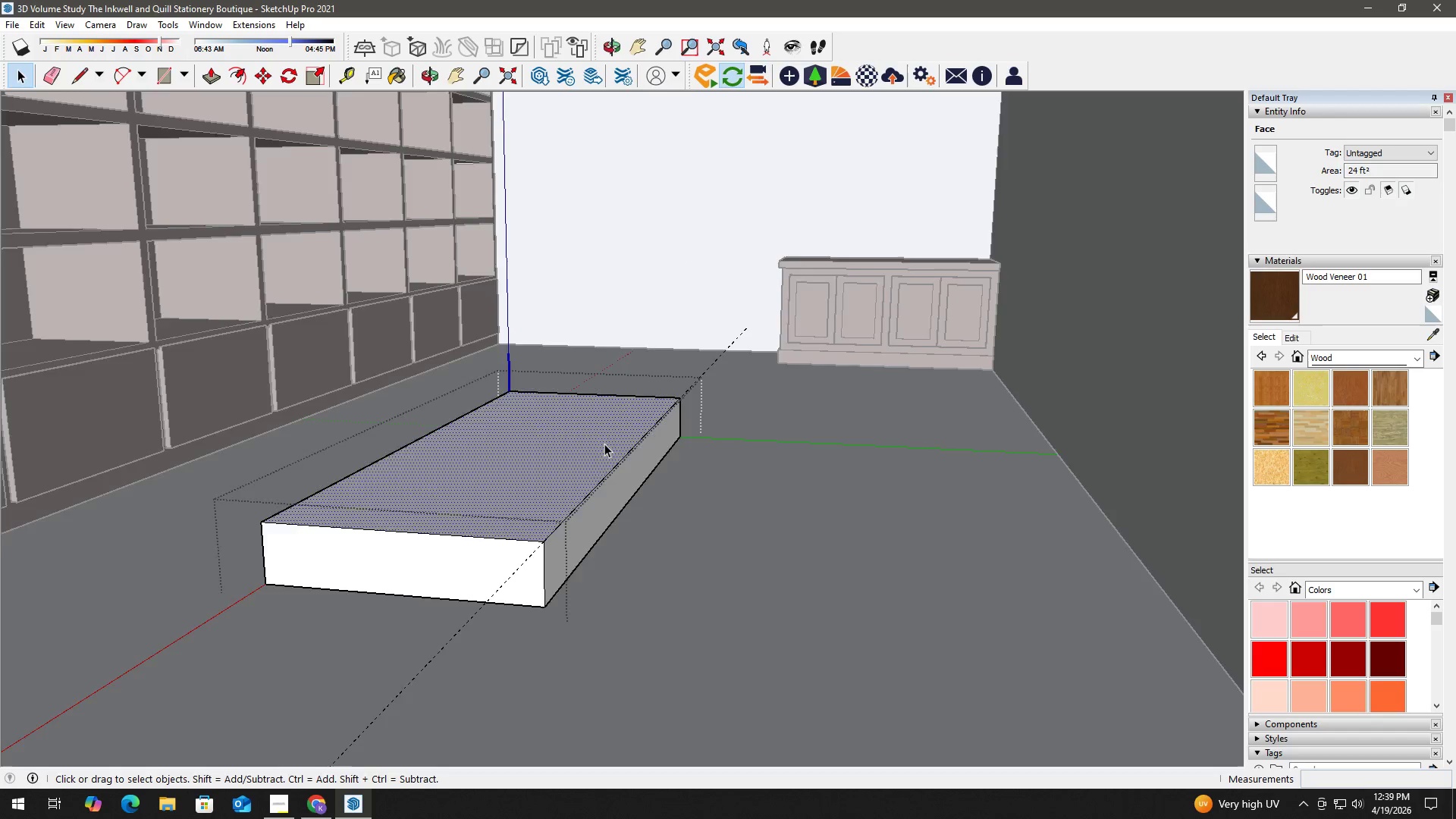 
scroll: coordinate [607, 442], scroll_direction: down, amount: 3.0
 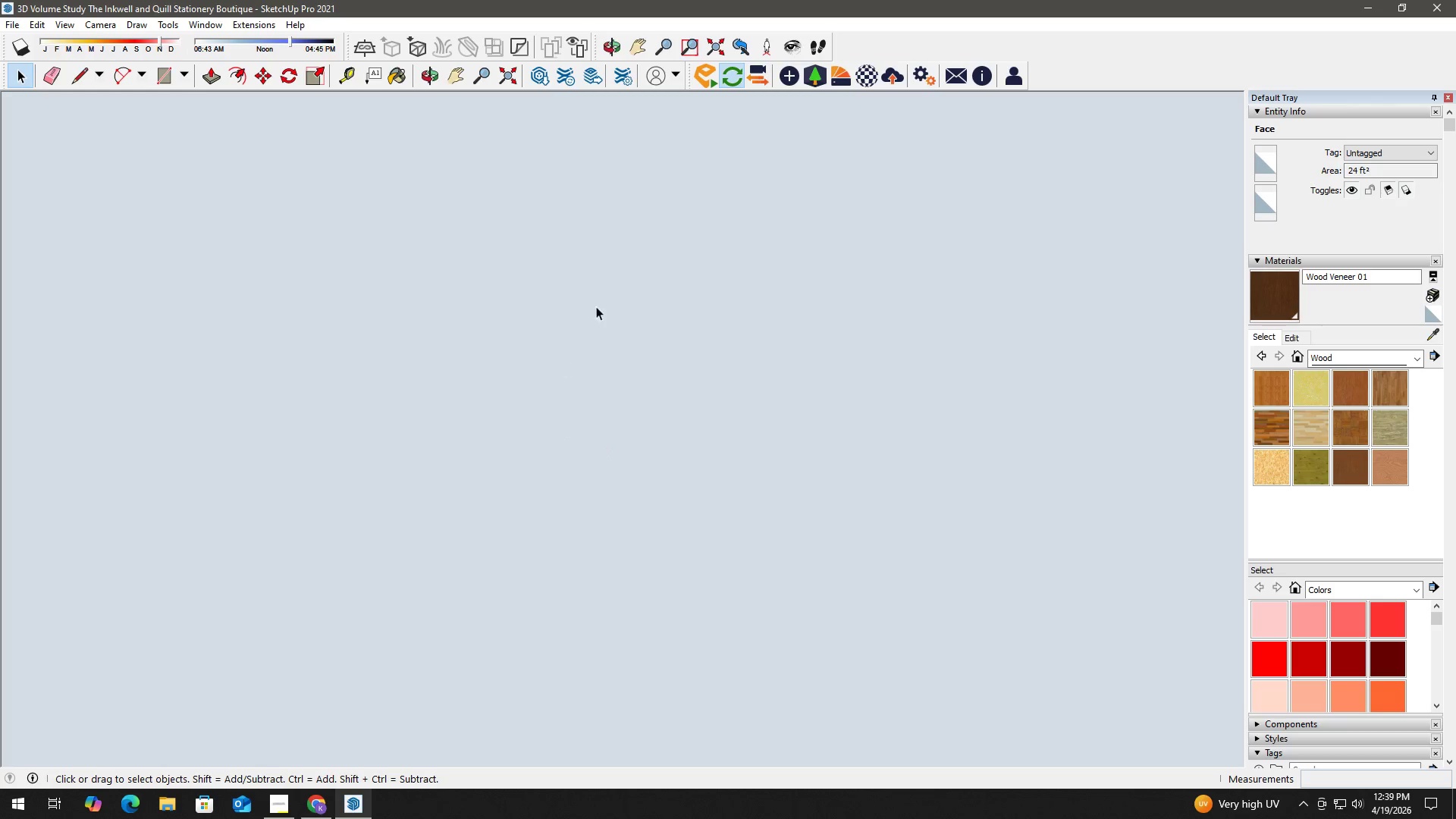 
left_click([723, 49])
 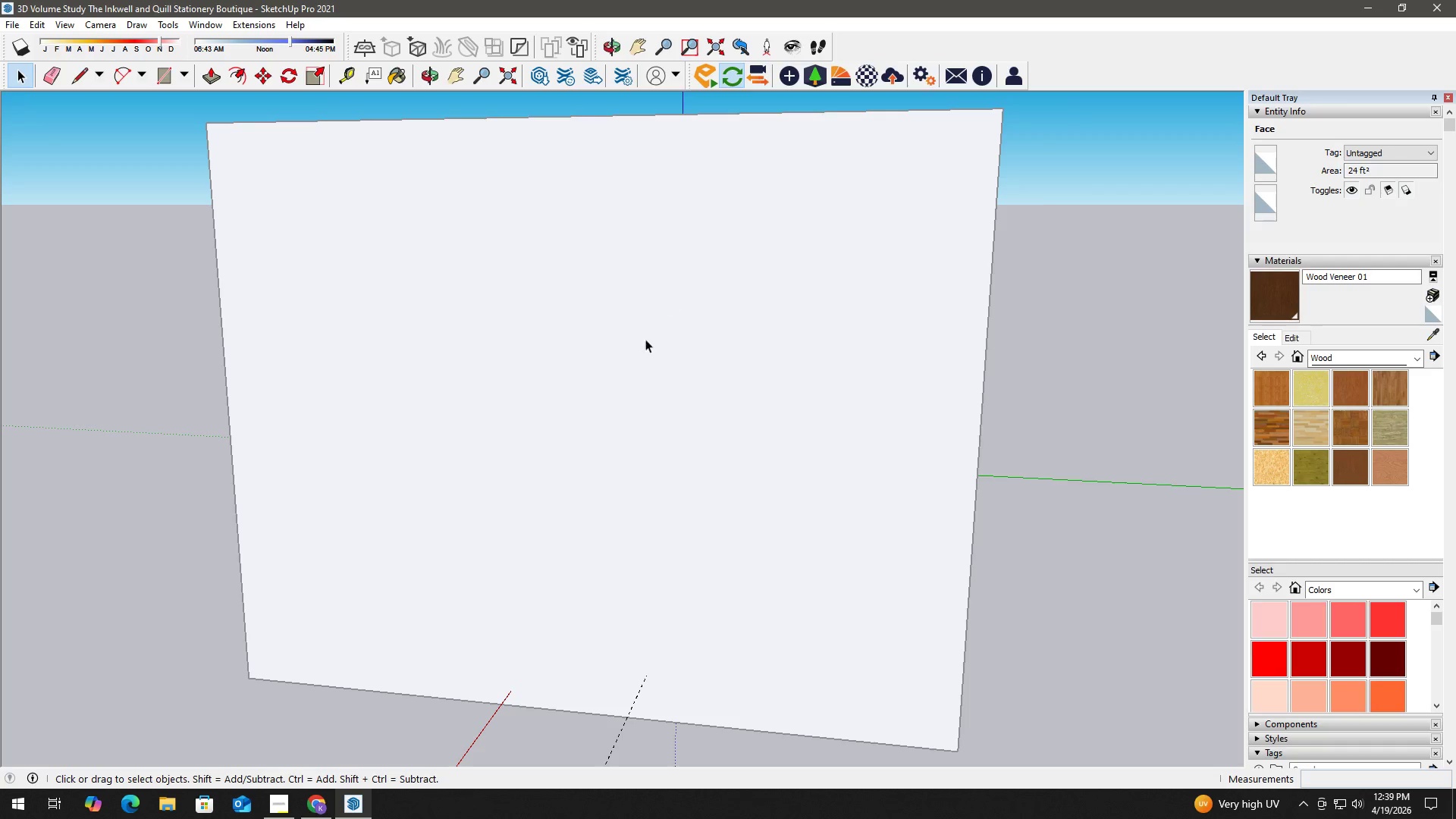 
scroll: coordinate [595, 319], scroll_direction: up, amount: 3.0
 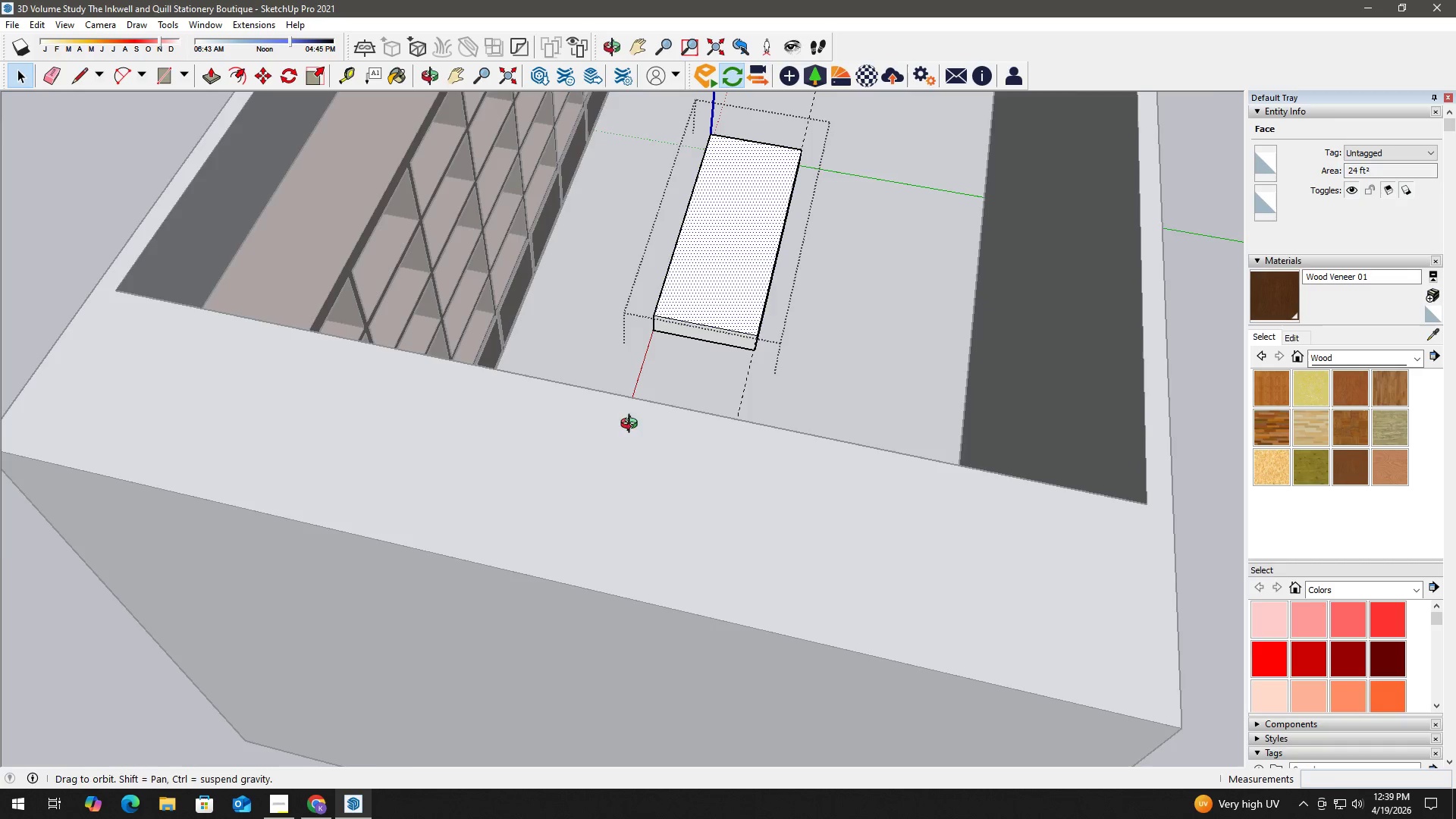 
key(H)
 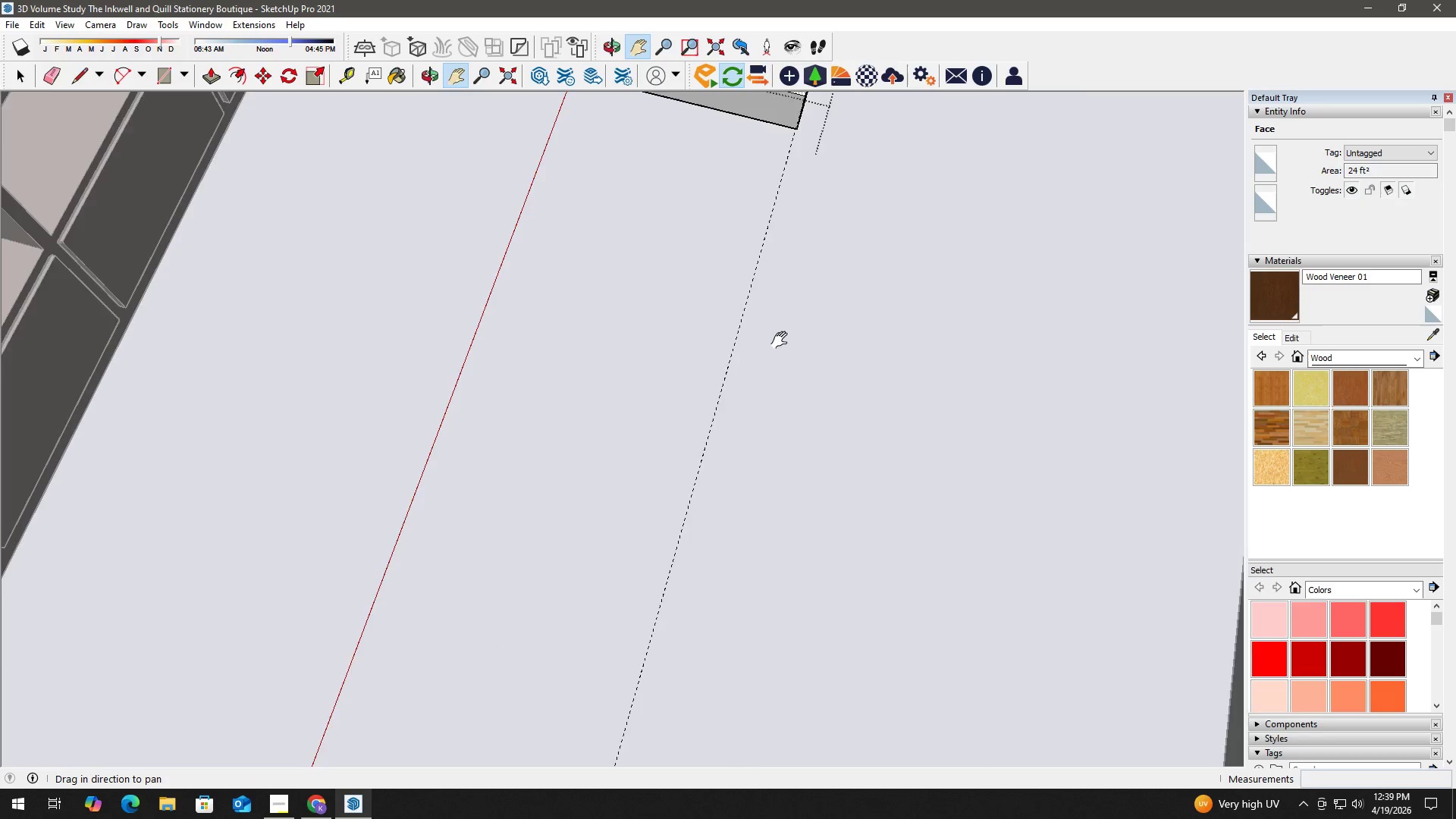 
left_click_drag(start_coordinate=[780, 340], to_coordinate=[745, 488])
 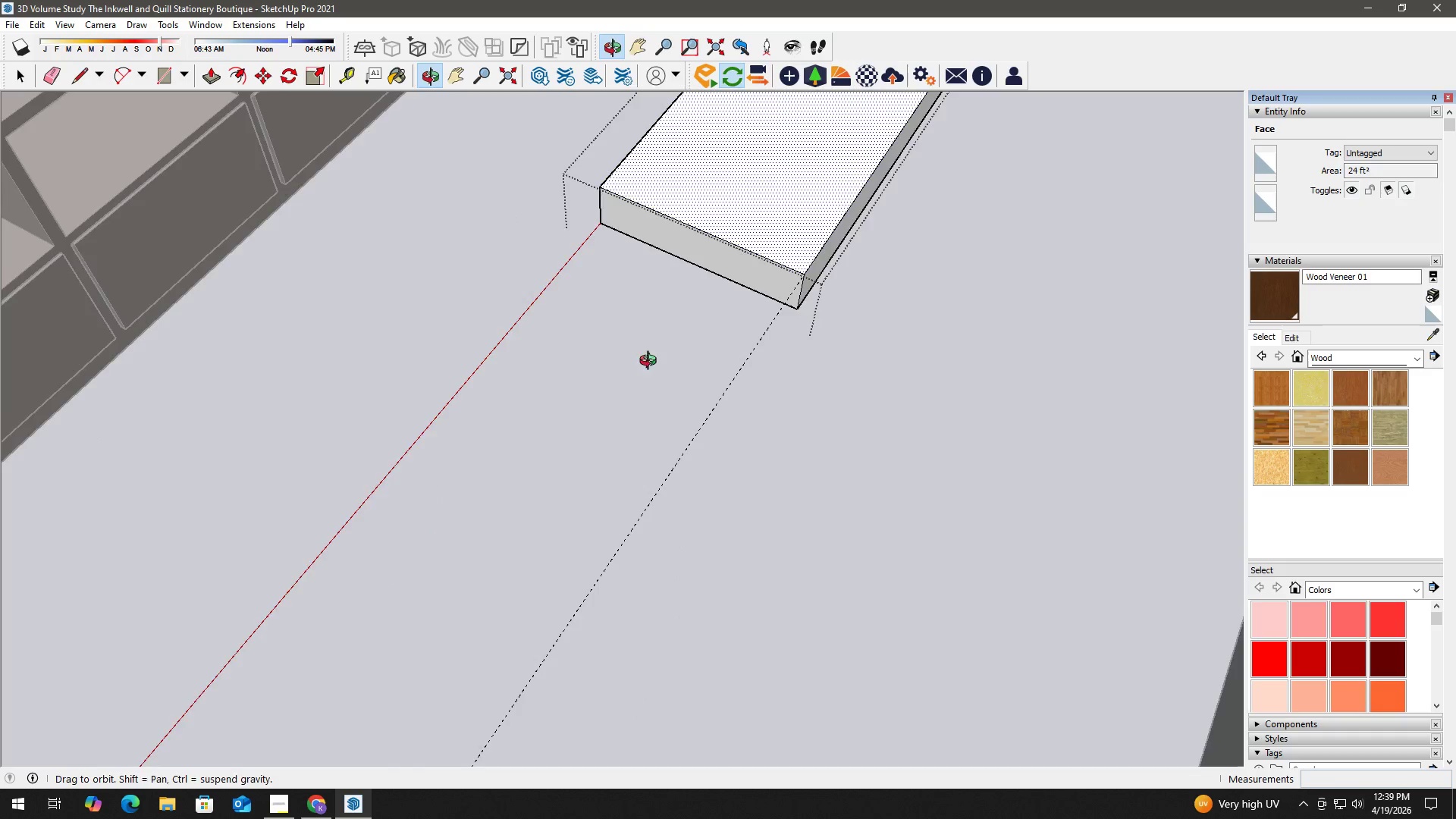 
scroll: coordinate [755, 390], scroll_direction: up, amount: 8.0
 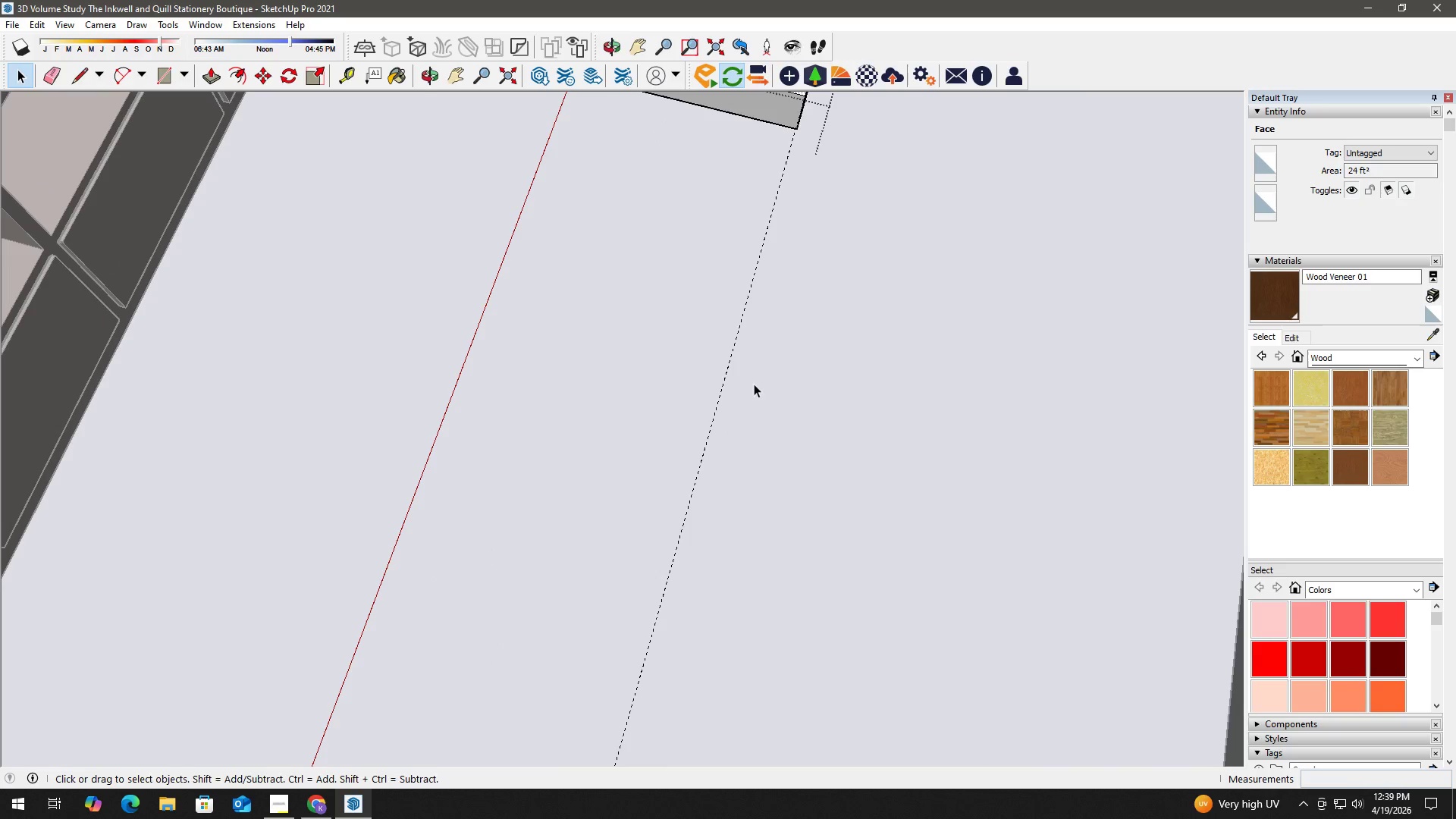 
key(Space)
 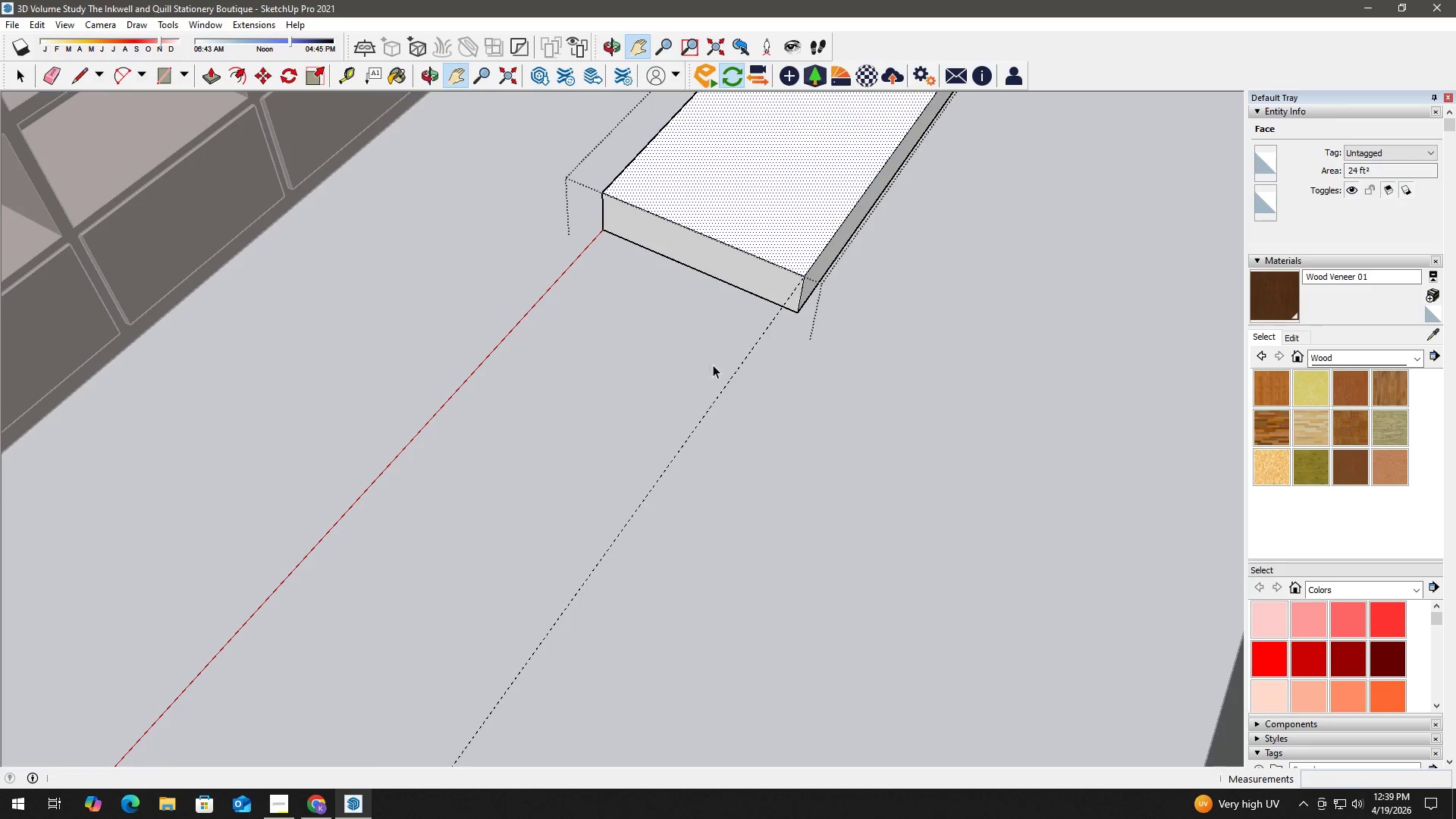 
key(E)
 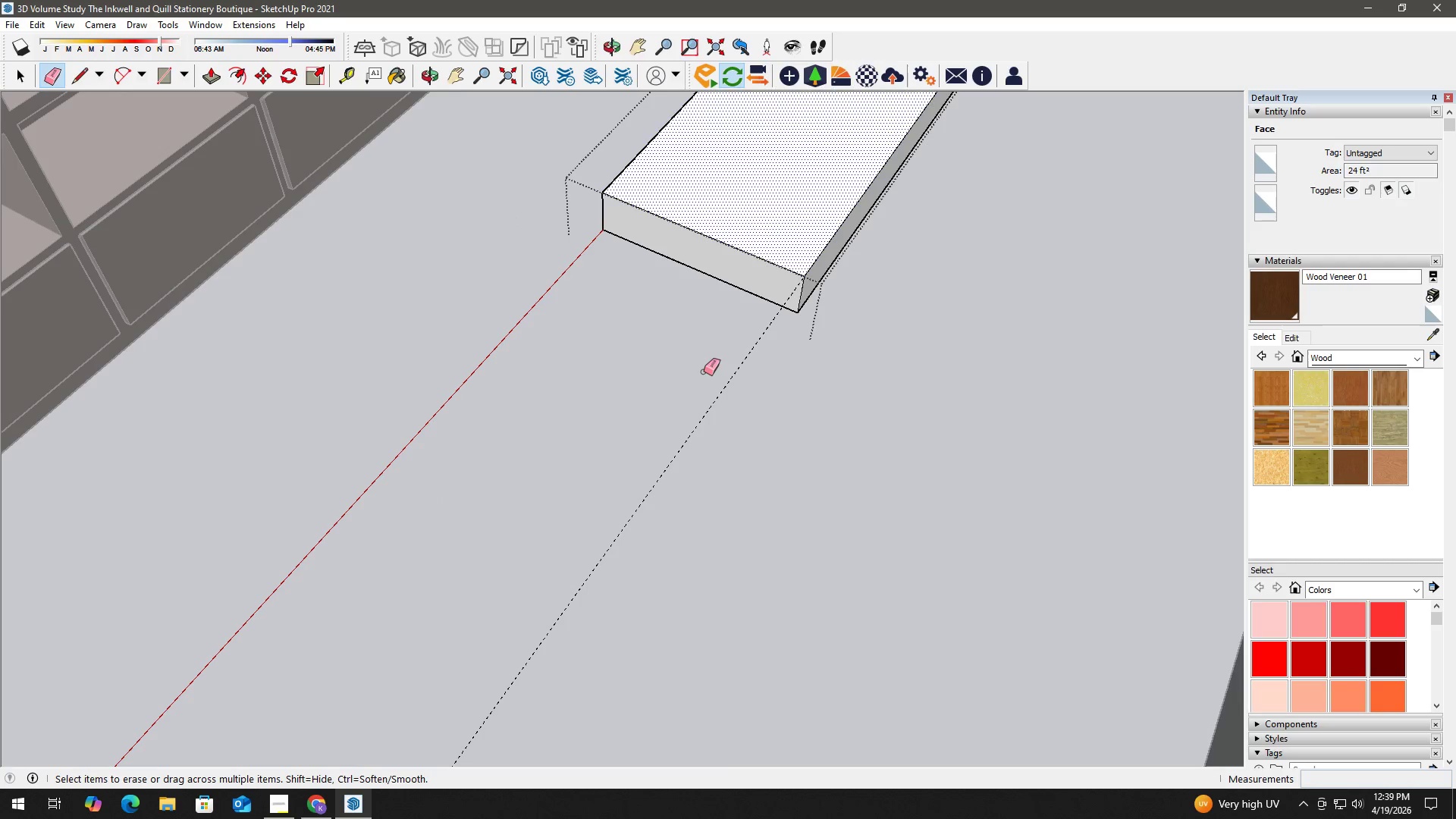 
left_click_drag(start_coordinate=[704, 372], to_coordinate=[745, 392])
 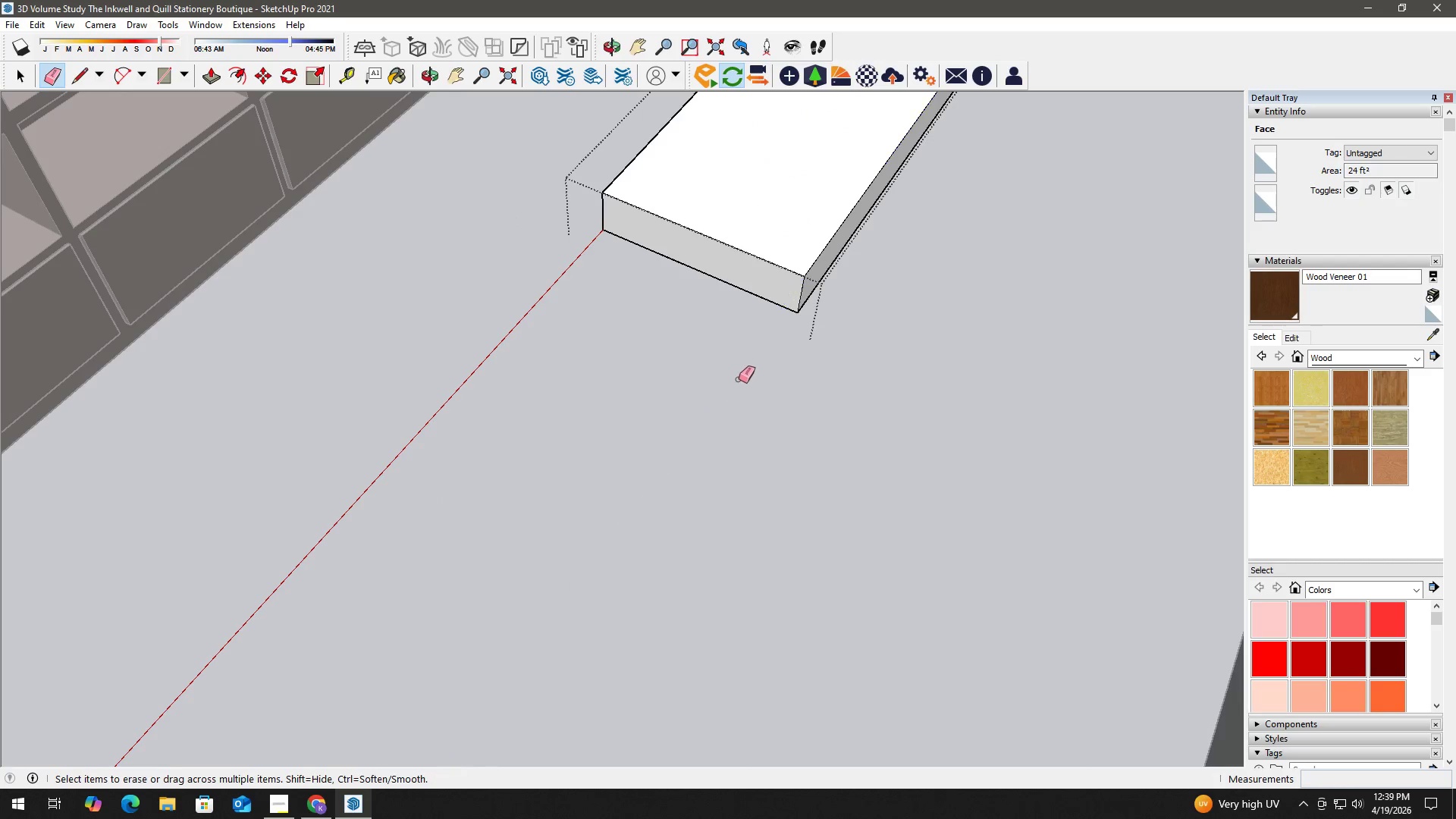 
key(Space)
 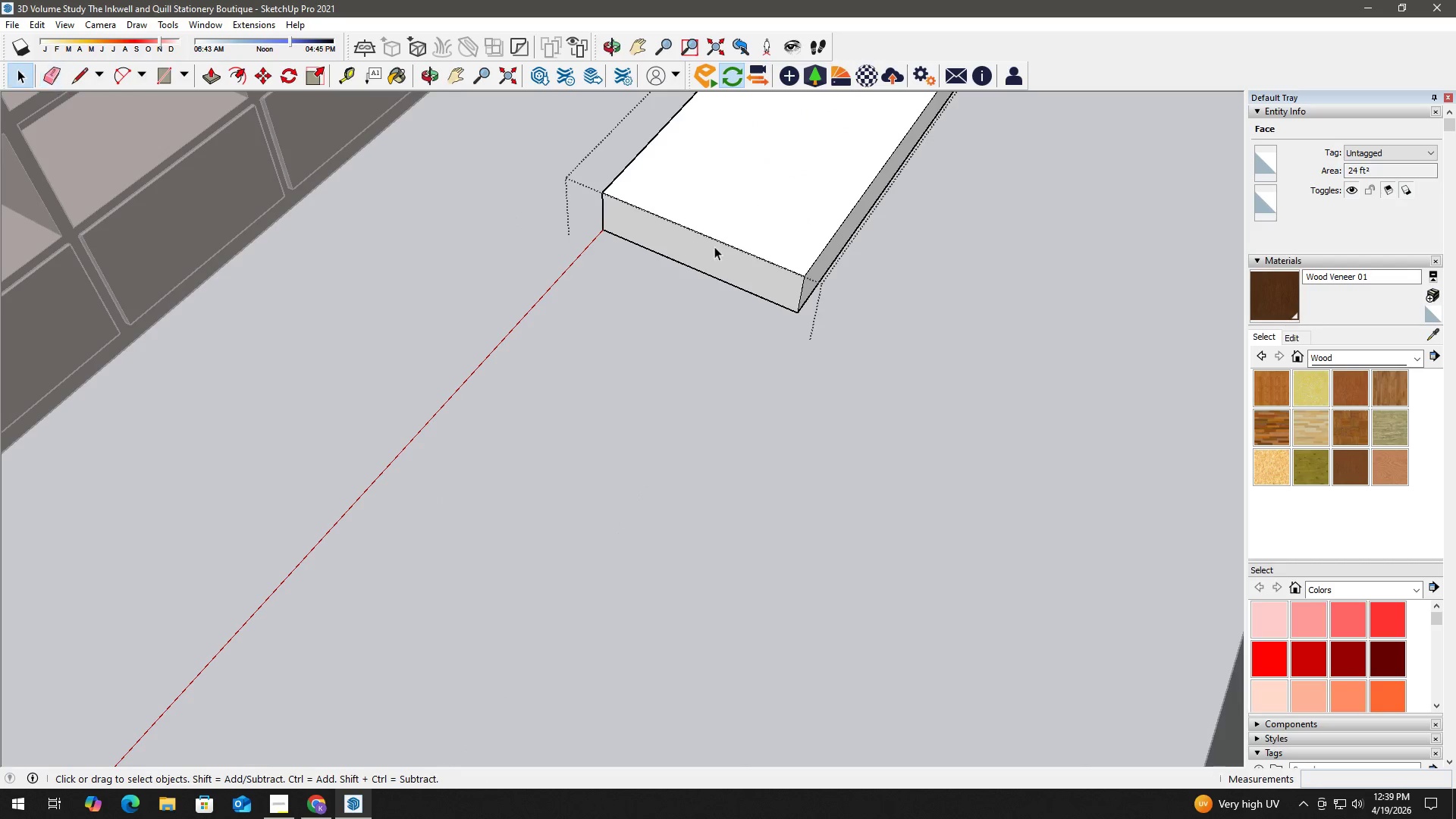 
key(H)
 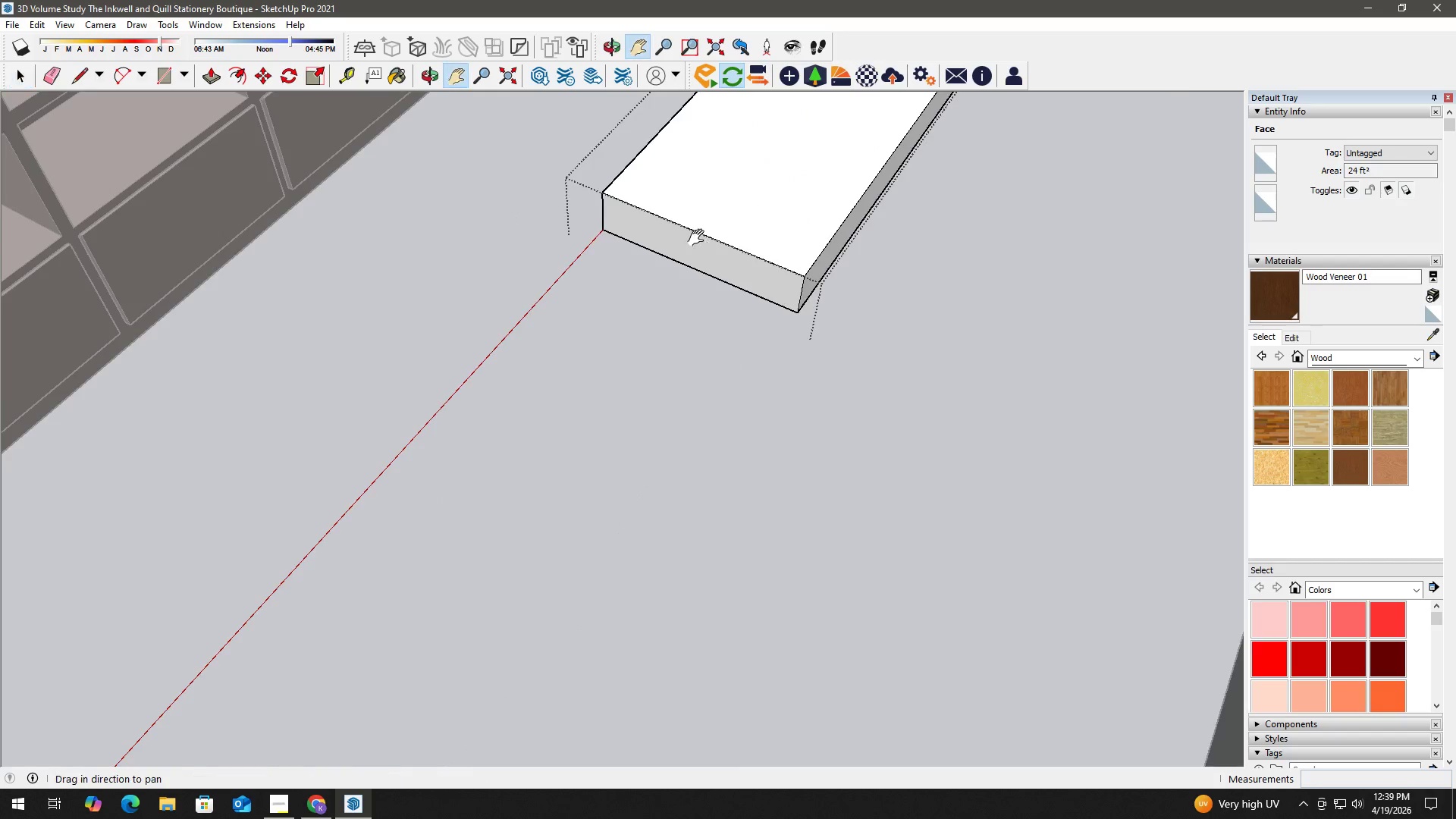 
left_click_drag(start_coordinate=[688, 242], to_coordinate=[641, 435])
 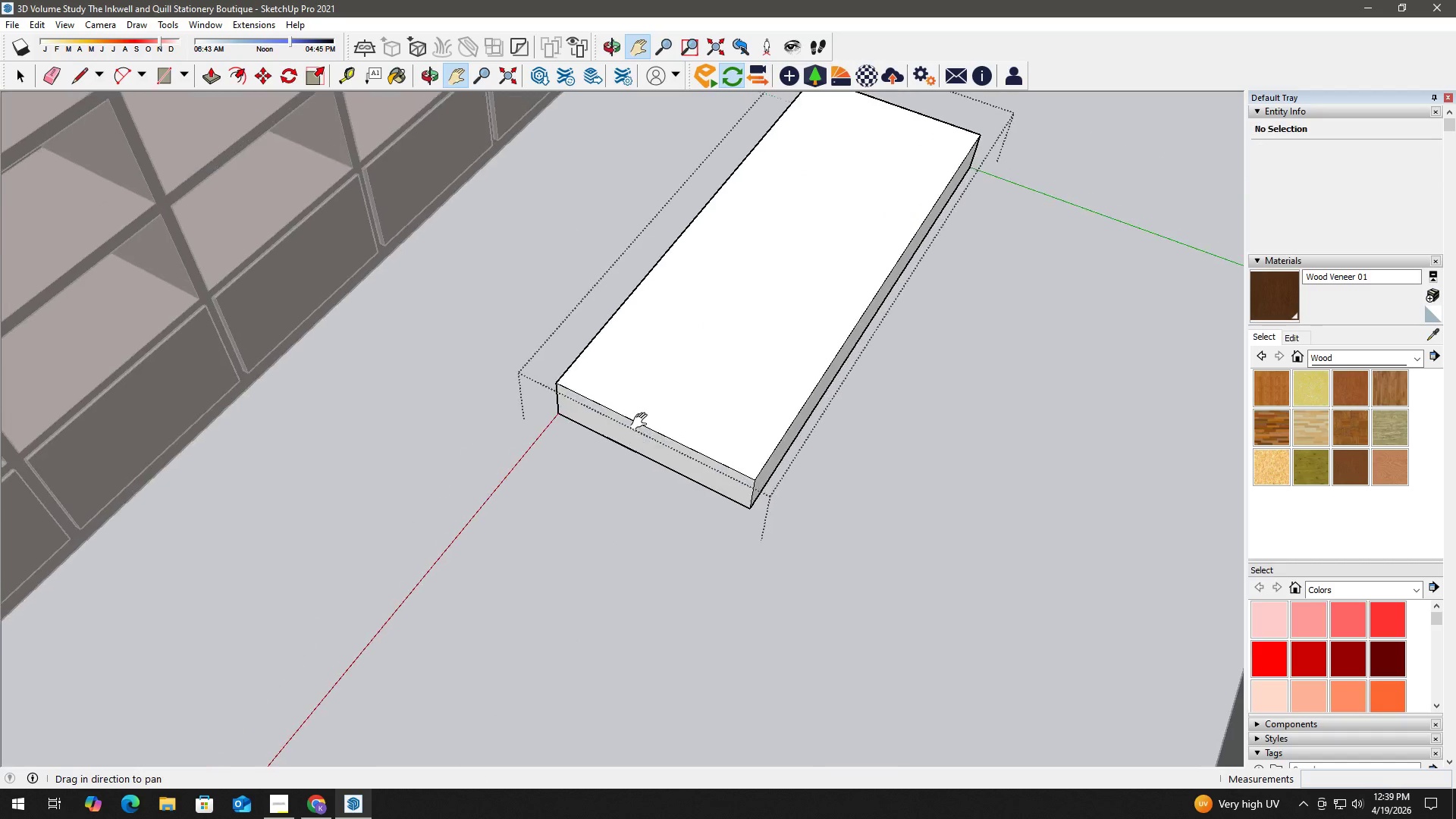 
key(Space)
 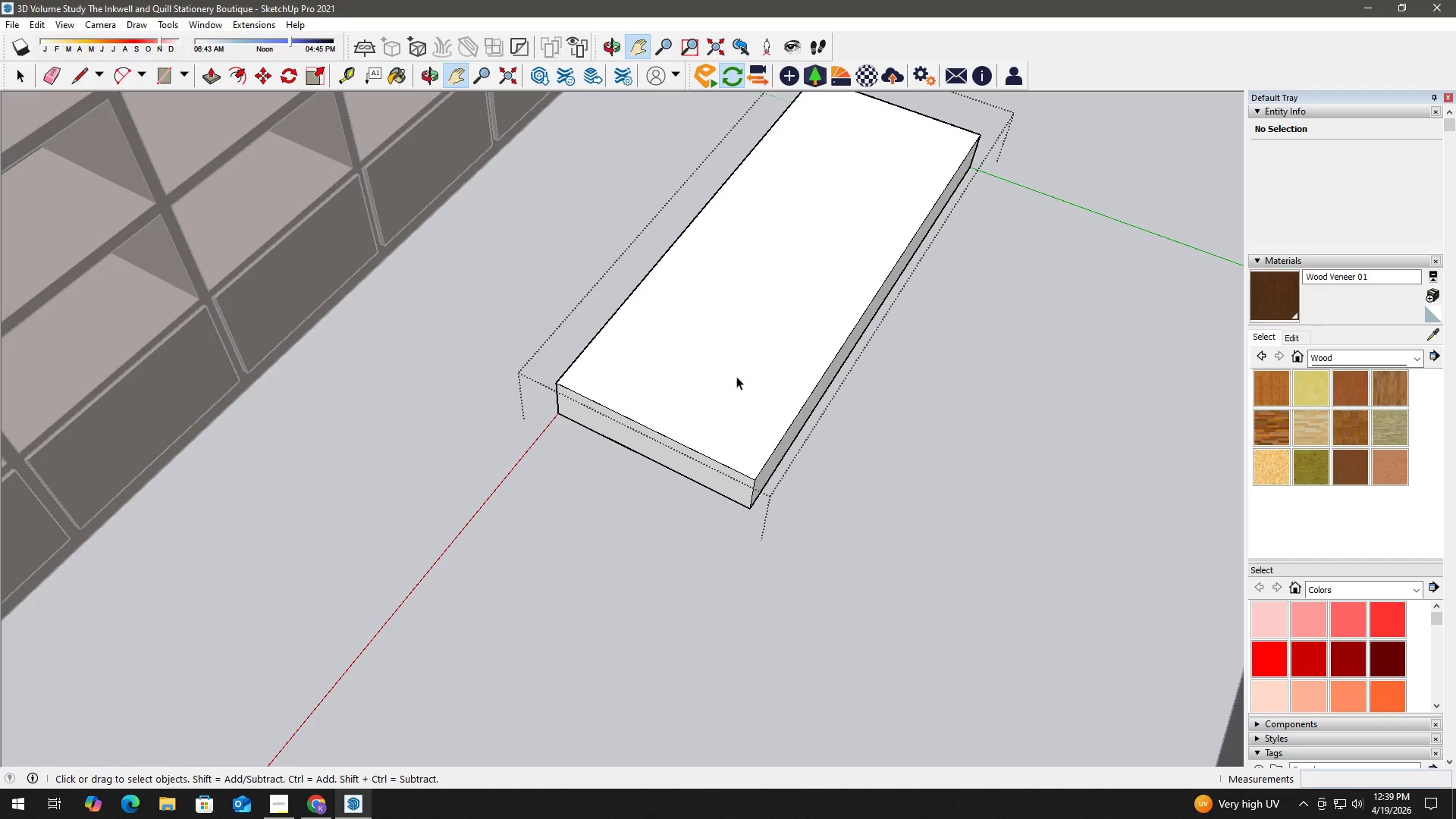 
double_click([755, 367])
 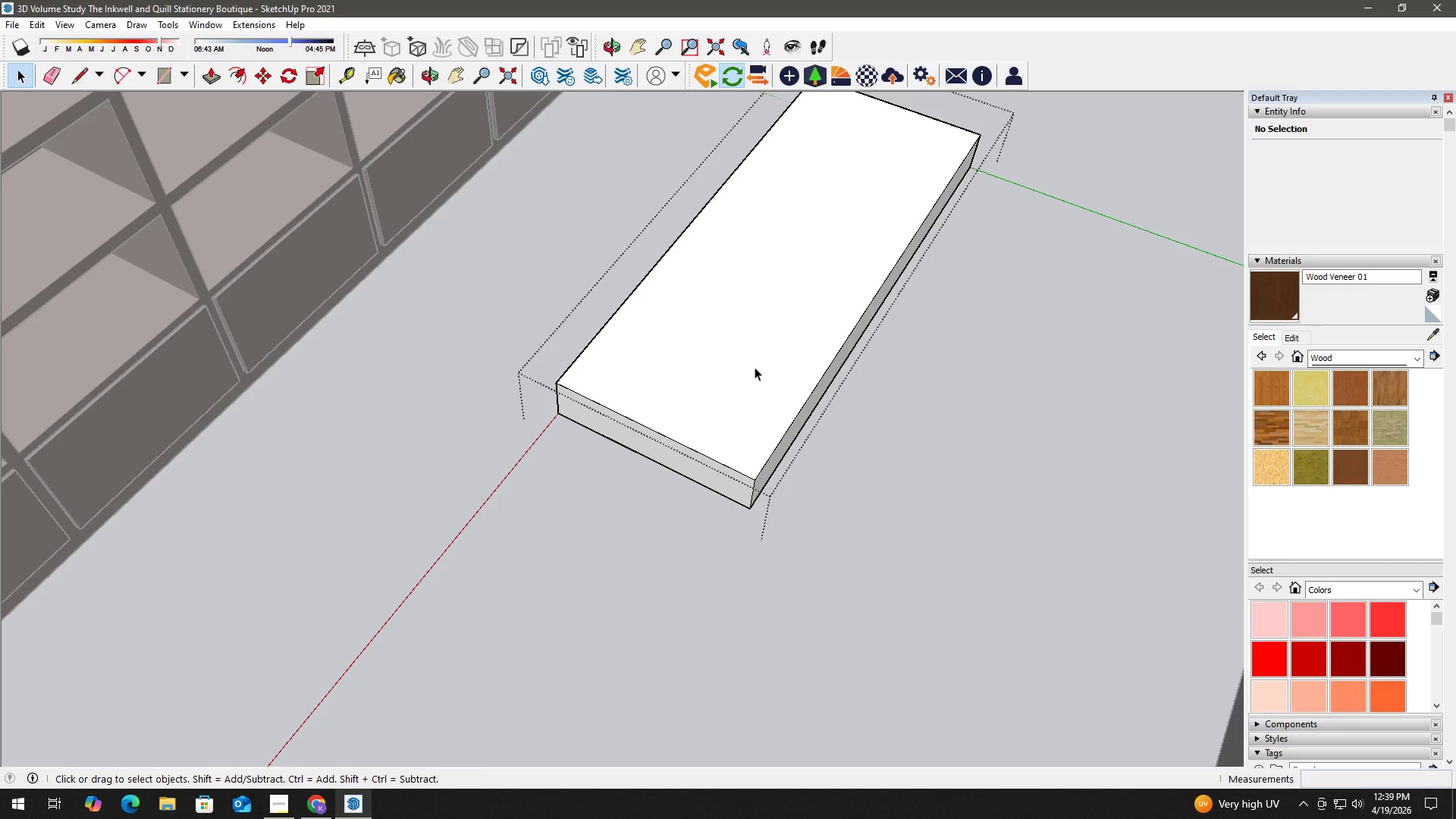 
triple_click([755, 367])
 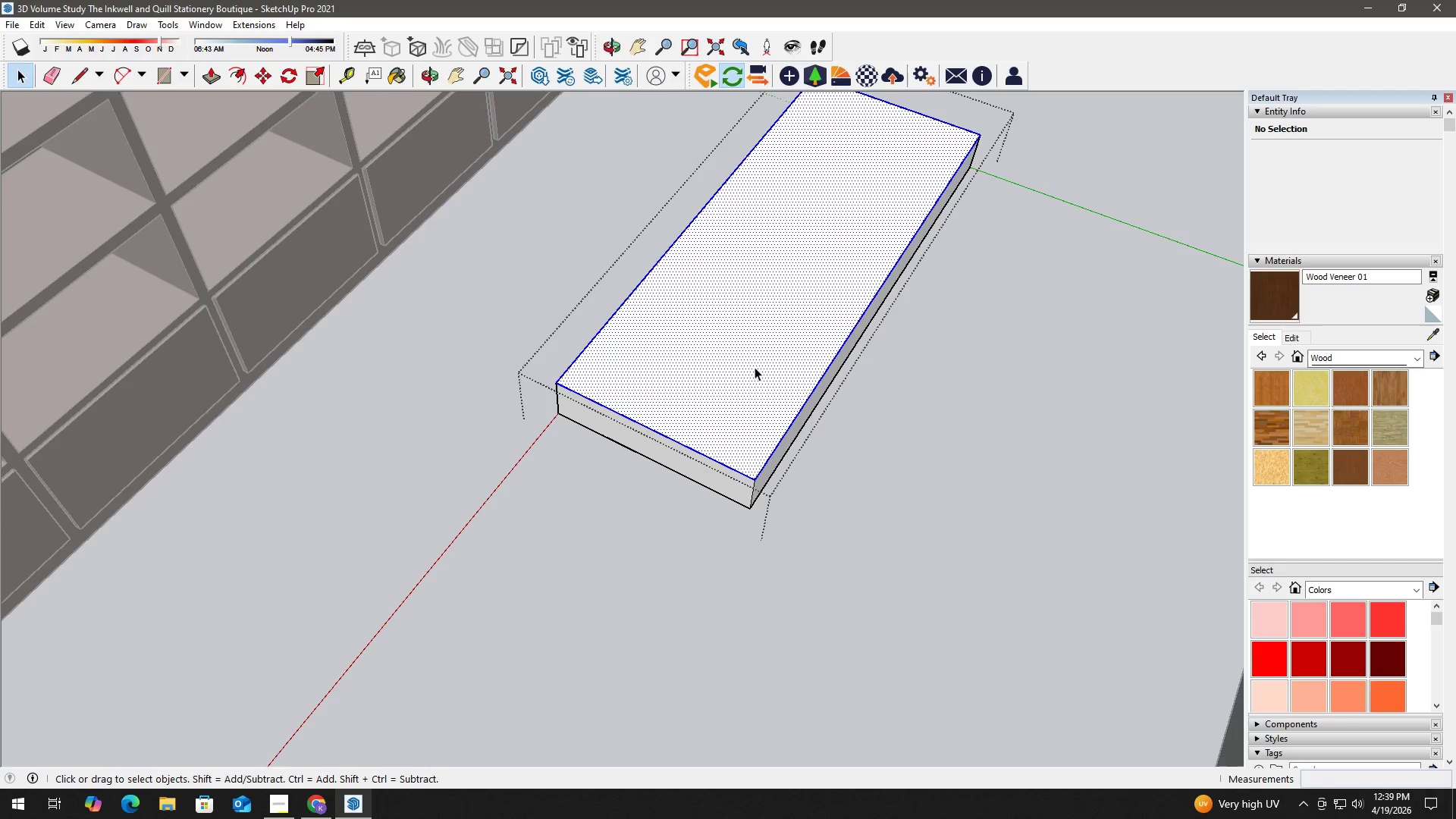 
triple_click([755, 367])
 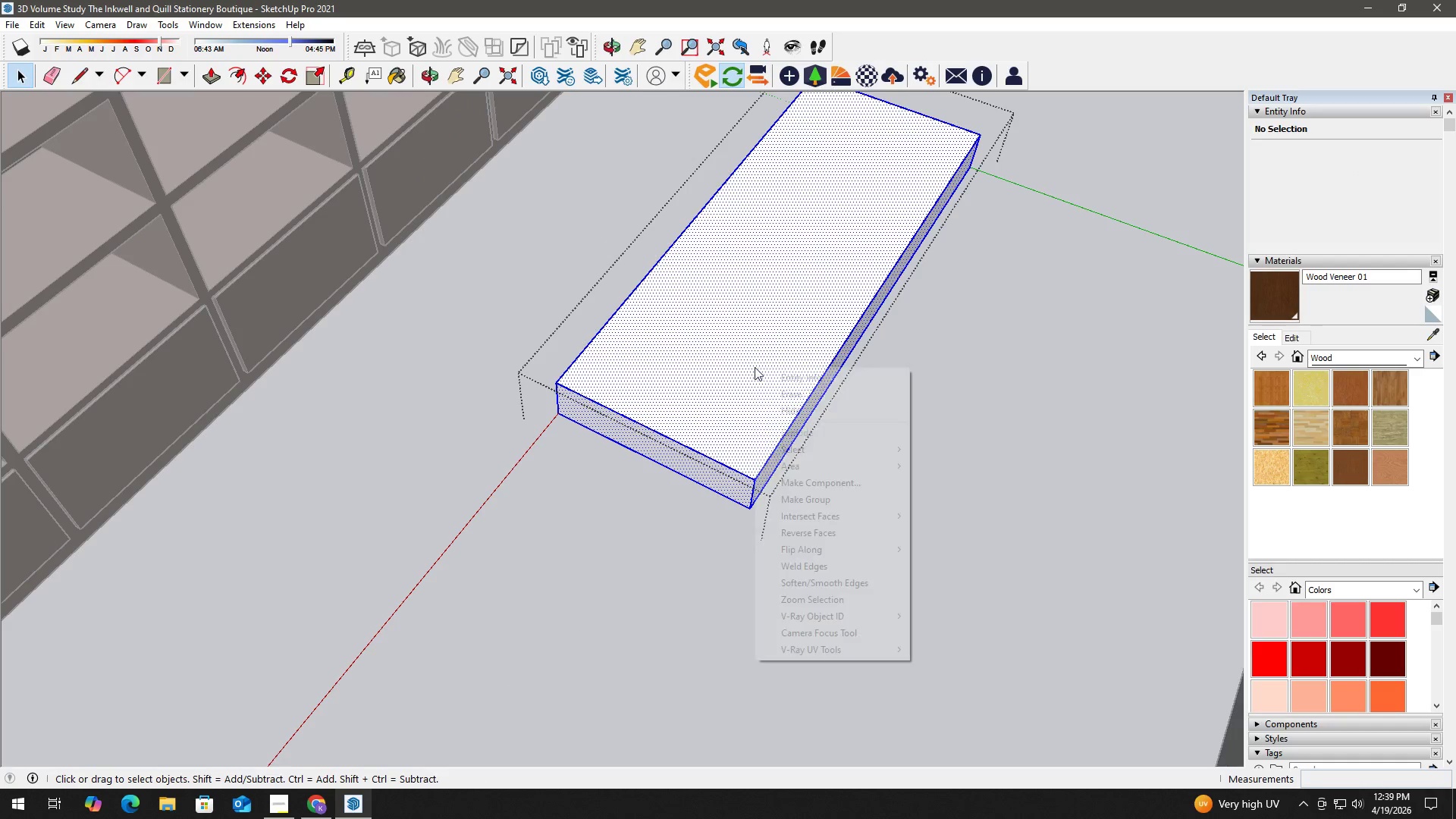 
right_click([755, 367])
 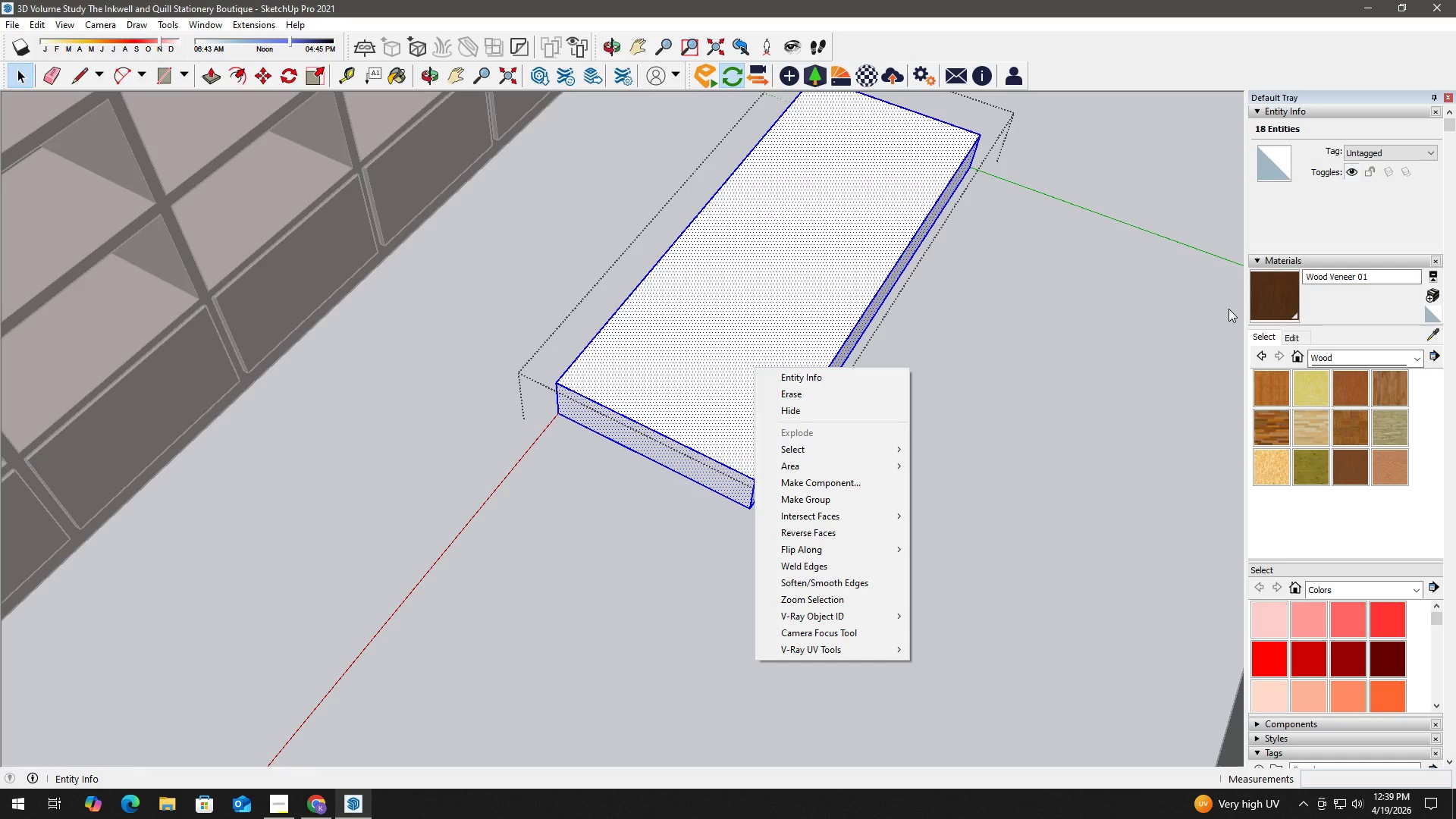 
left_click([841, 267])
 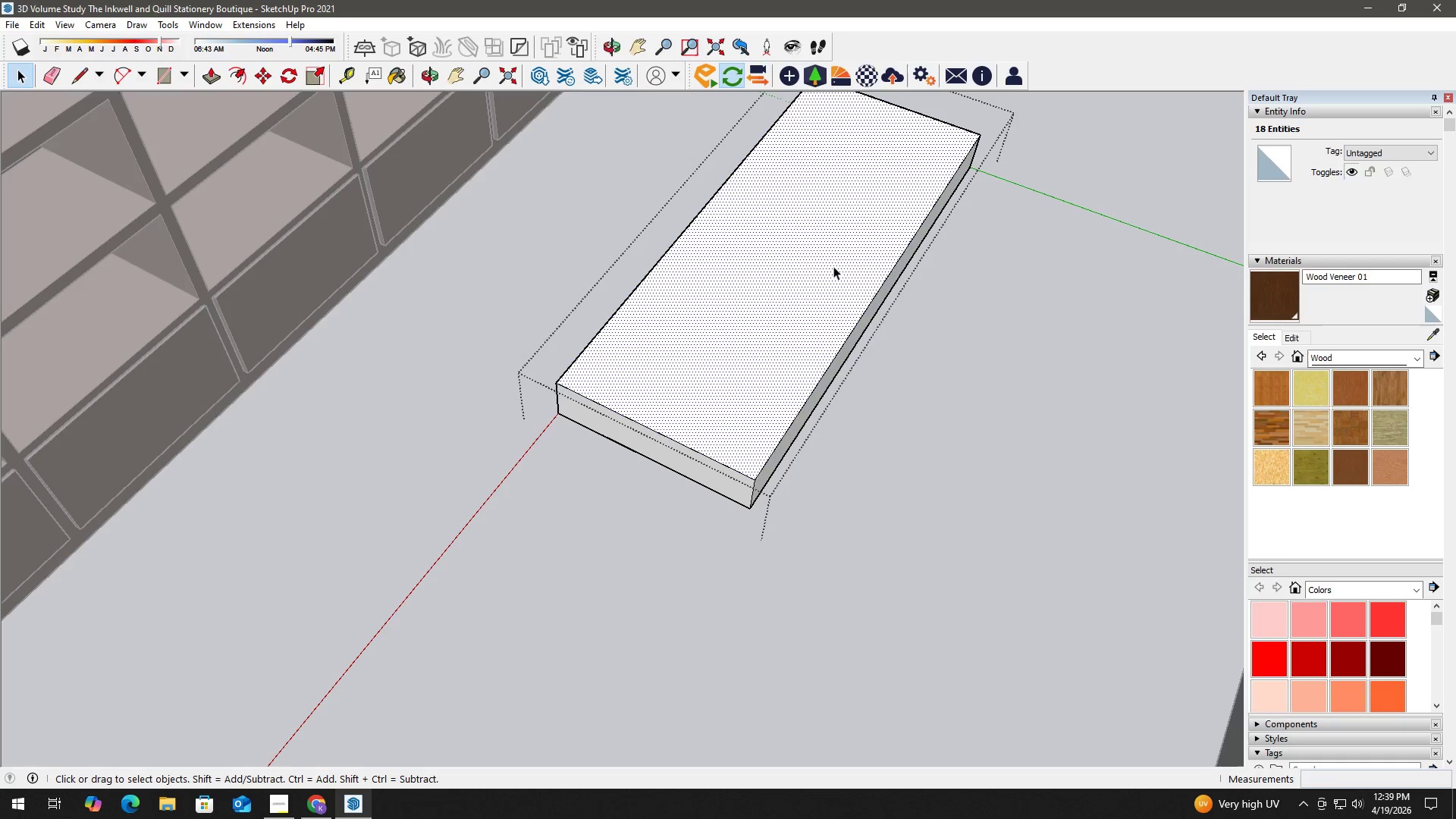 
right_click([833, 266])
 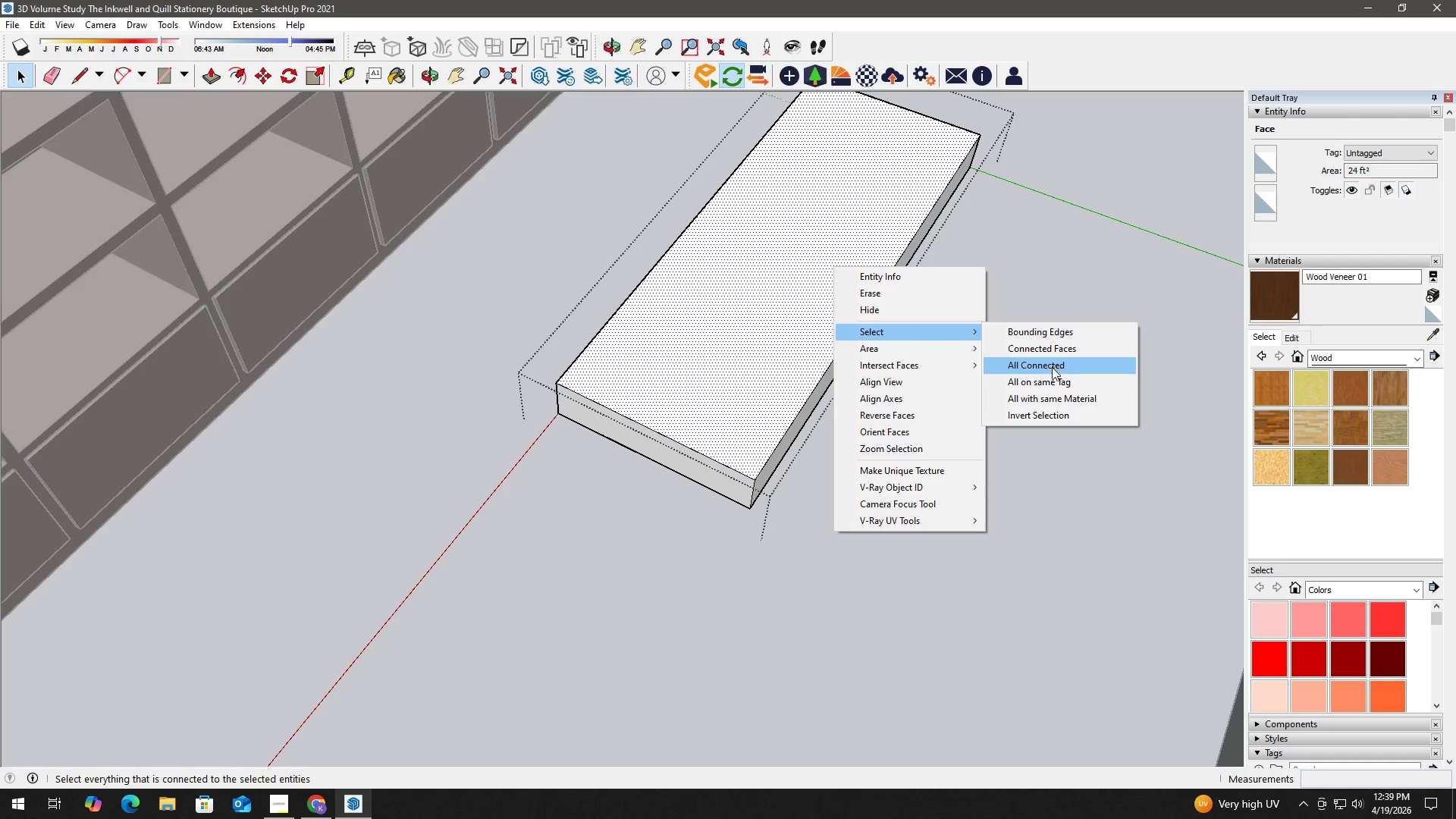 
key(B)
 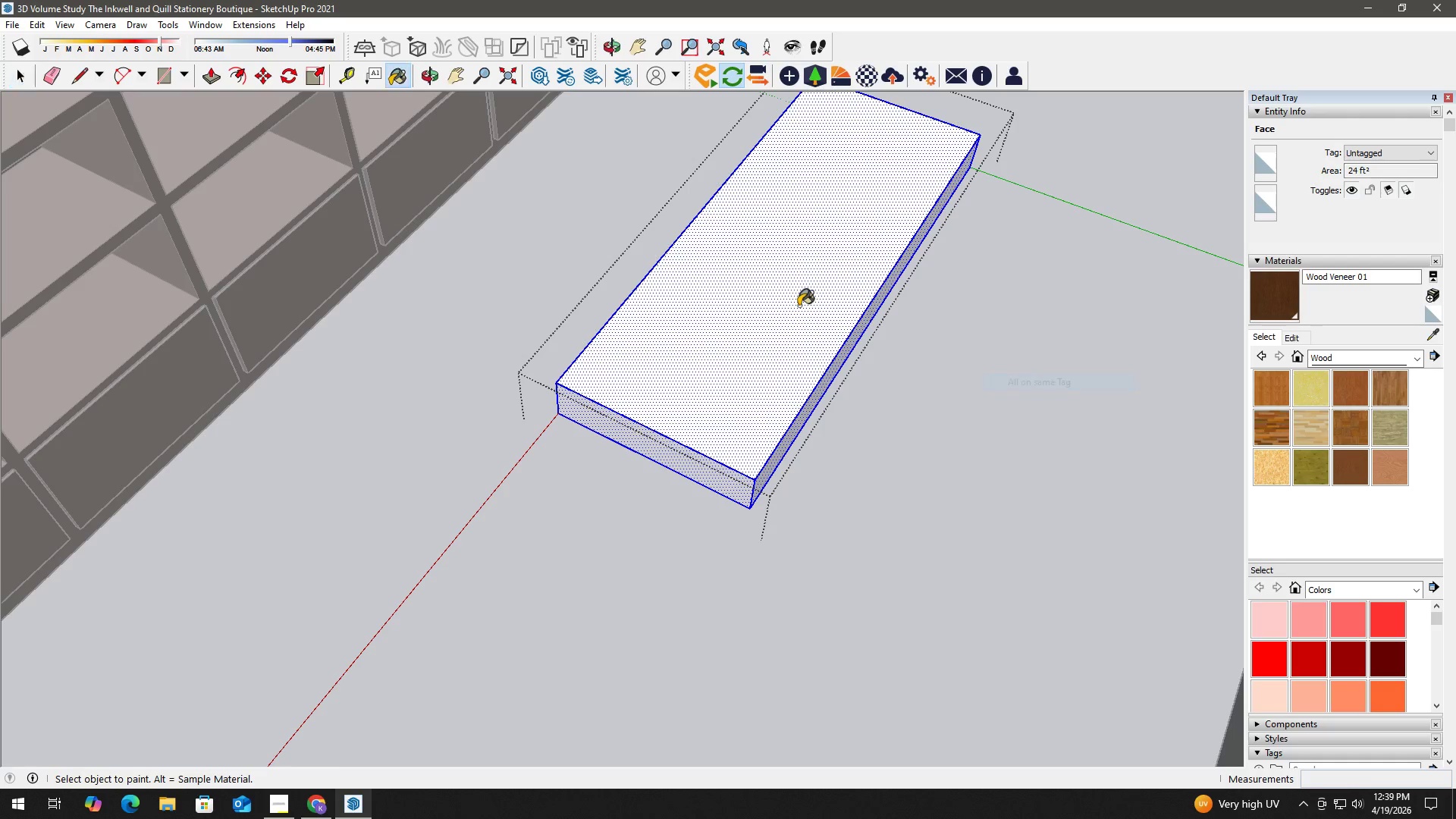 
double_click([799, 306])
 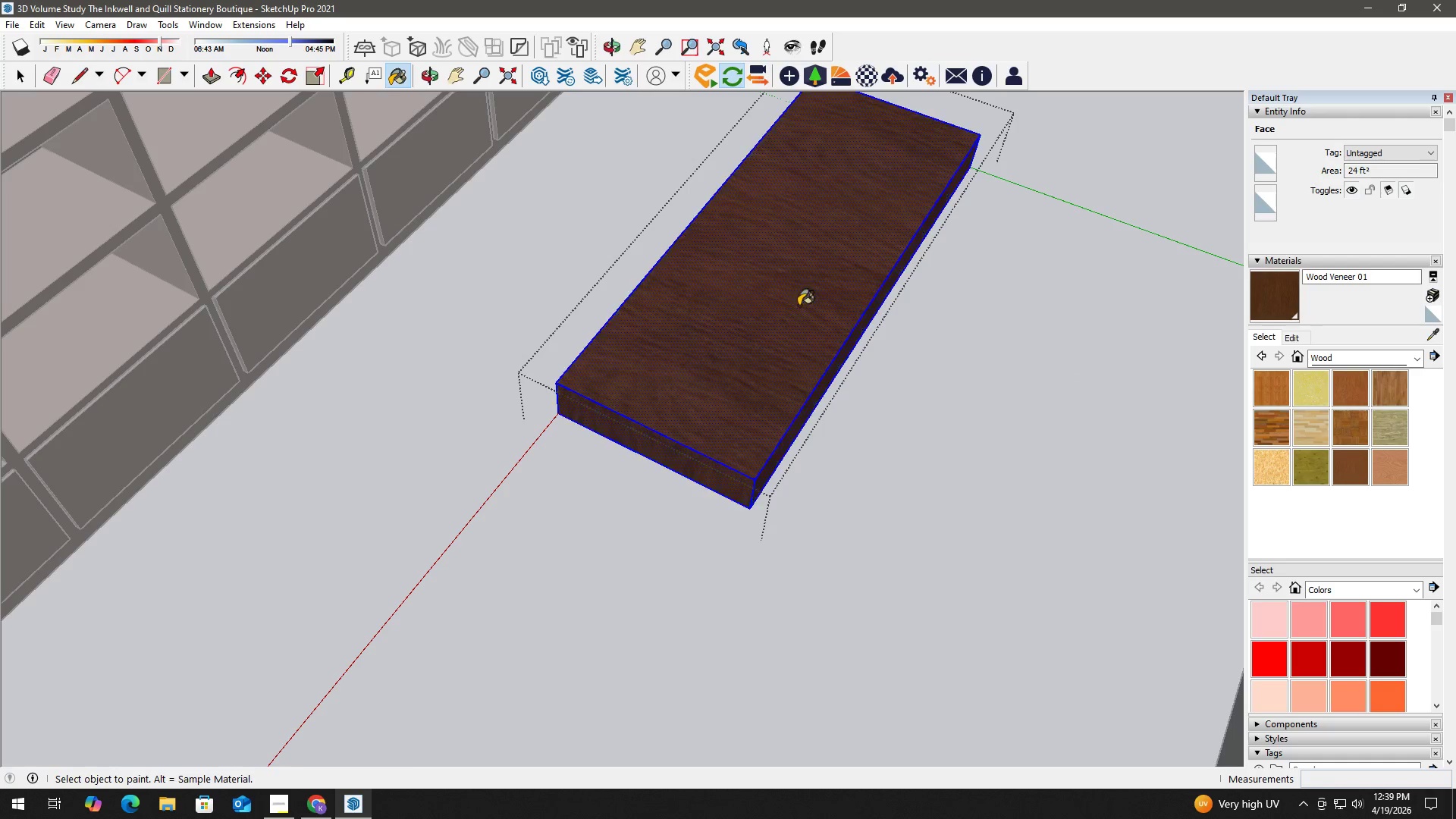 
key(Space)
 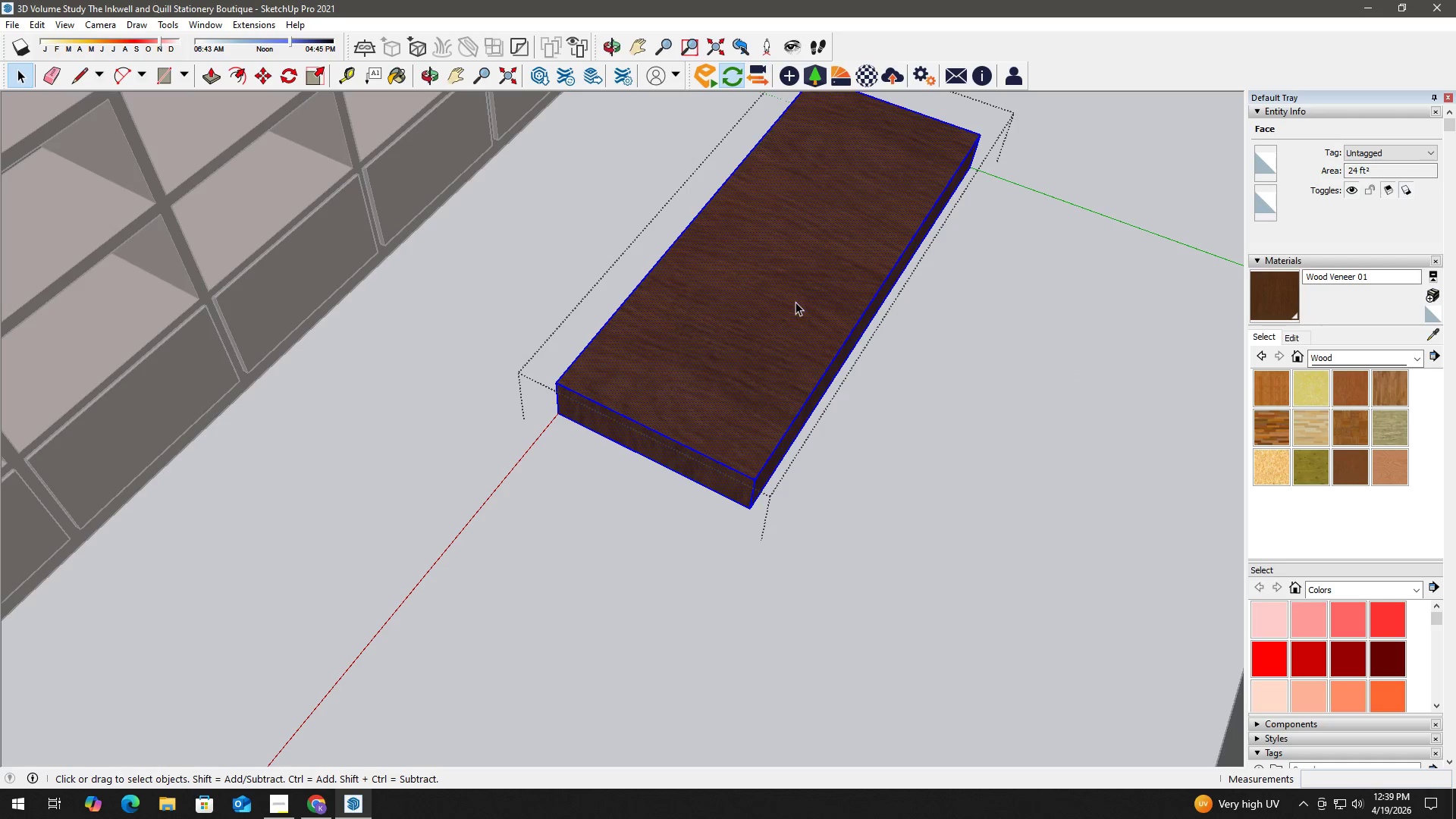 
right_click([795, 302])
 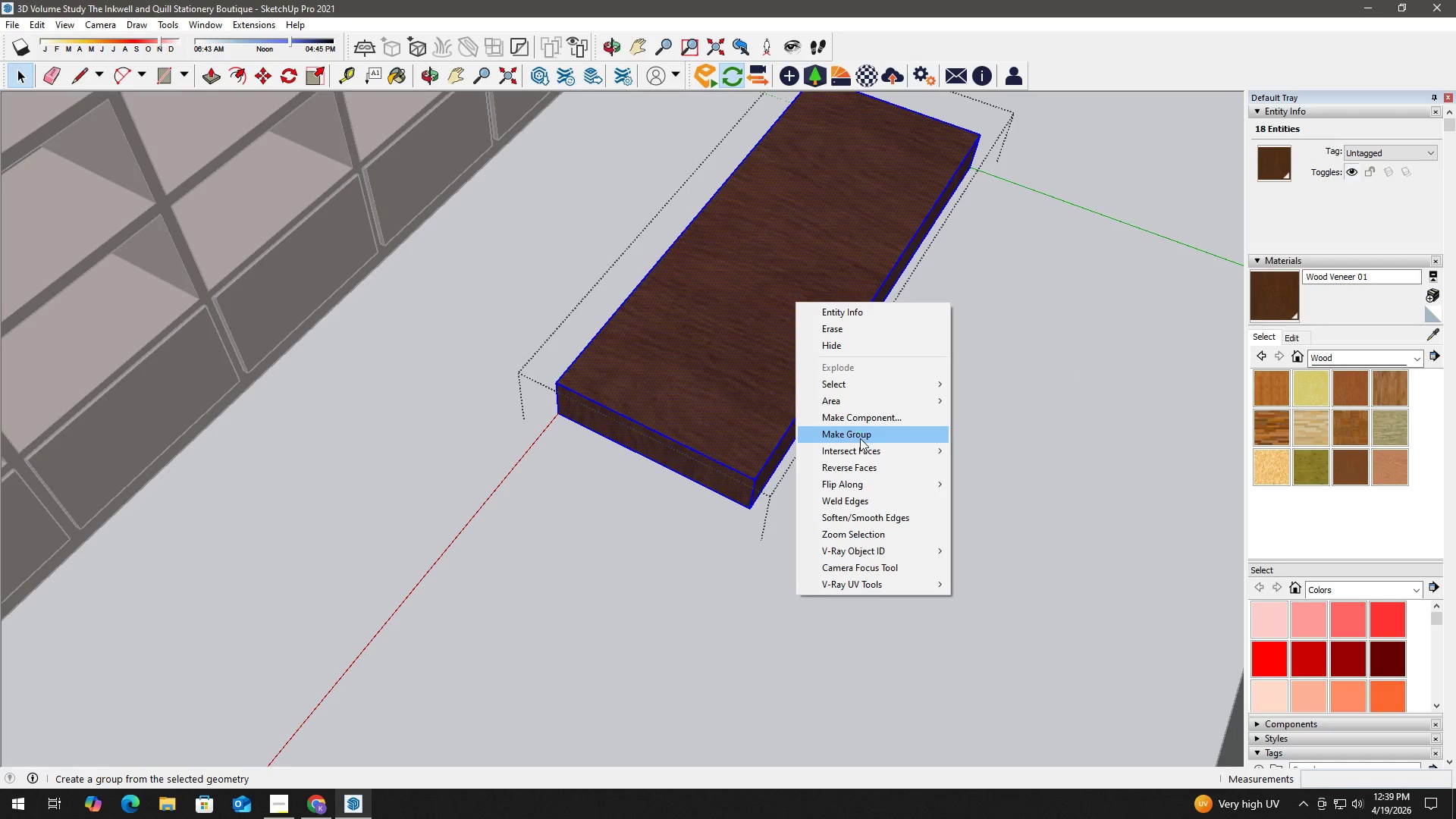 
left_click([860, 438])
 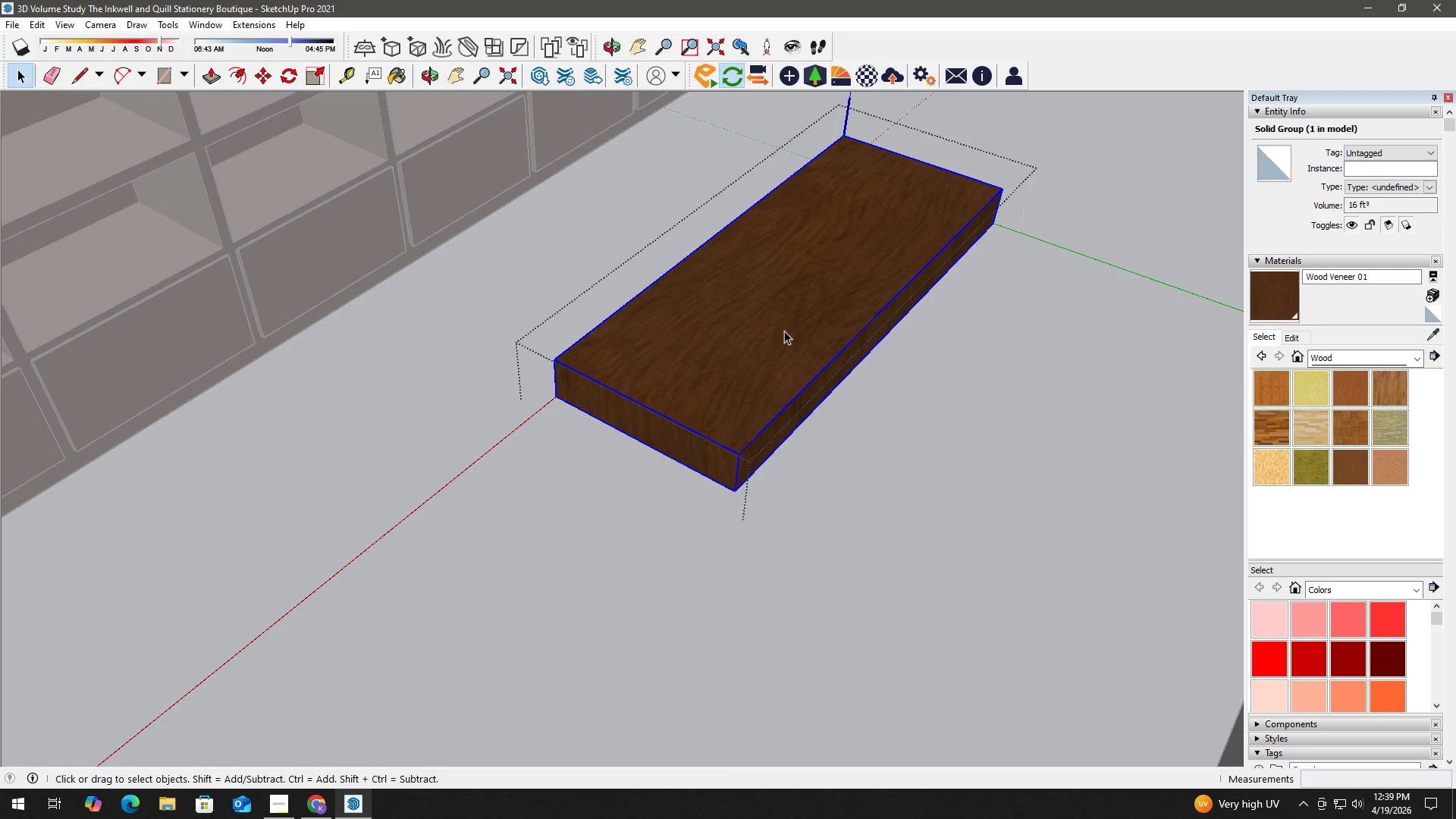 
key(H)
 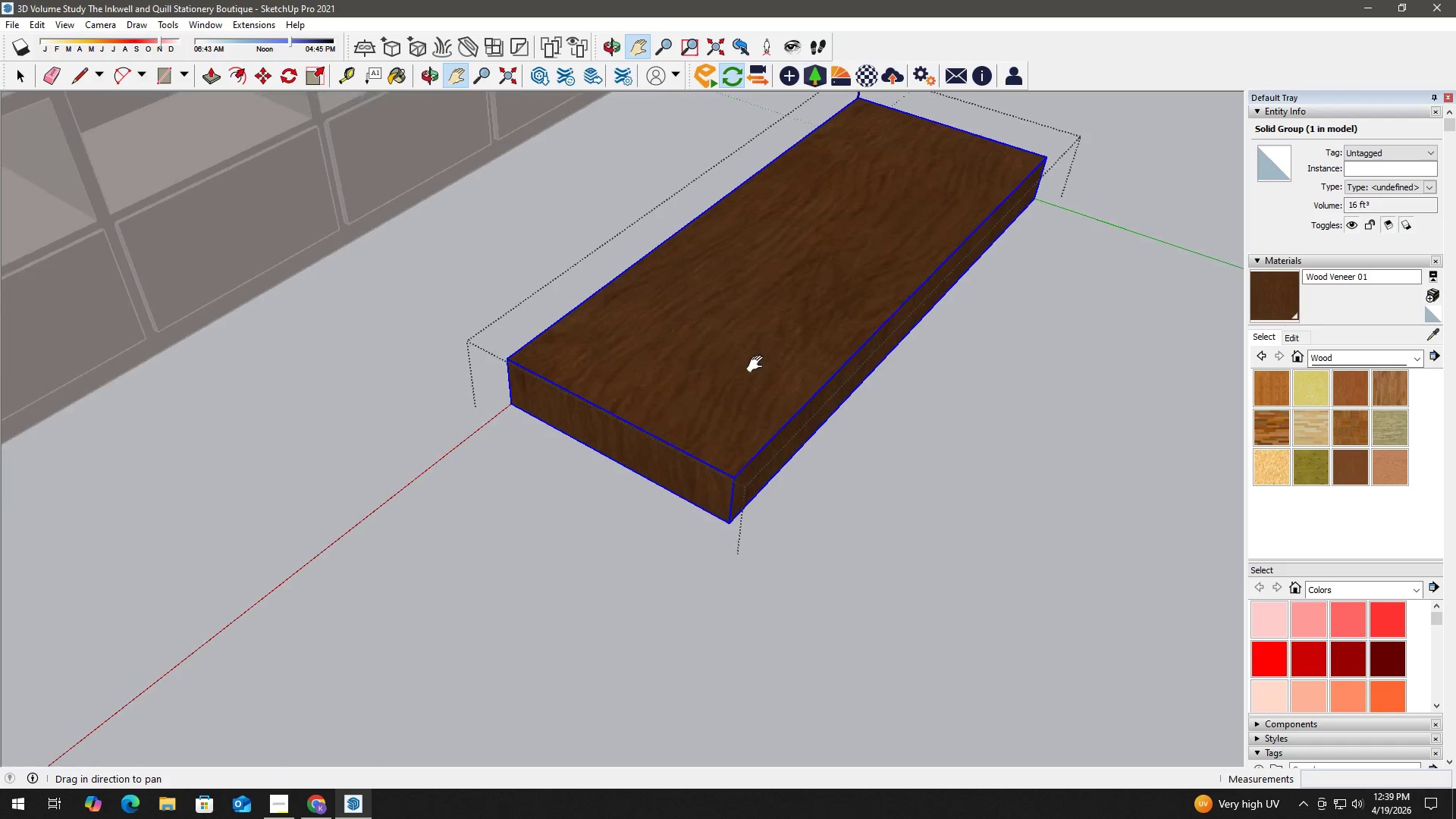 
scroll: coordinate [758, 364], scroll_direction: up, amount: 3.0
 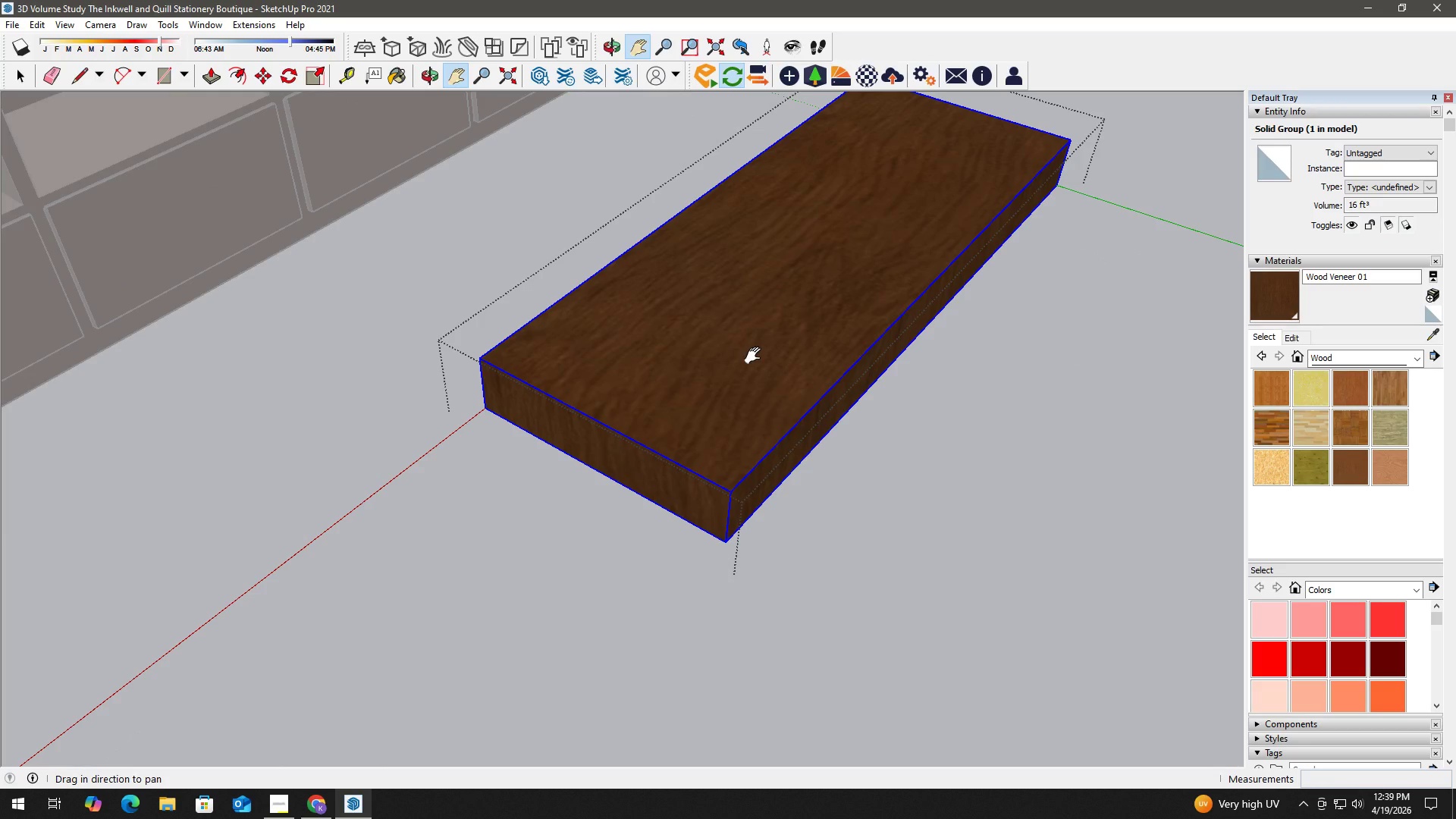 
key(Space)
 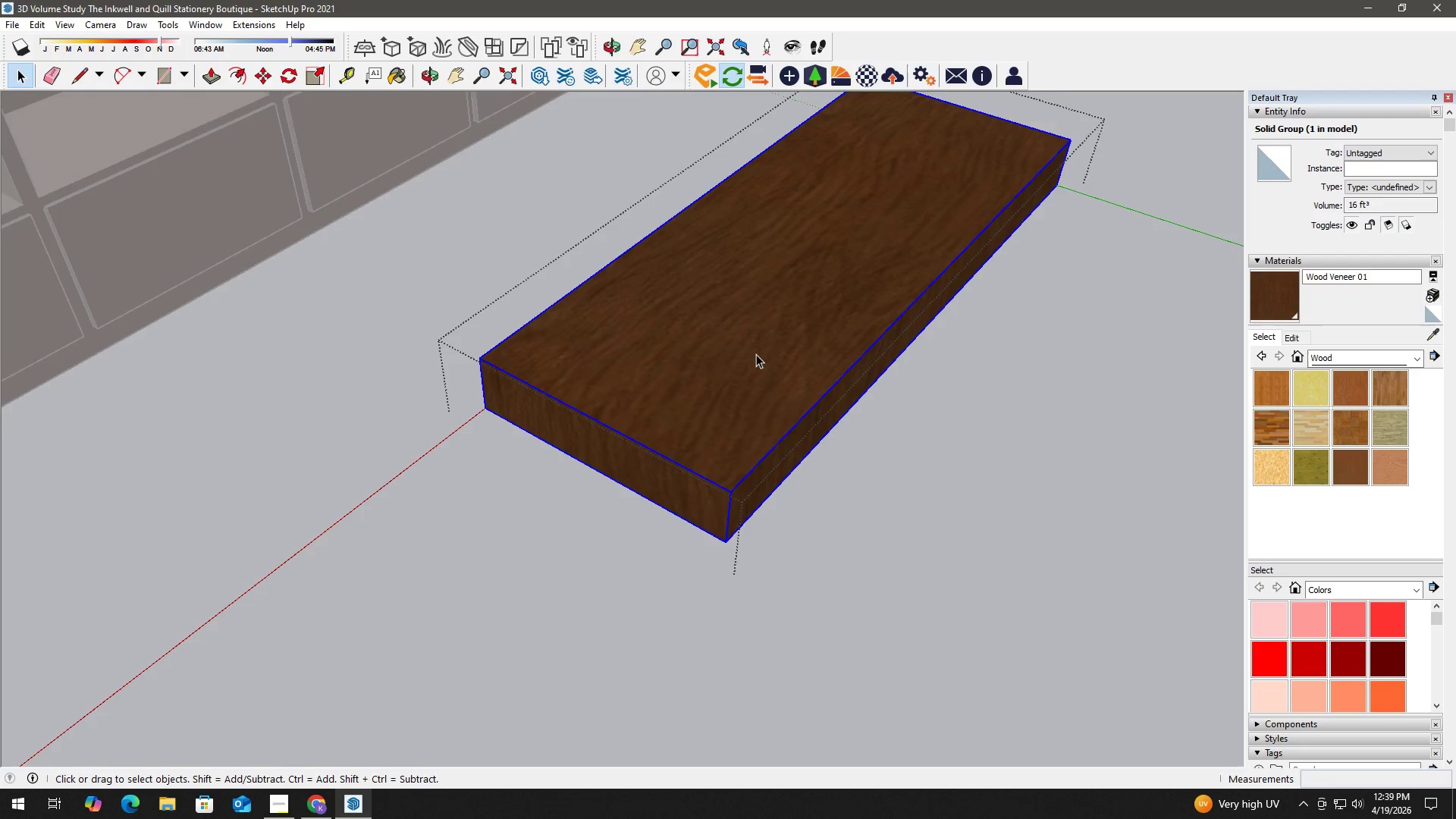 
scroll: coordinate [756, 354], scroll_direction: down, amount: 2.0
 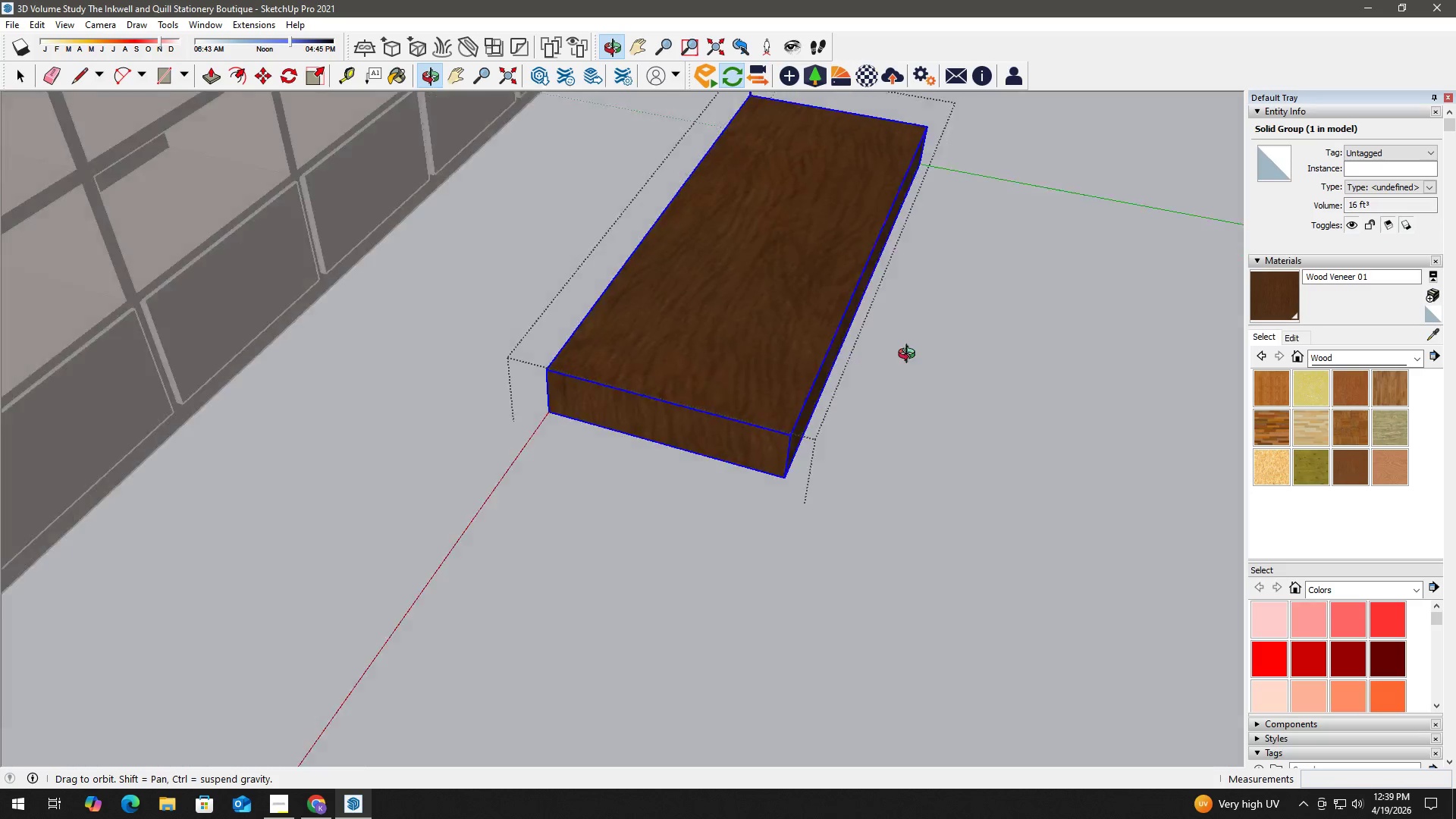 
scroll: coordinate [761, 359], scroll_direction: up, amount: 3.0
 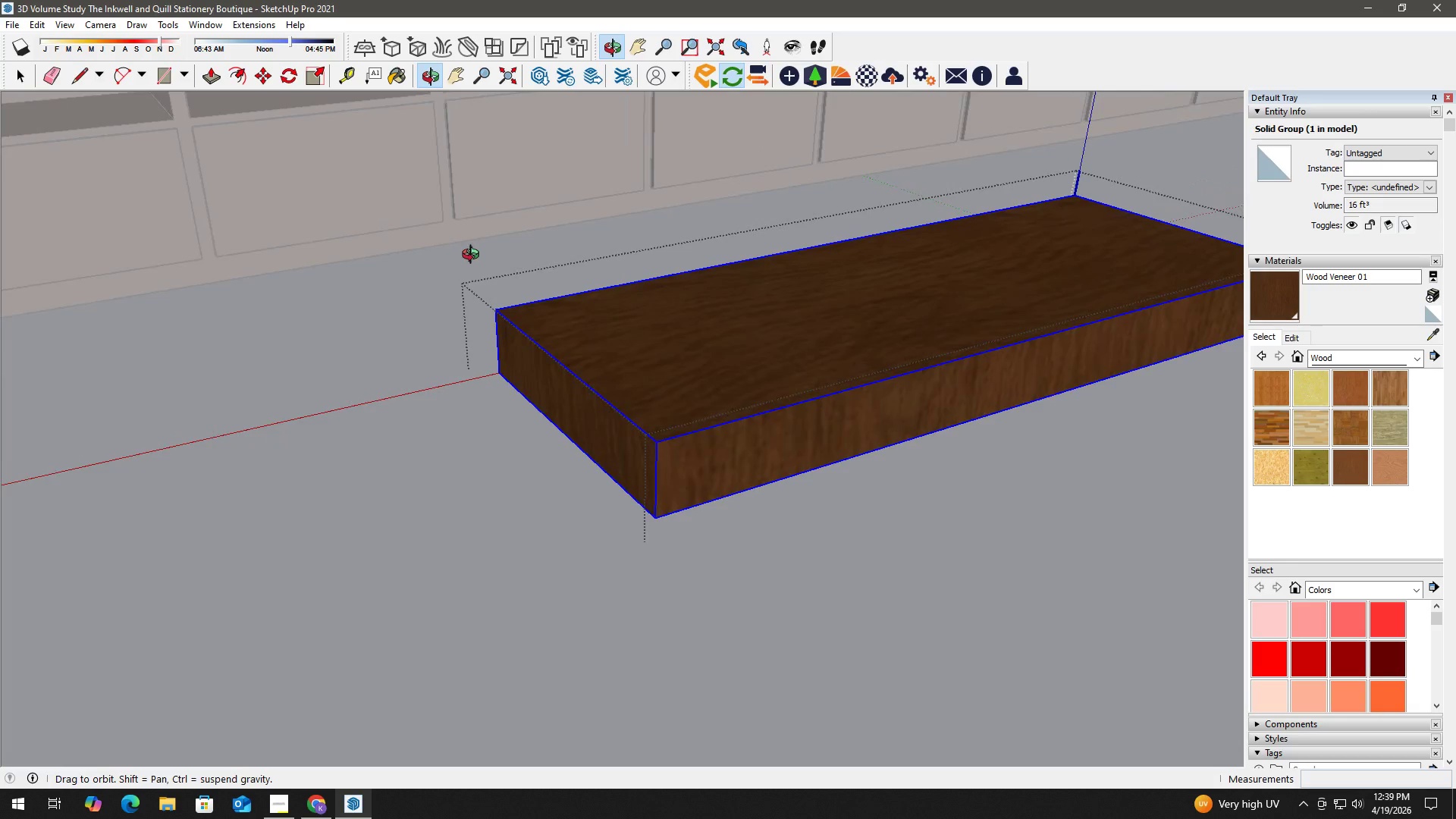 
key(H)
 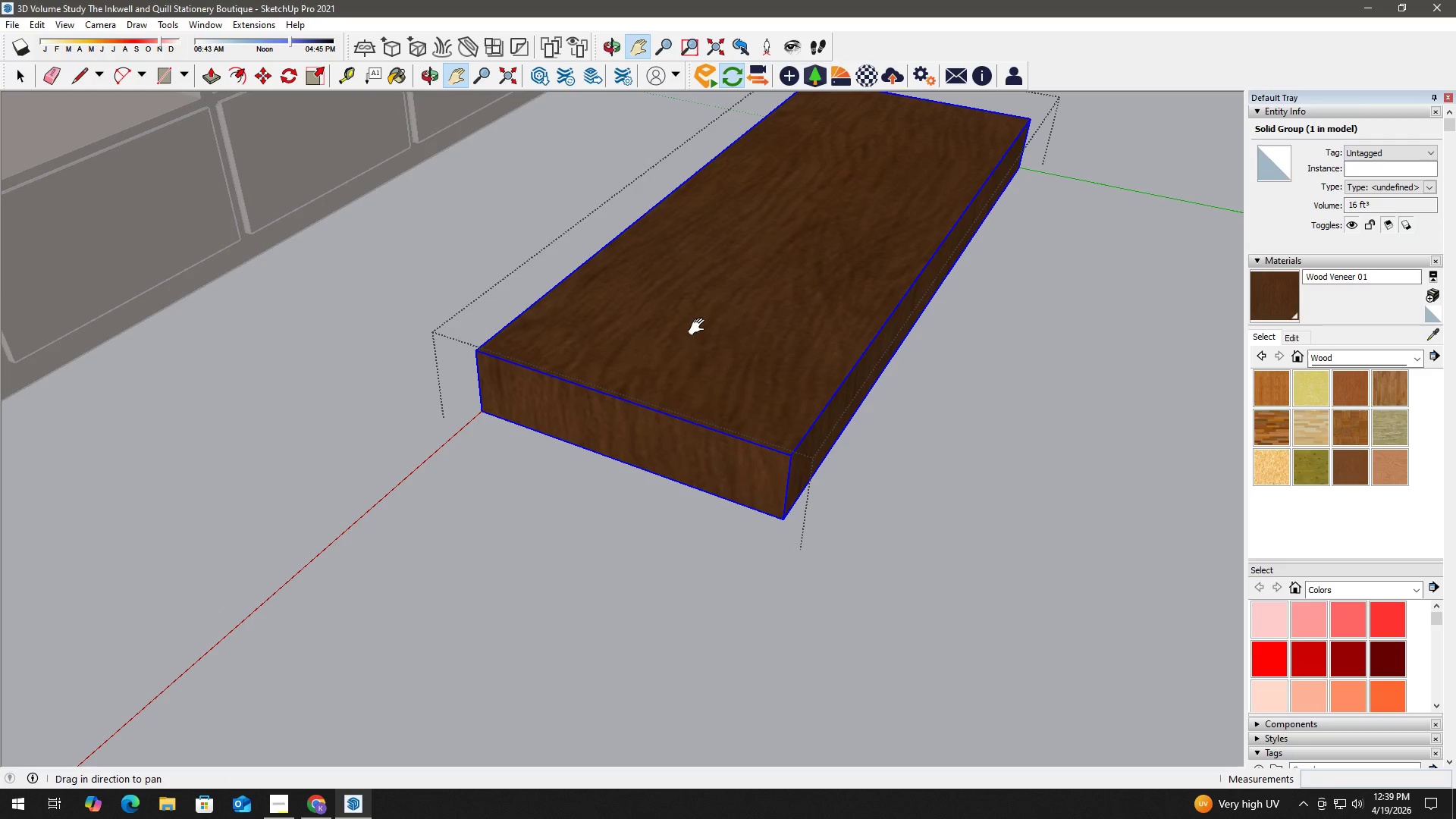 
key(Space)
 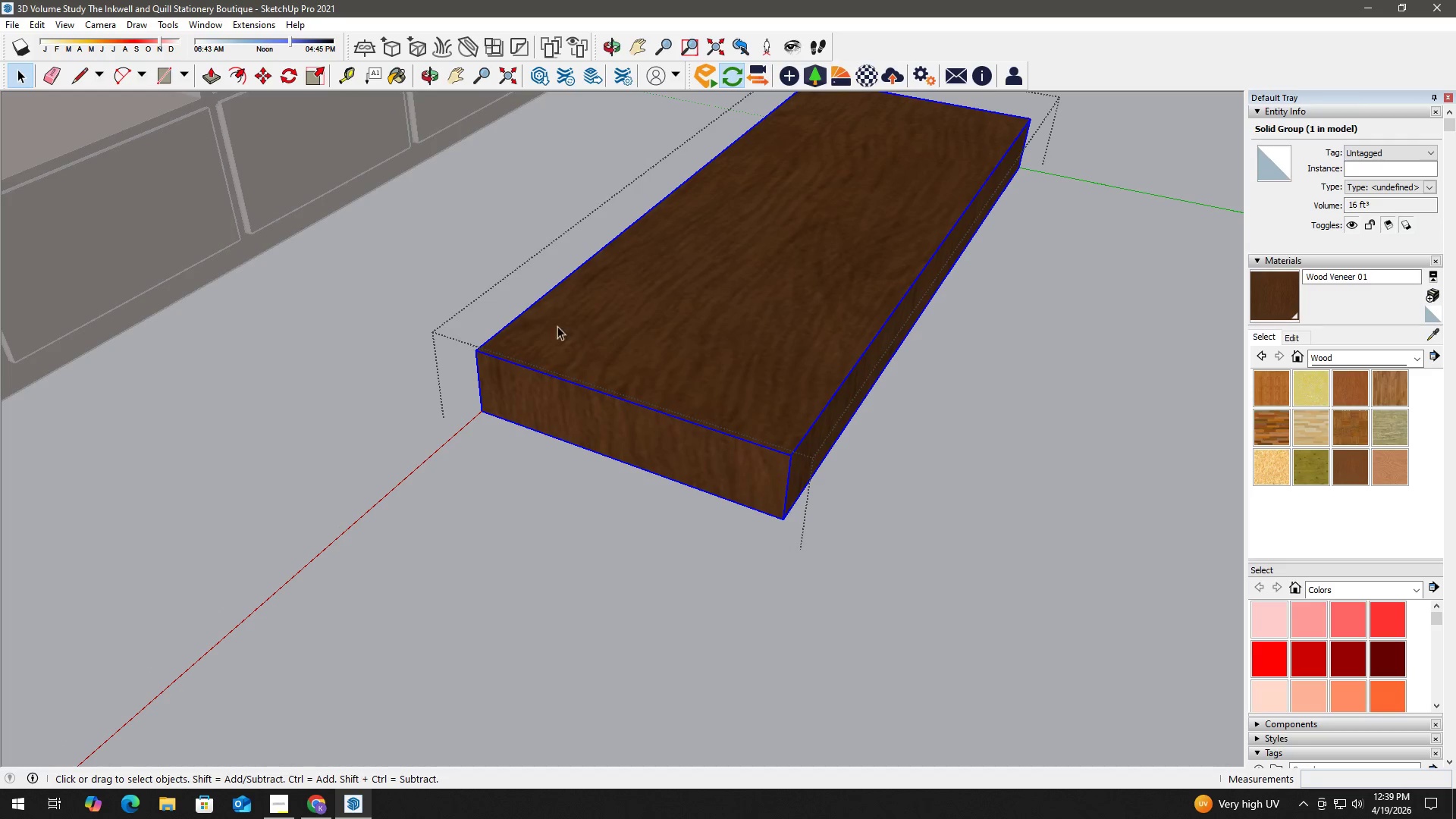 
left_click([391, 297])
 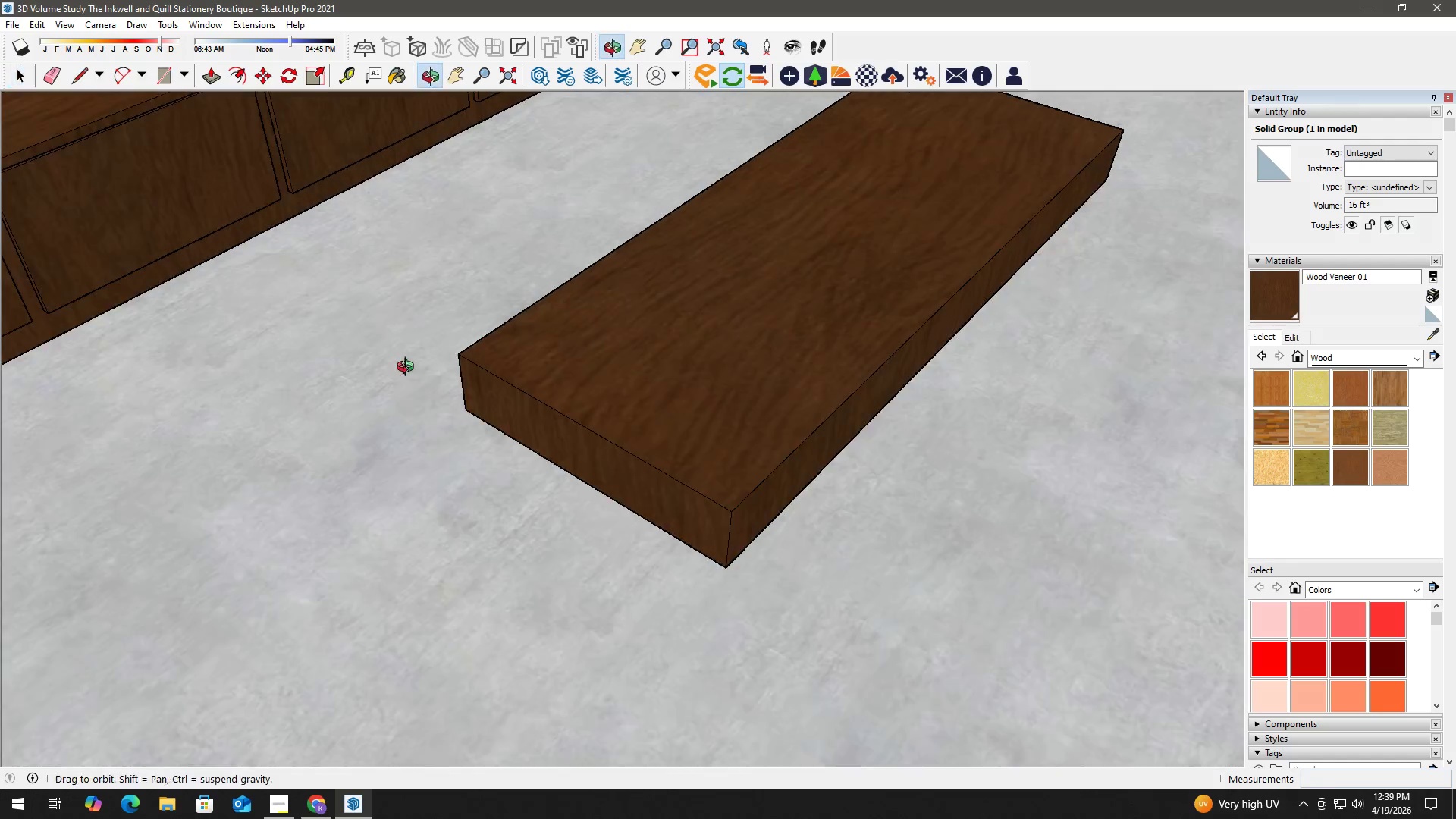 
key(R)
 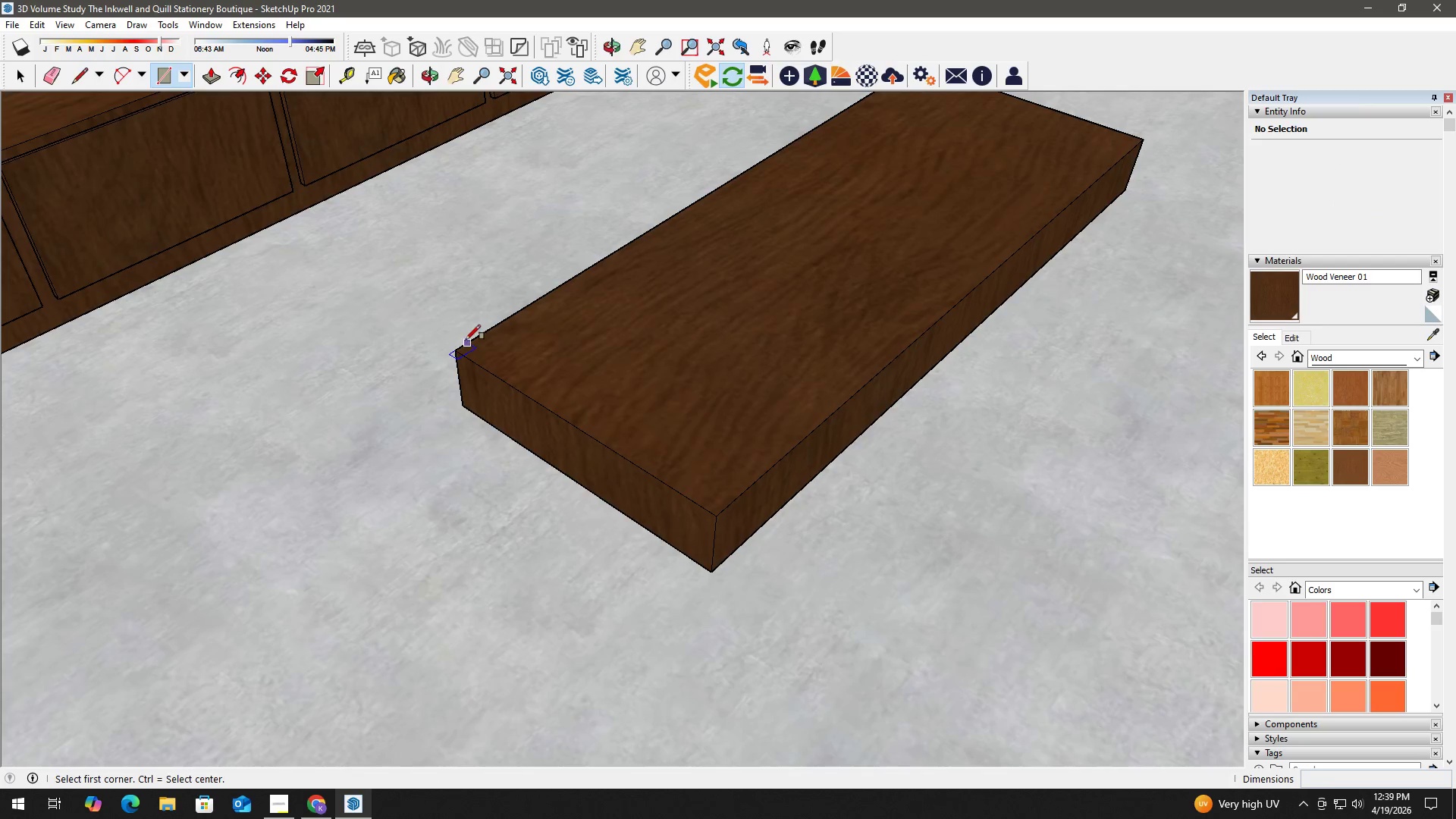 
key(Space)
 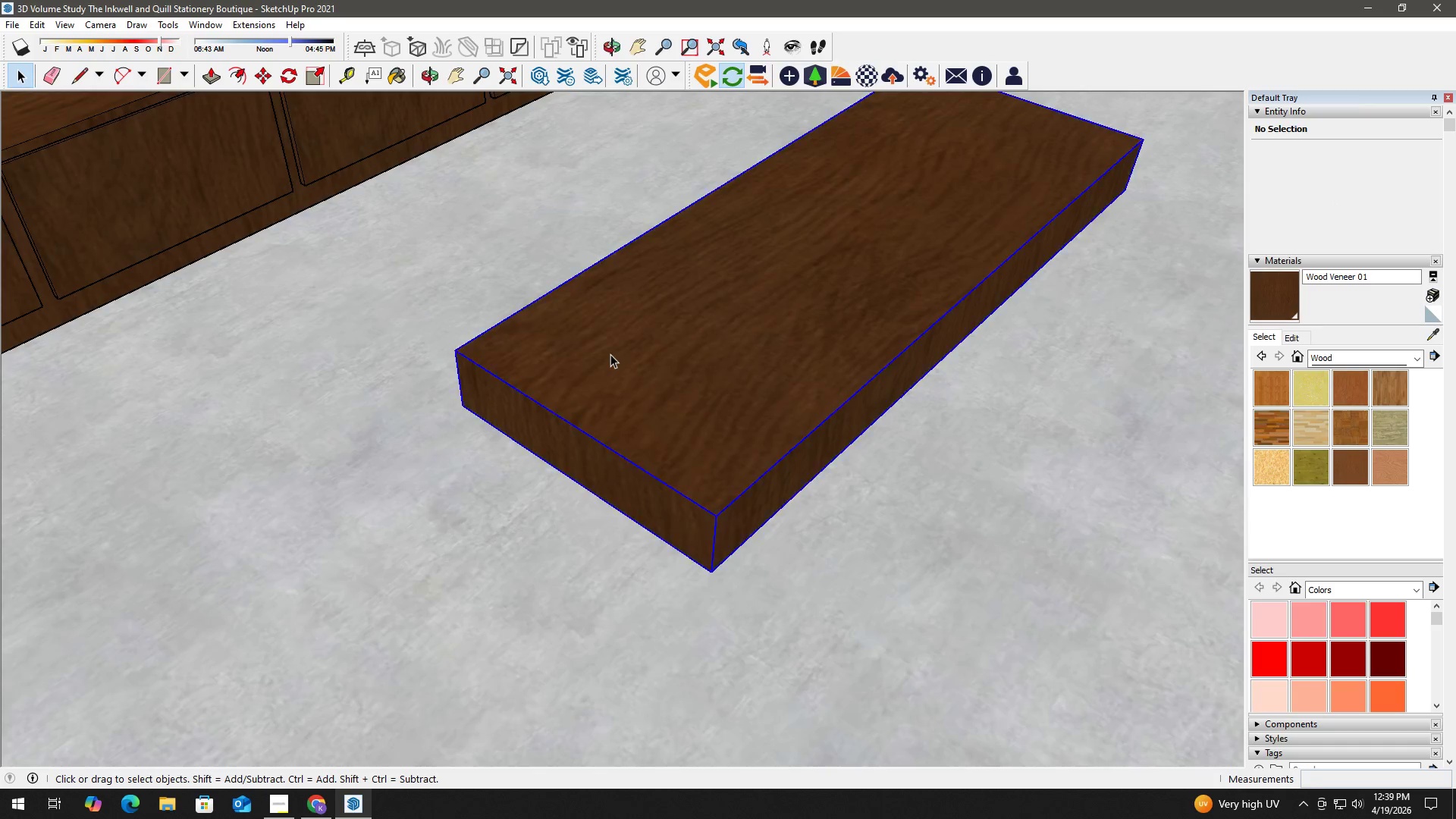 
double_click([610, 354])
 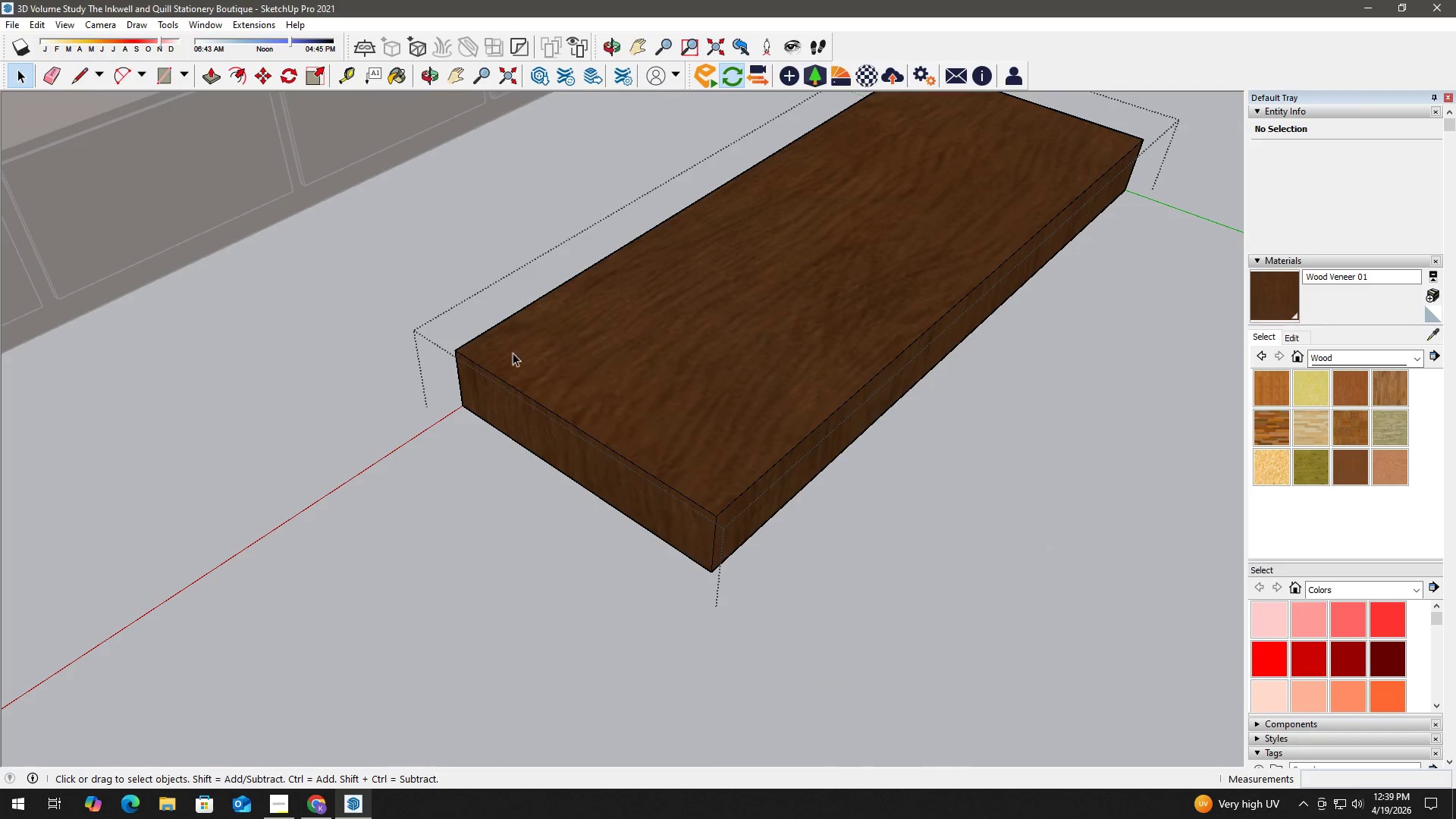 
key(R)
 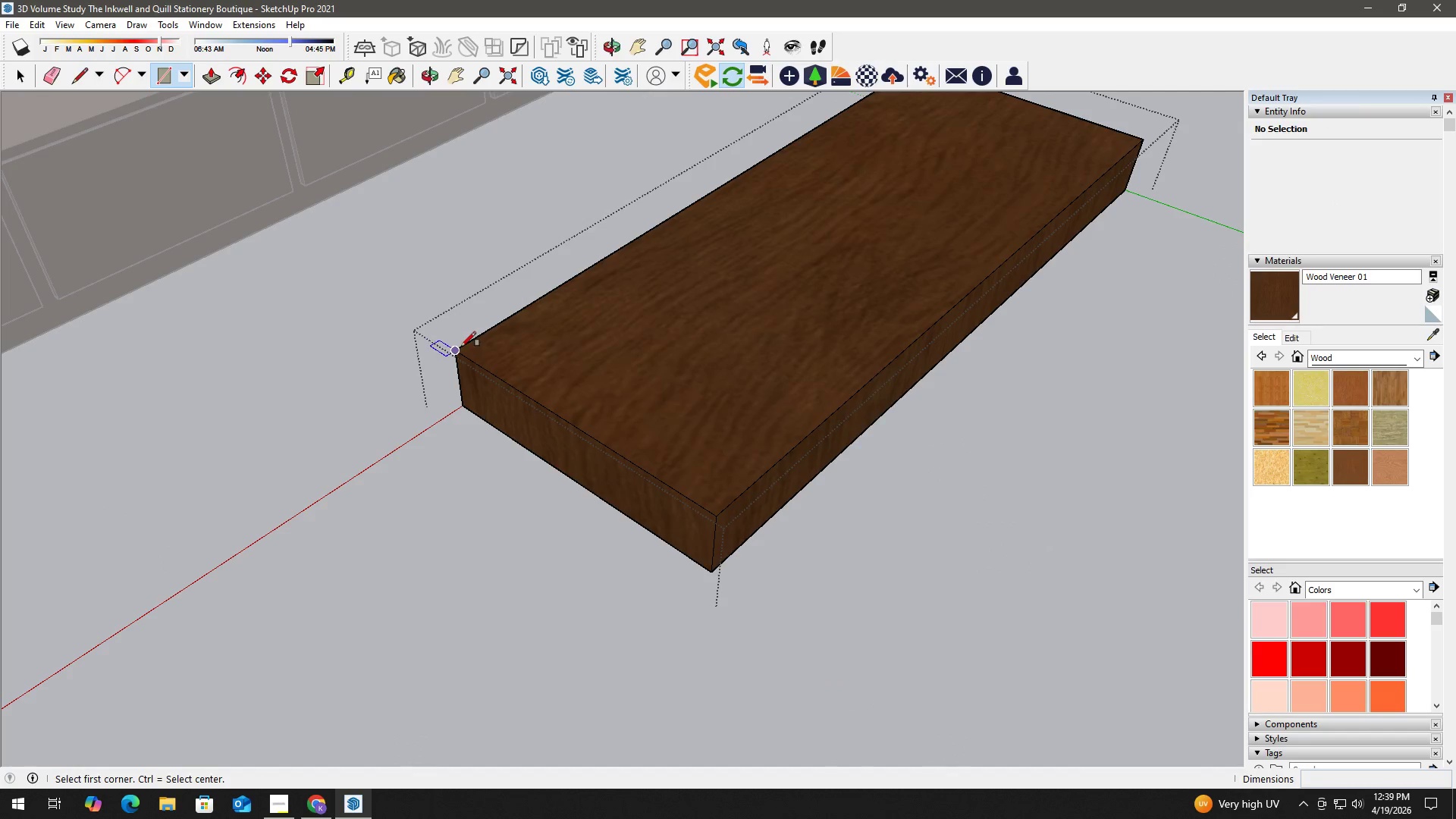 
left_click([461, 347])
 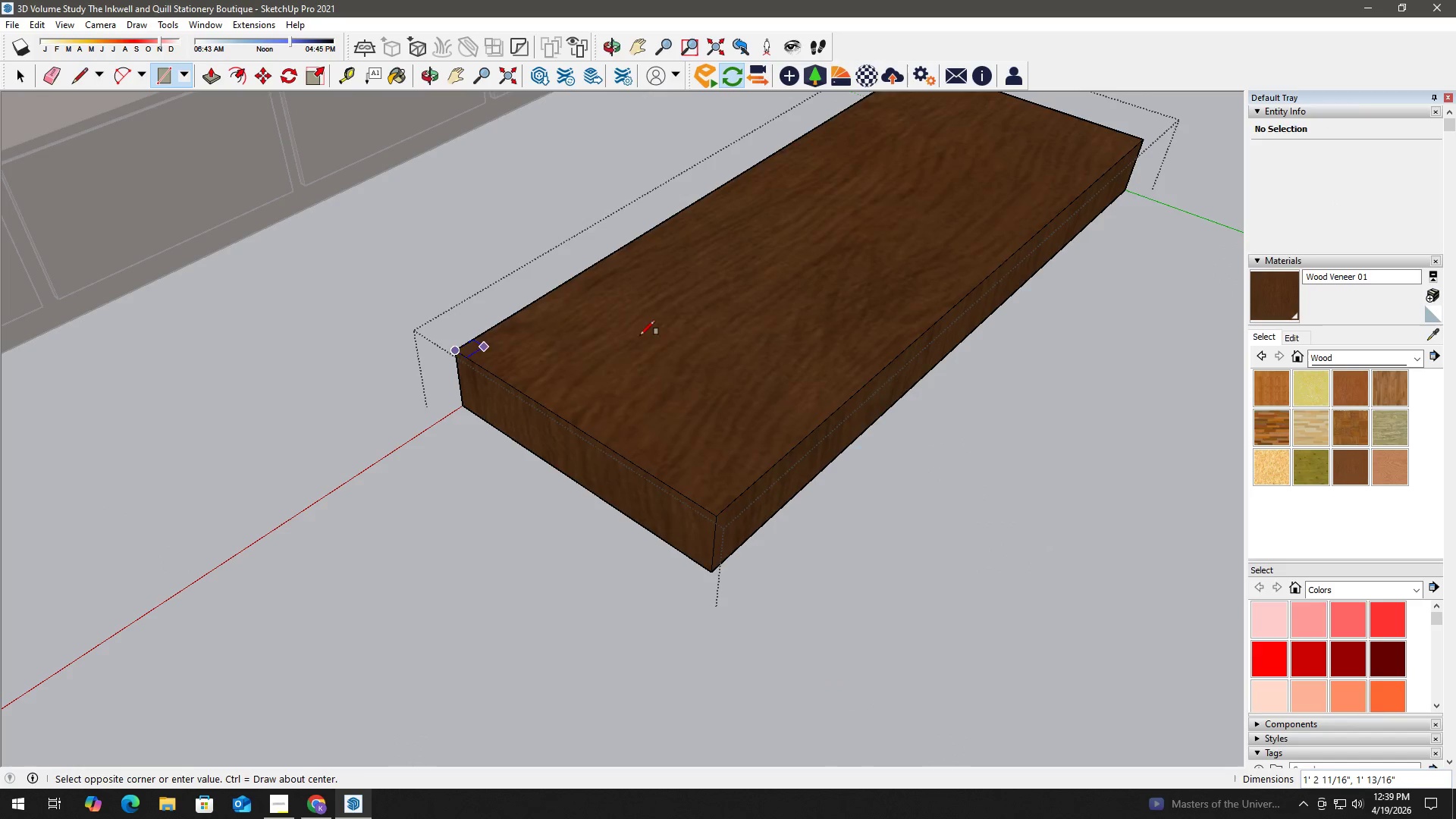 
hold_key(key=ShiftLeft, duration=0.44)
 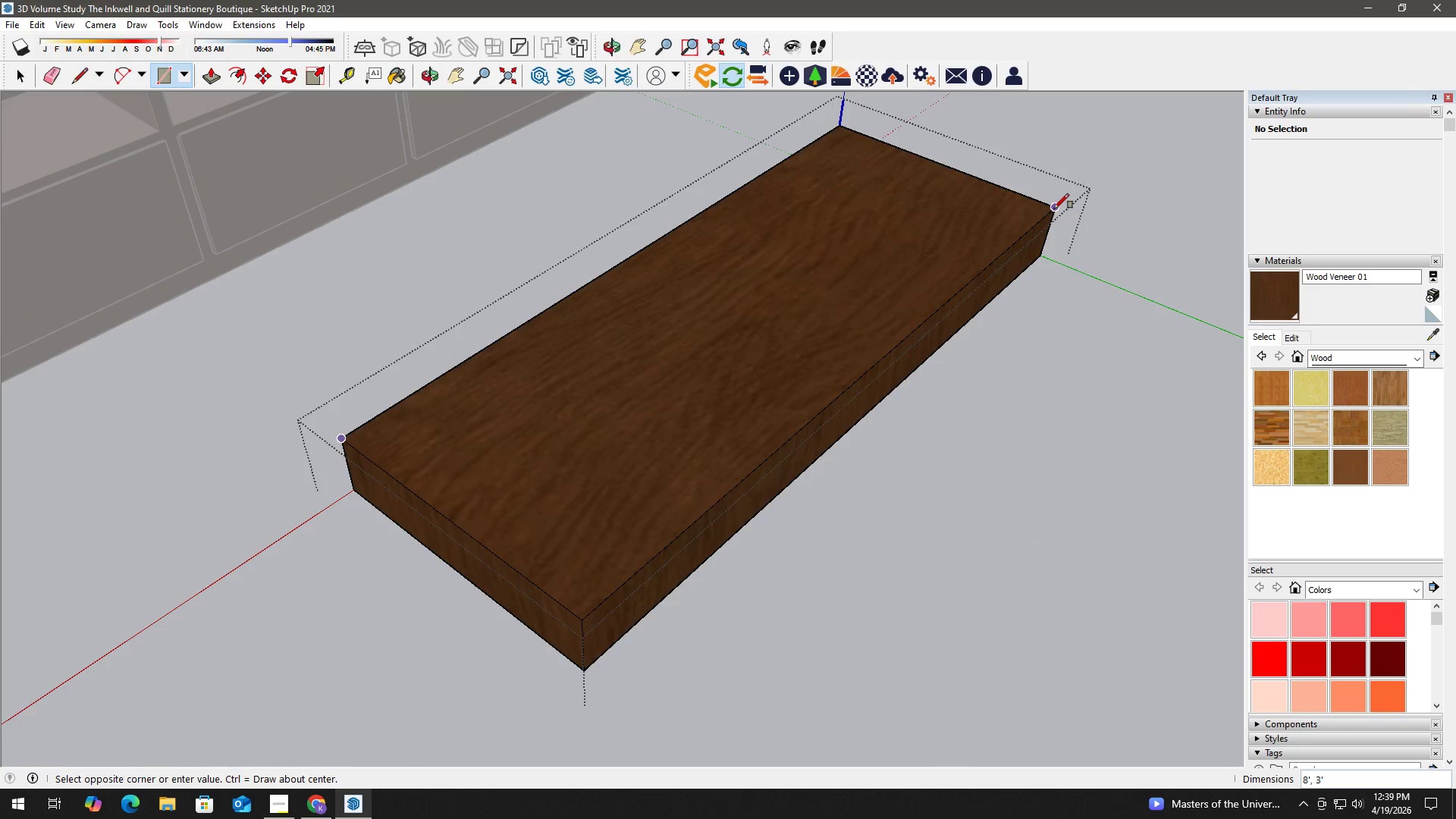 
key(Space)
 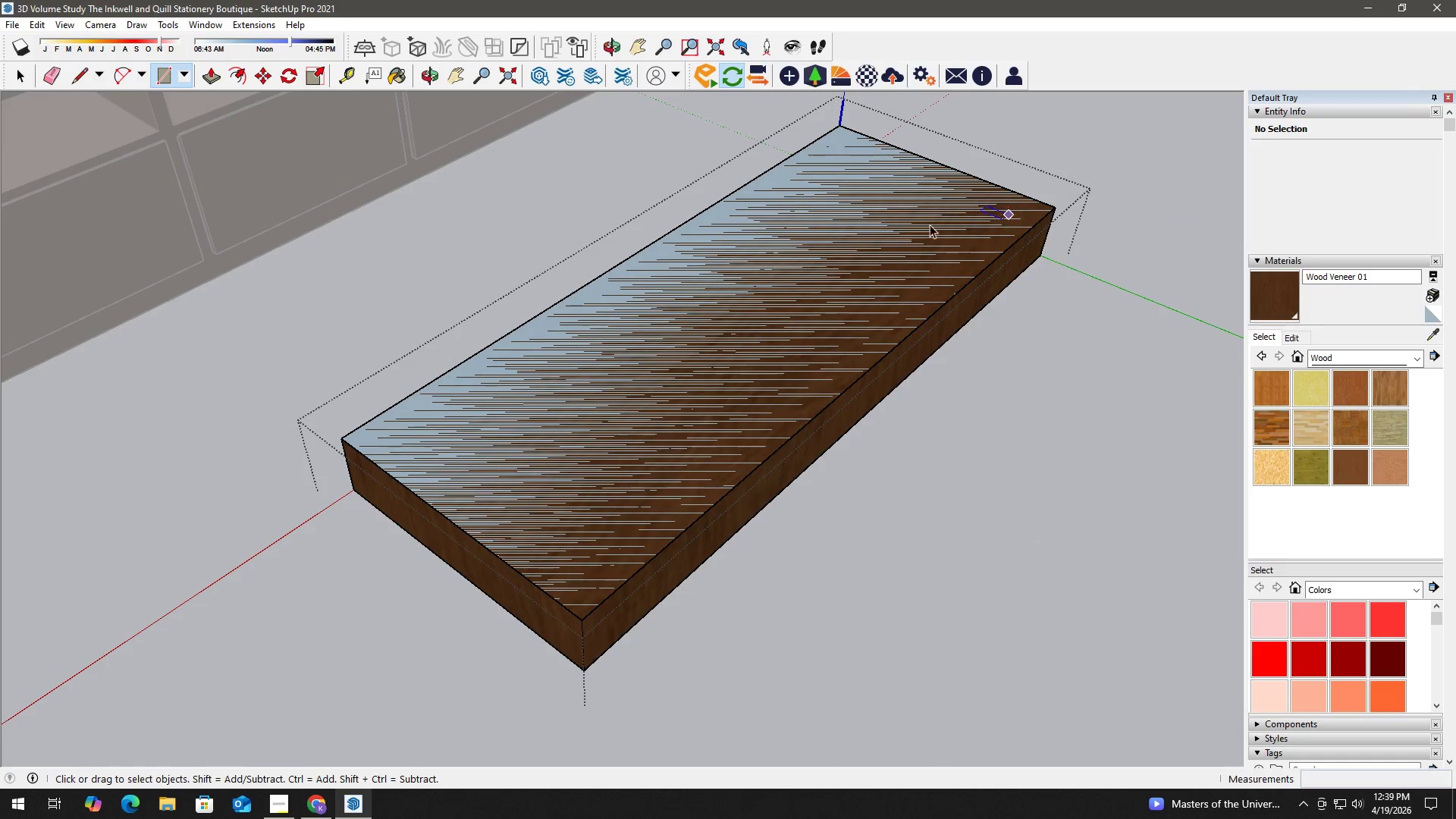 
double_click([867, 231])
 